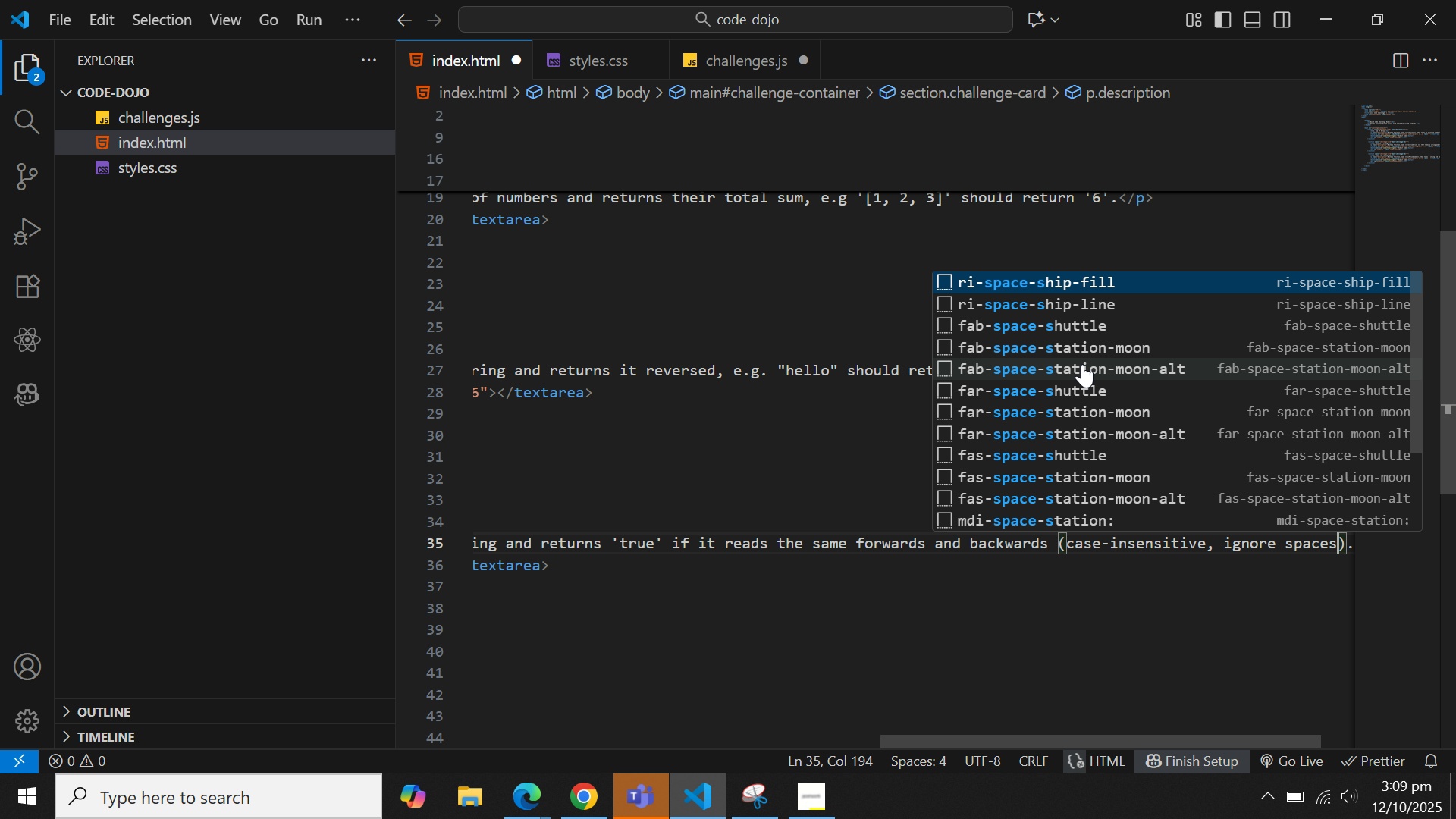 
key(ArrowRight)
 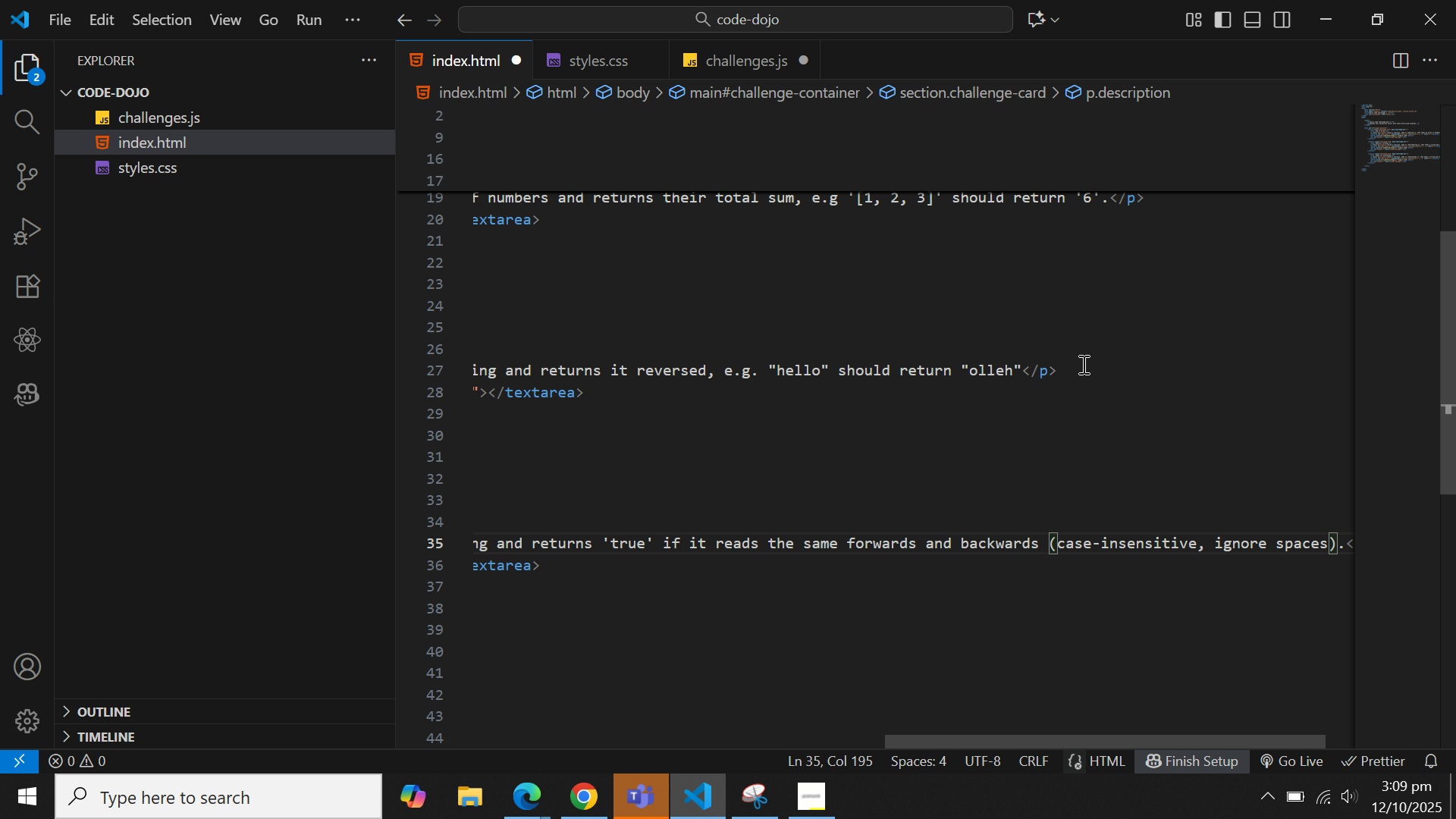 
key(Comma)
 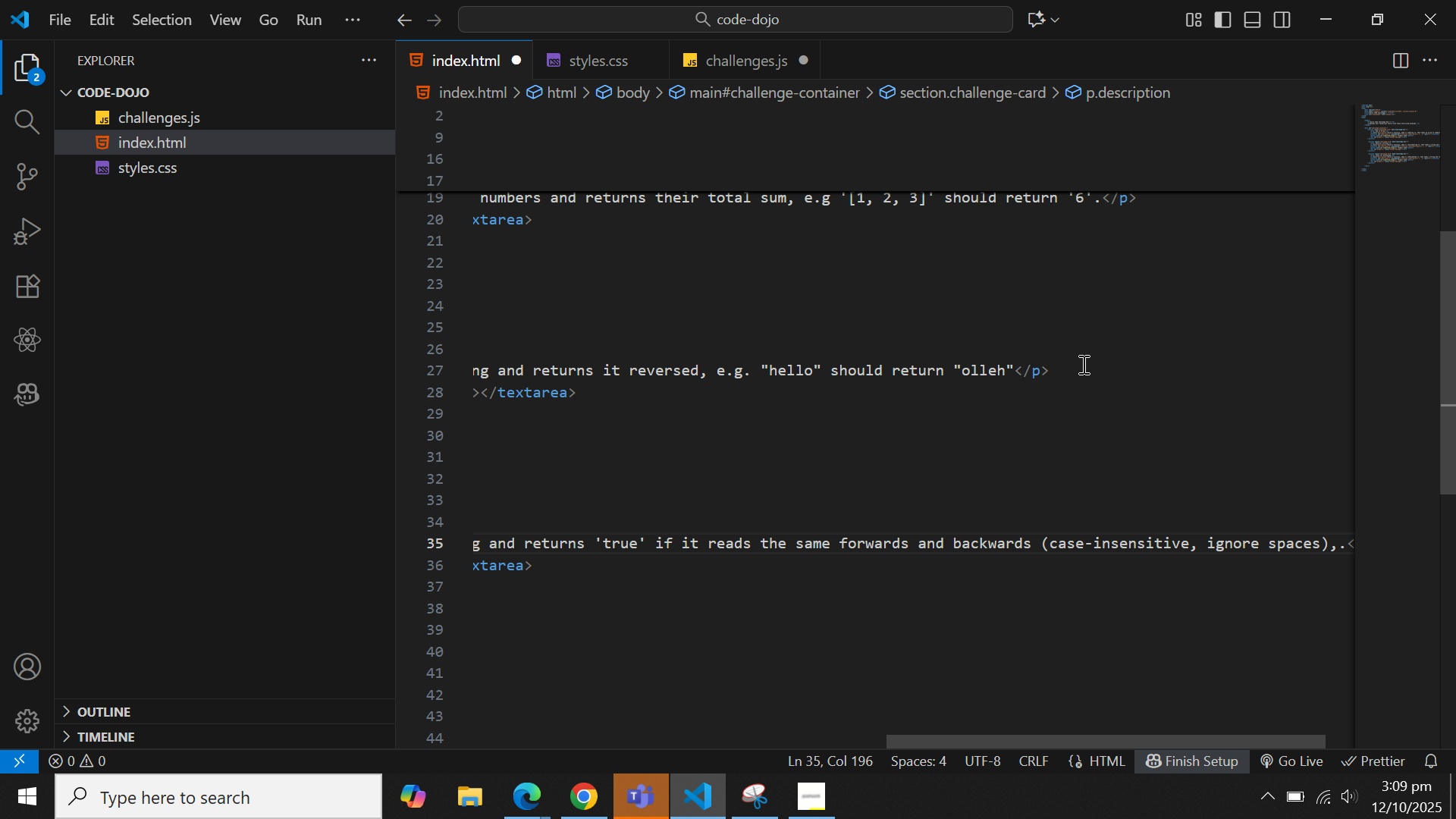 
wait(9.38)
 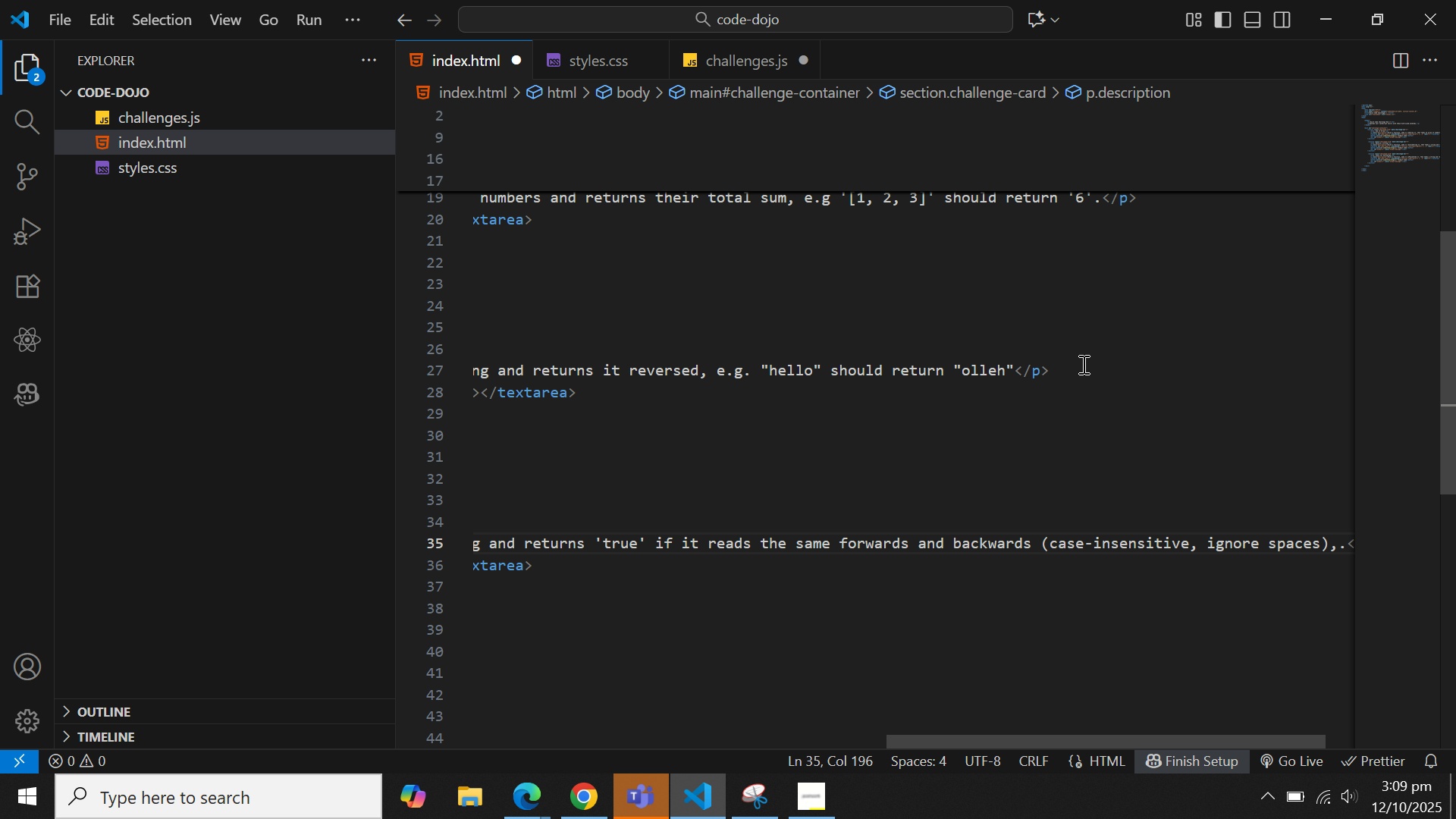 
type( and false otherwise)
 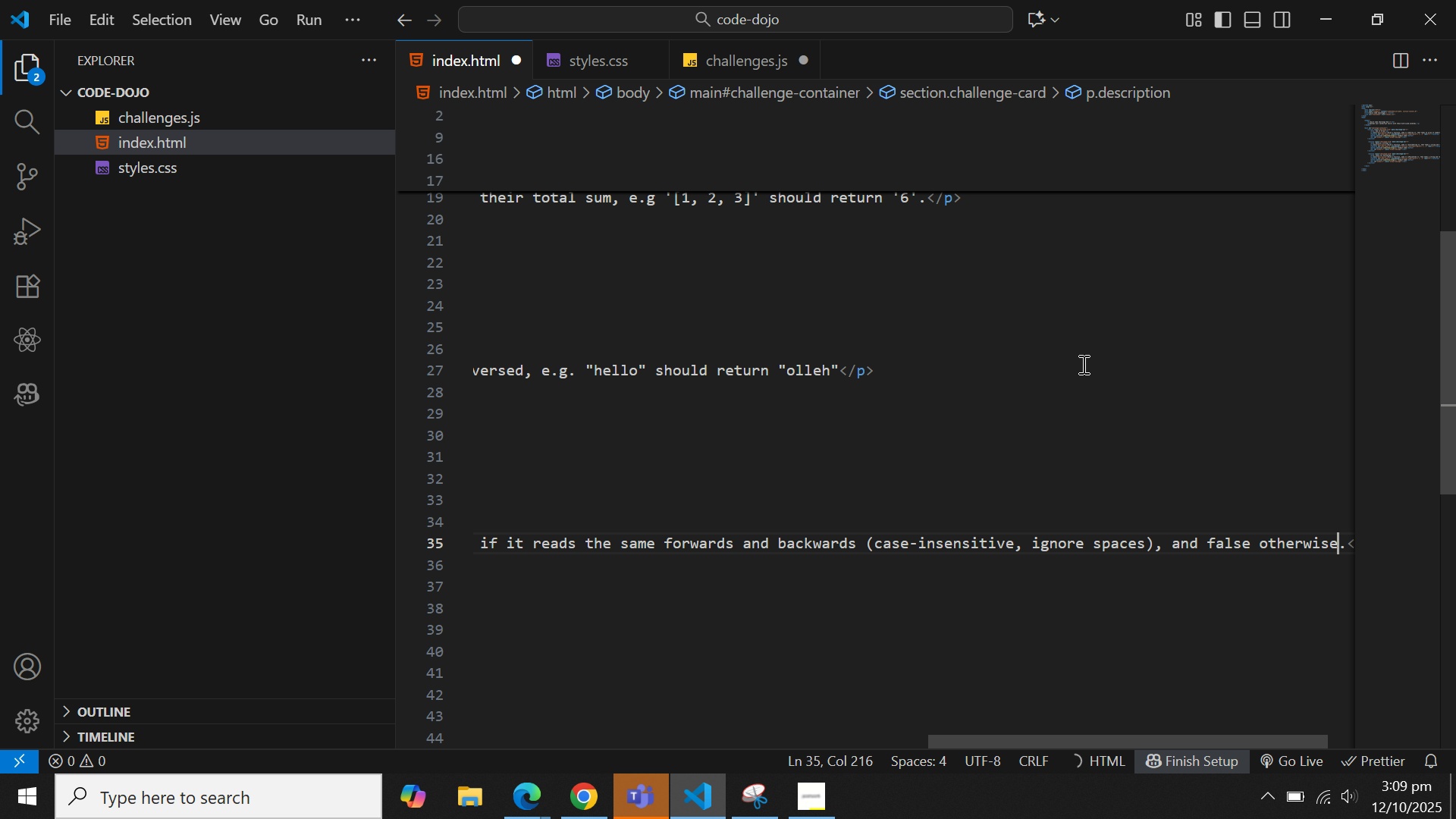 
key(ArrowLeft)
 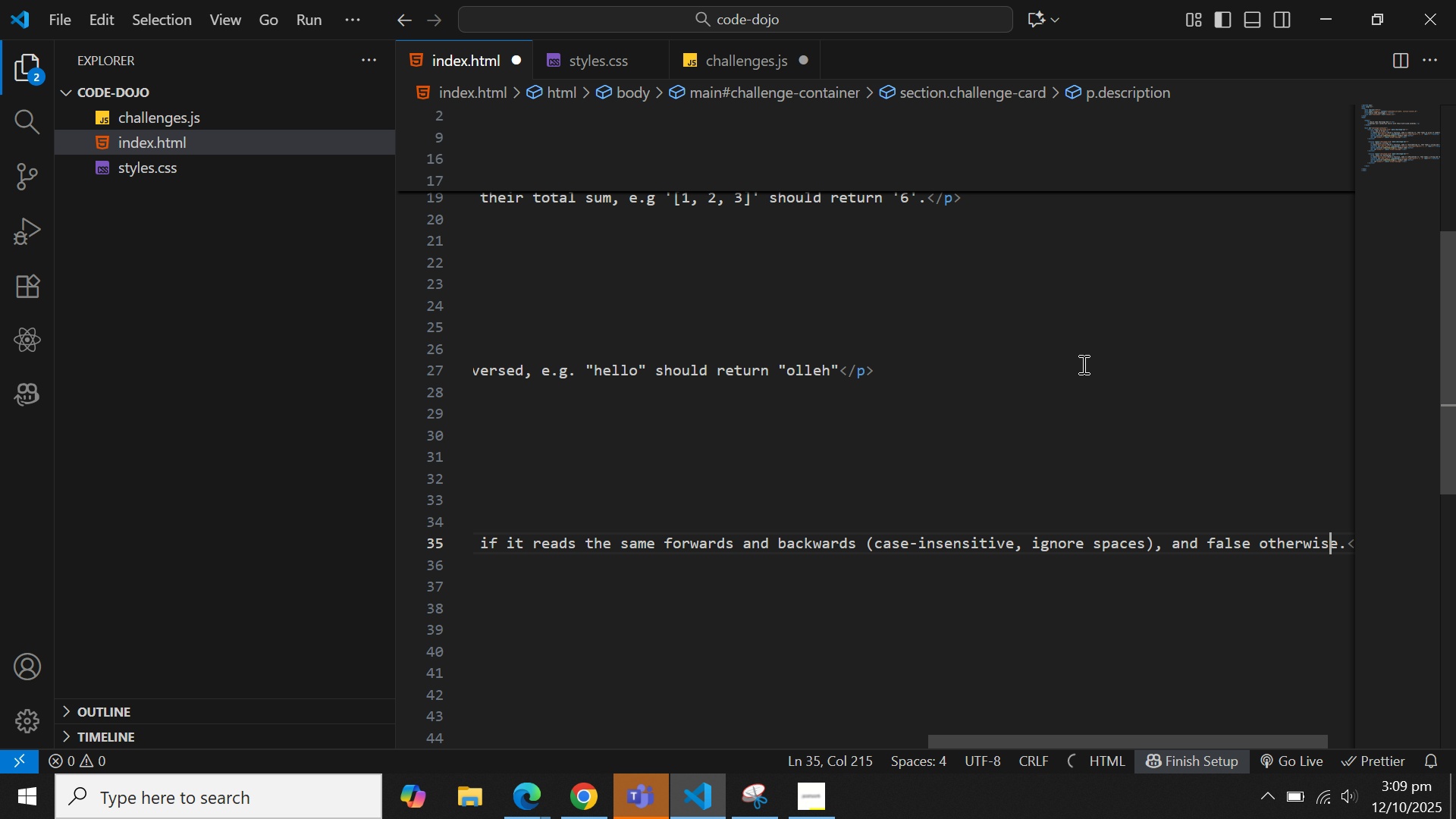 
key(ArrowLeft)
 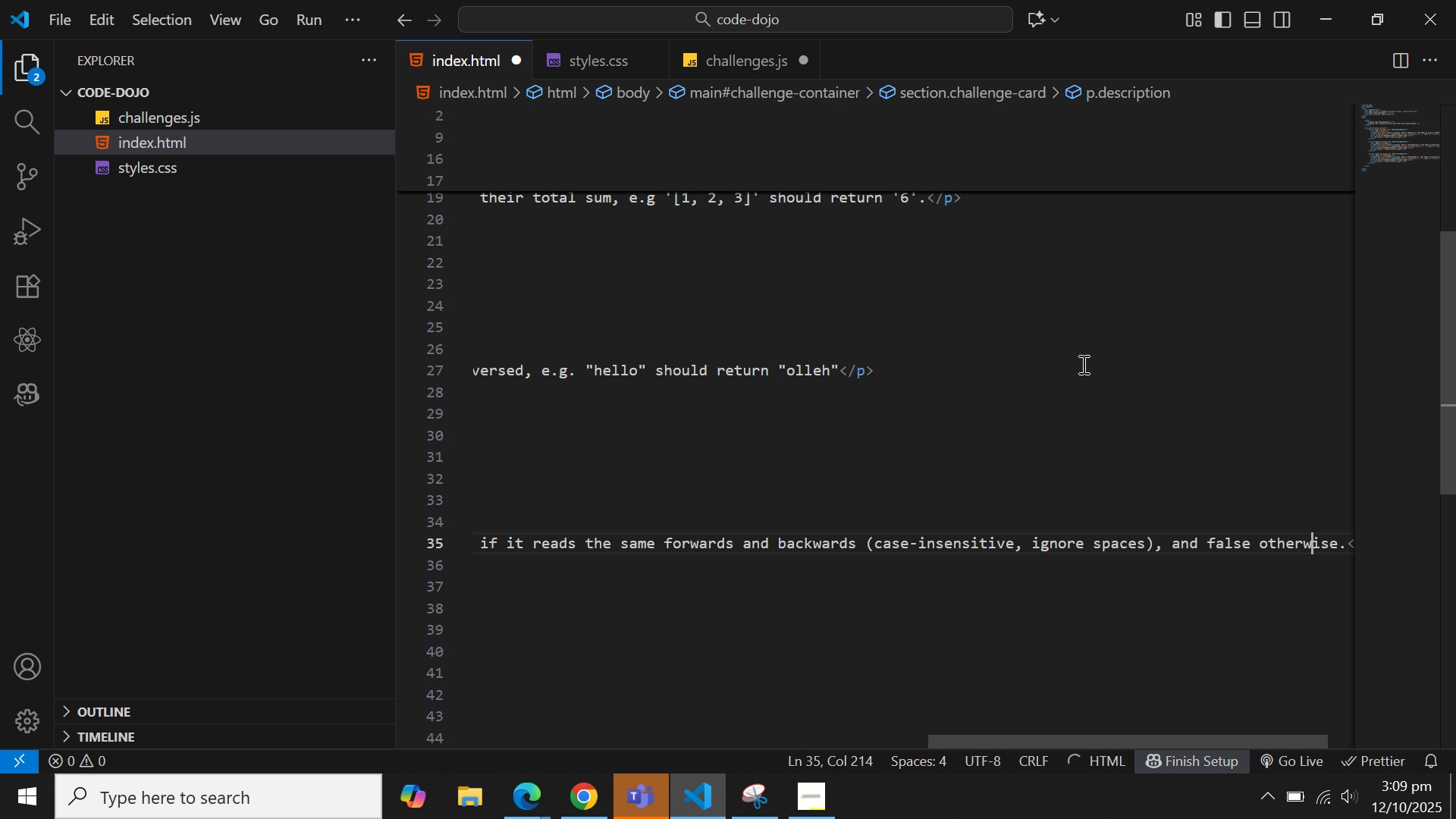 
key(ArrowLeft)
 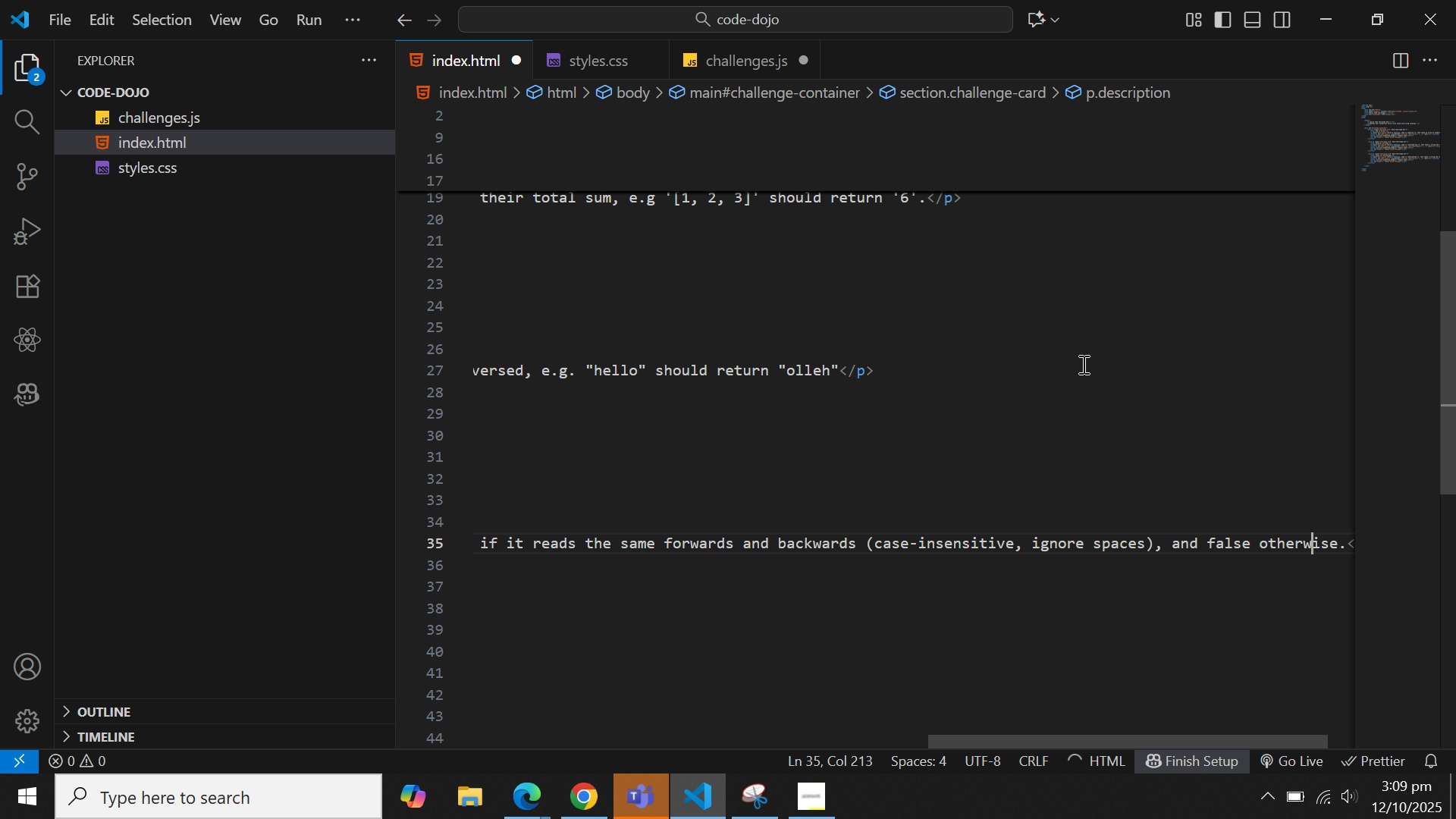 
key(ArrowLeft)
 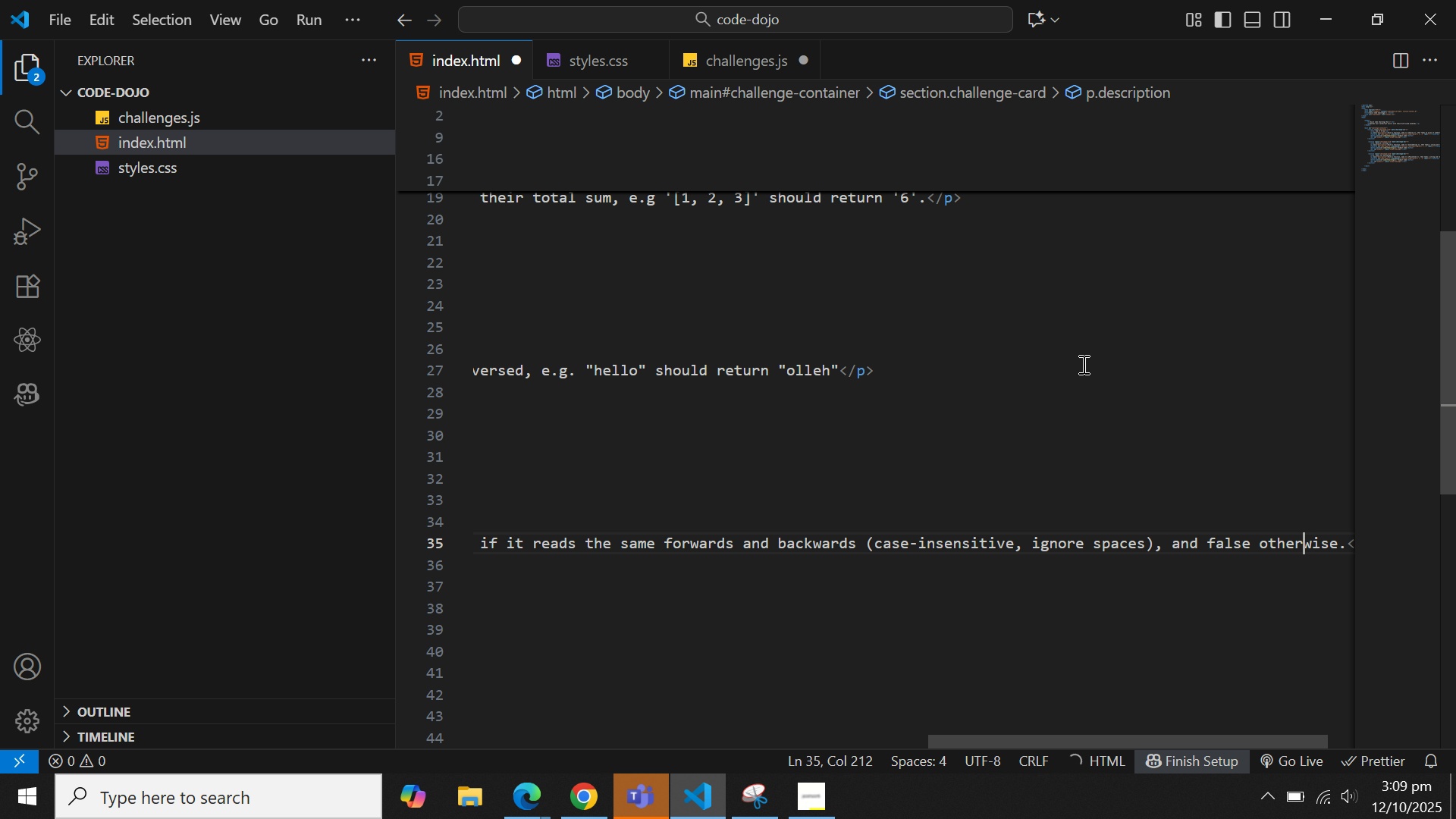 
key(ArrowLeft)
 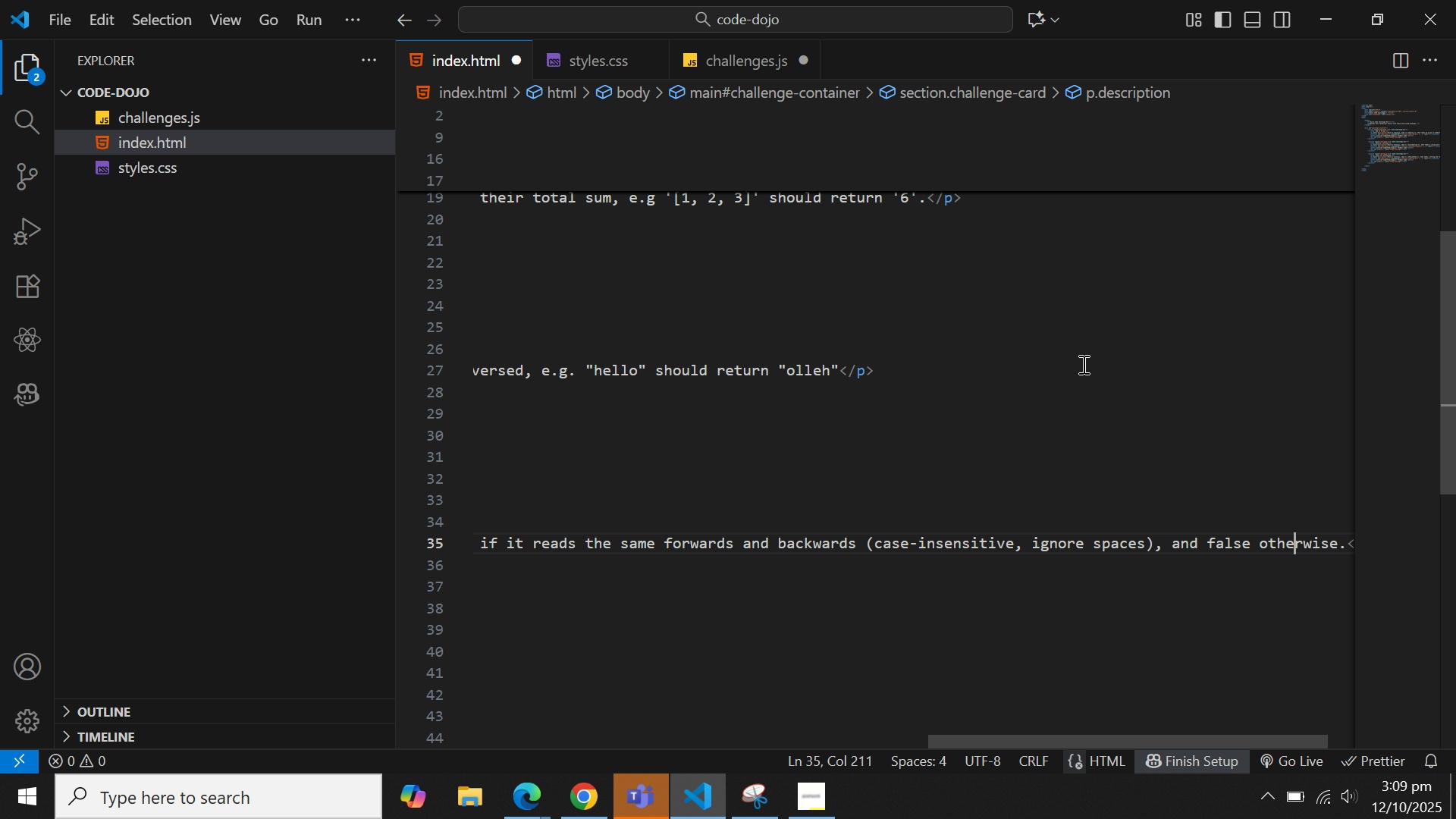 
key(ArrowLeft)
 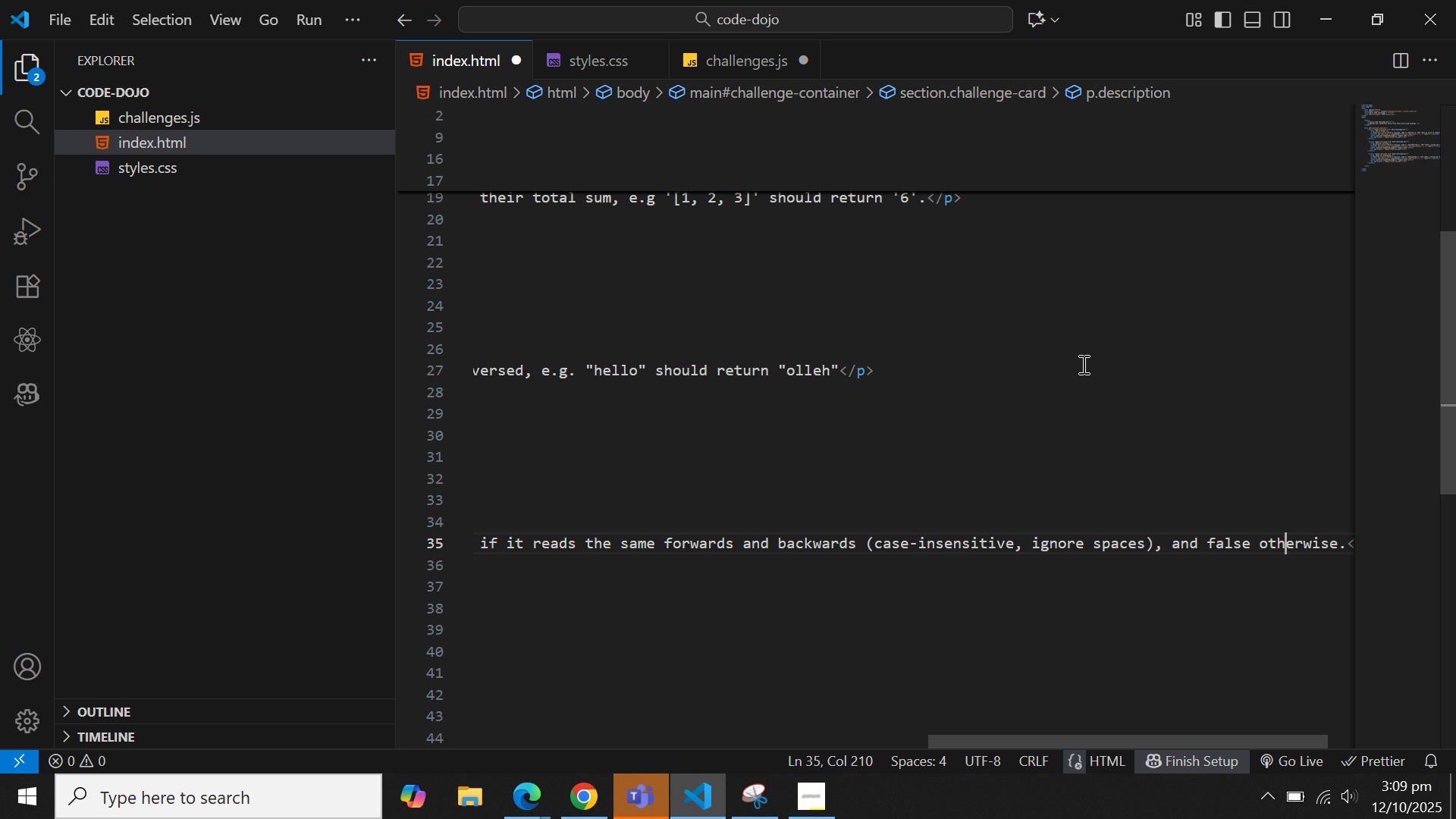 
key(ArrowLeft)
 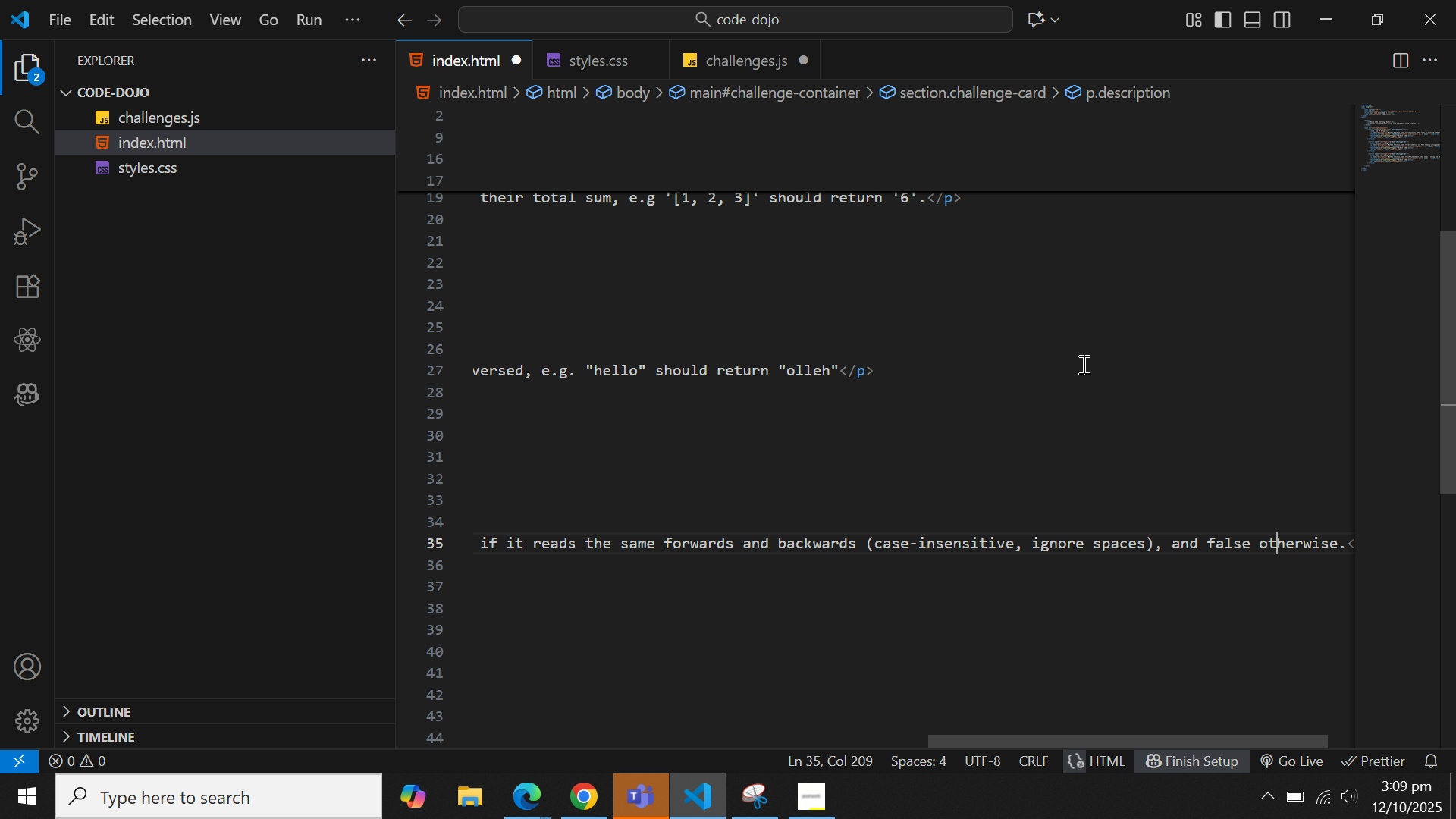 
key(ArrowLeft)
 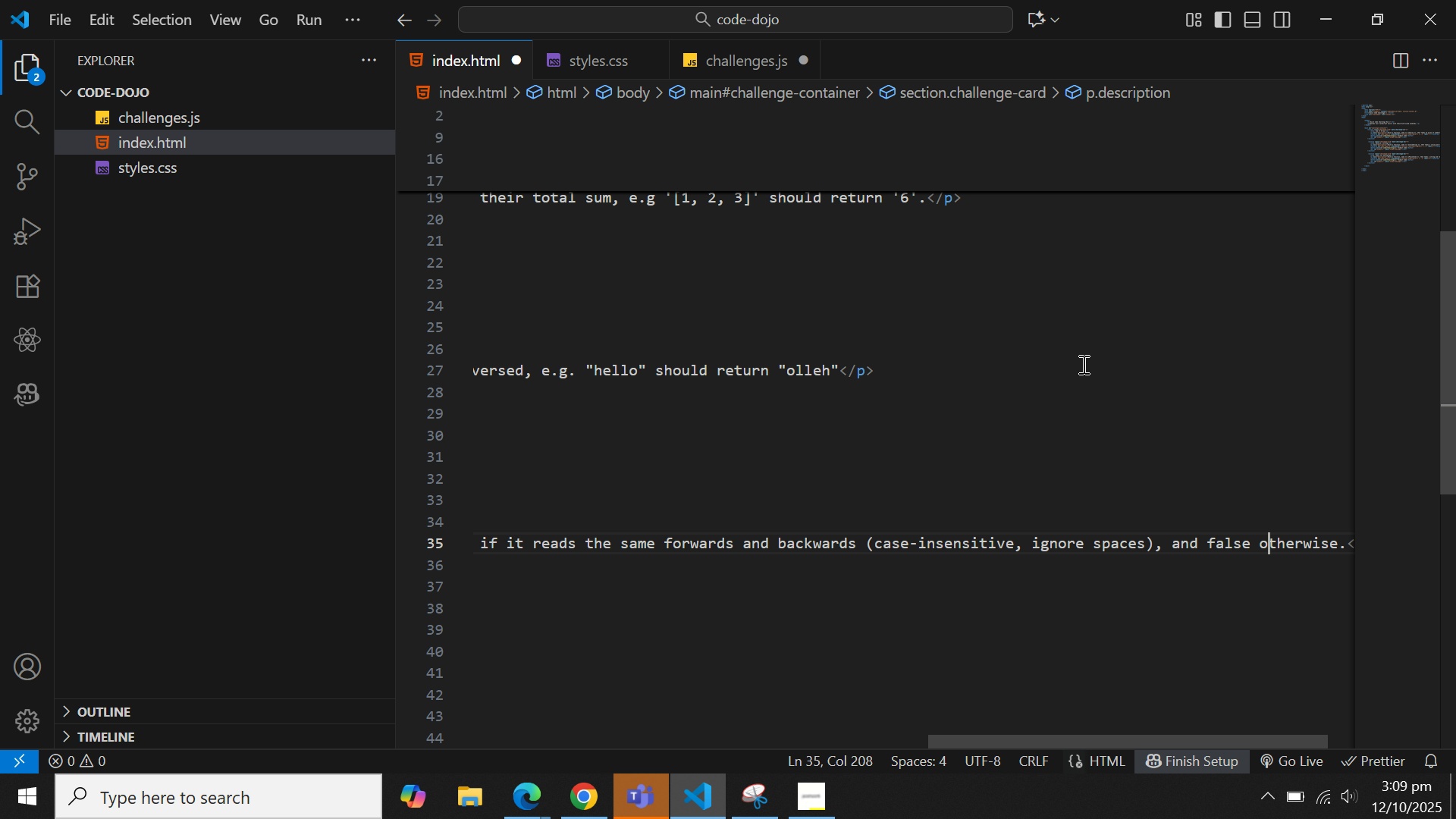 
key(ArrowLeft)
 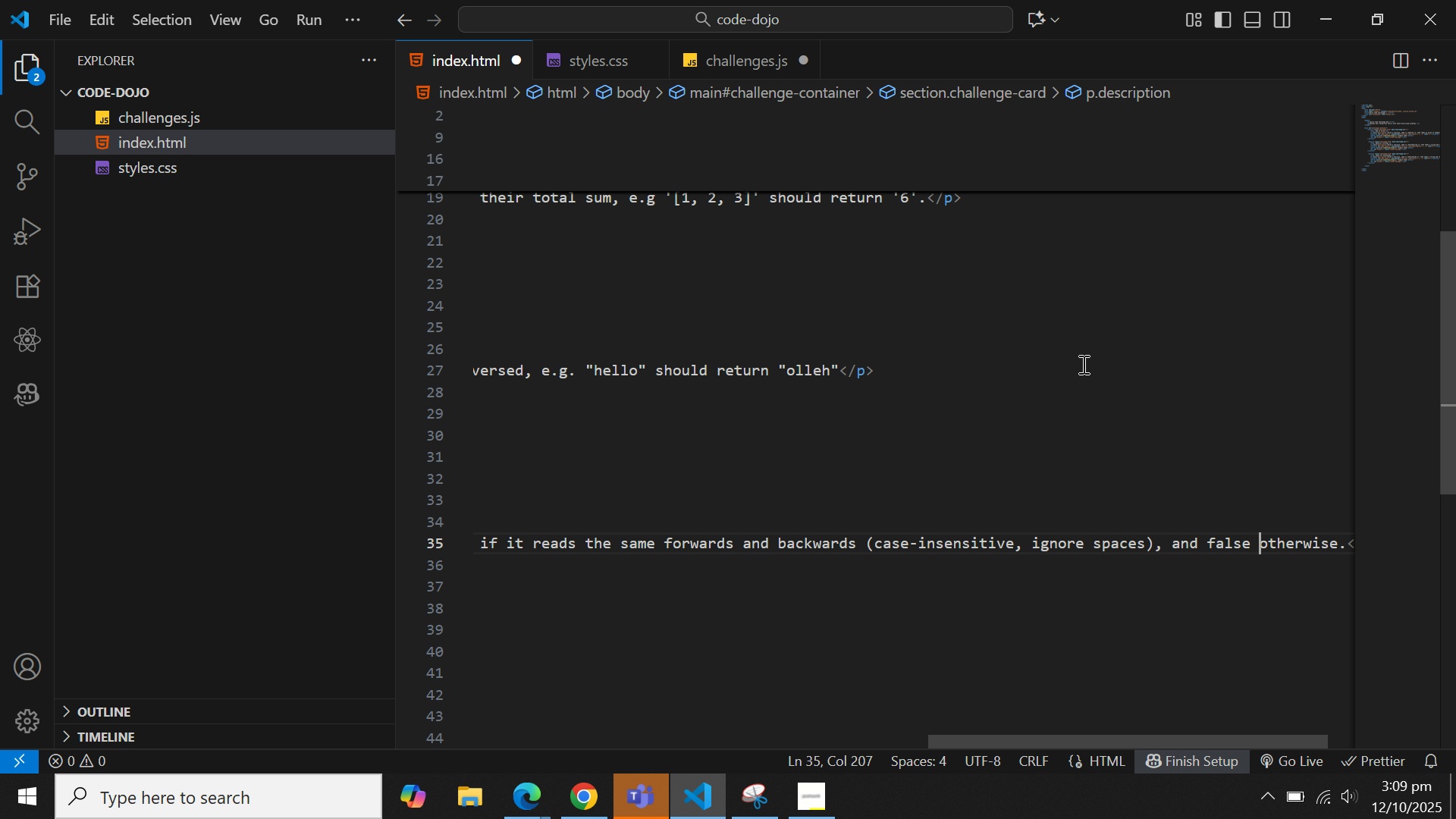 
key(ArrowLeft)
 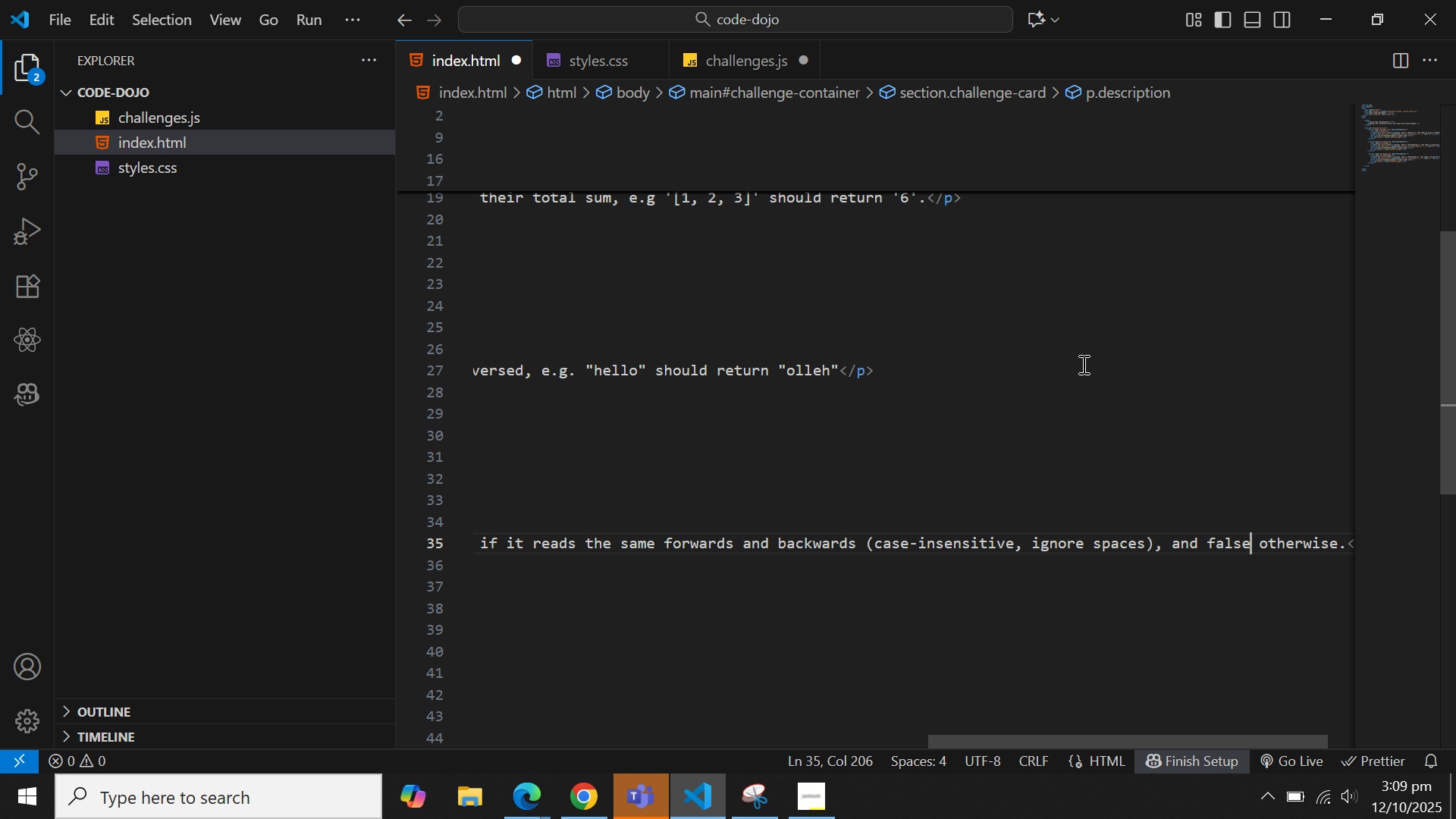 
key(Quote)
 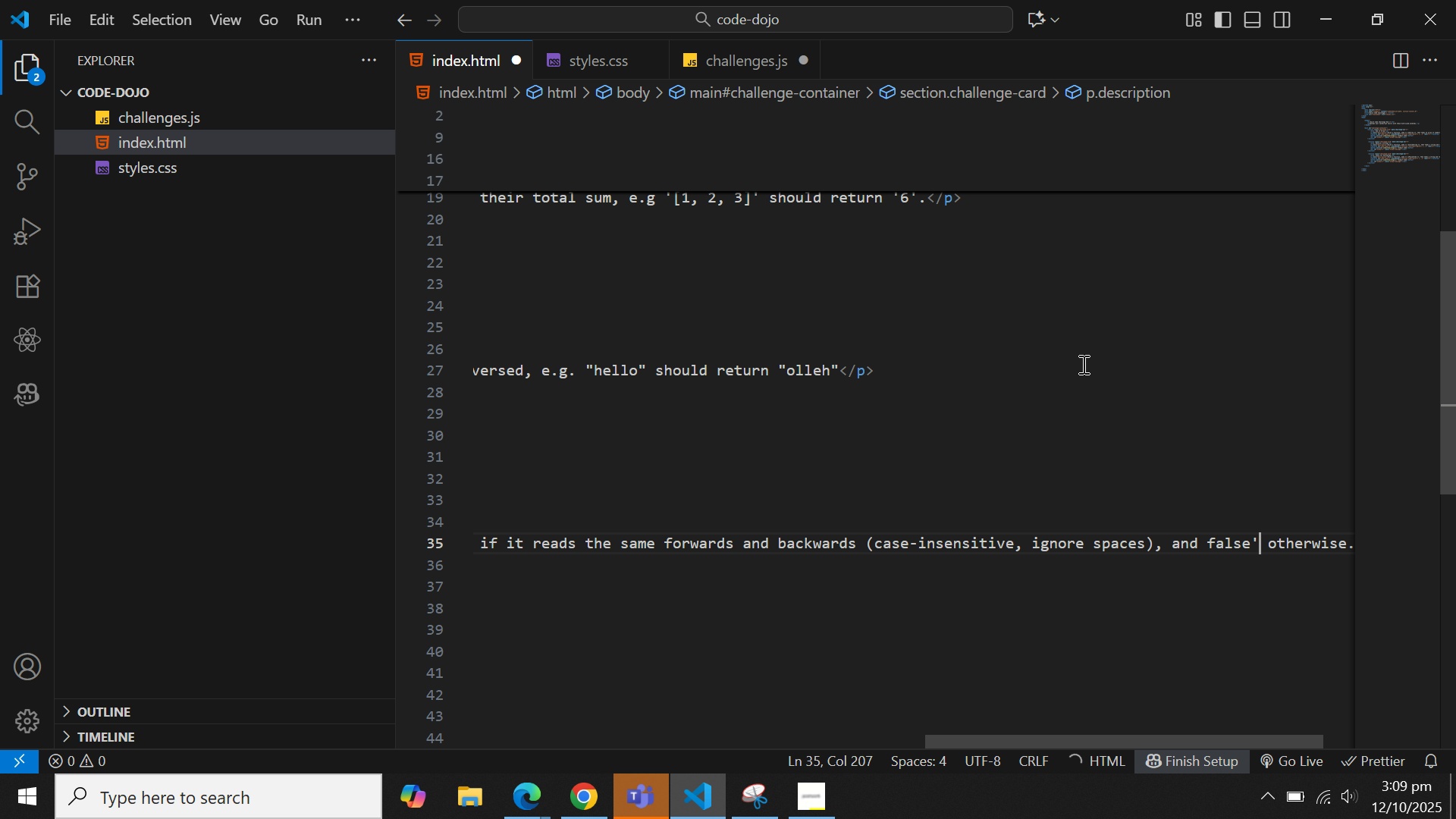 
key(ArrowLeft)
 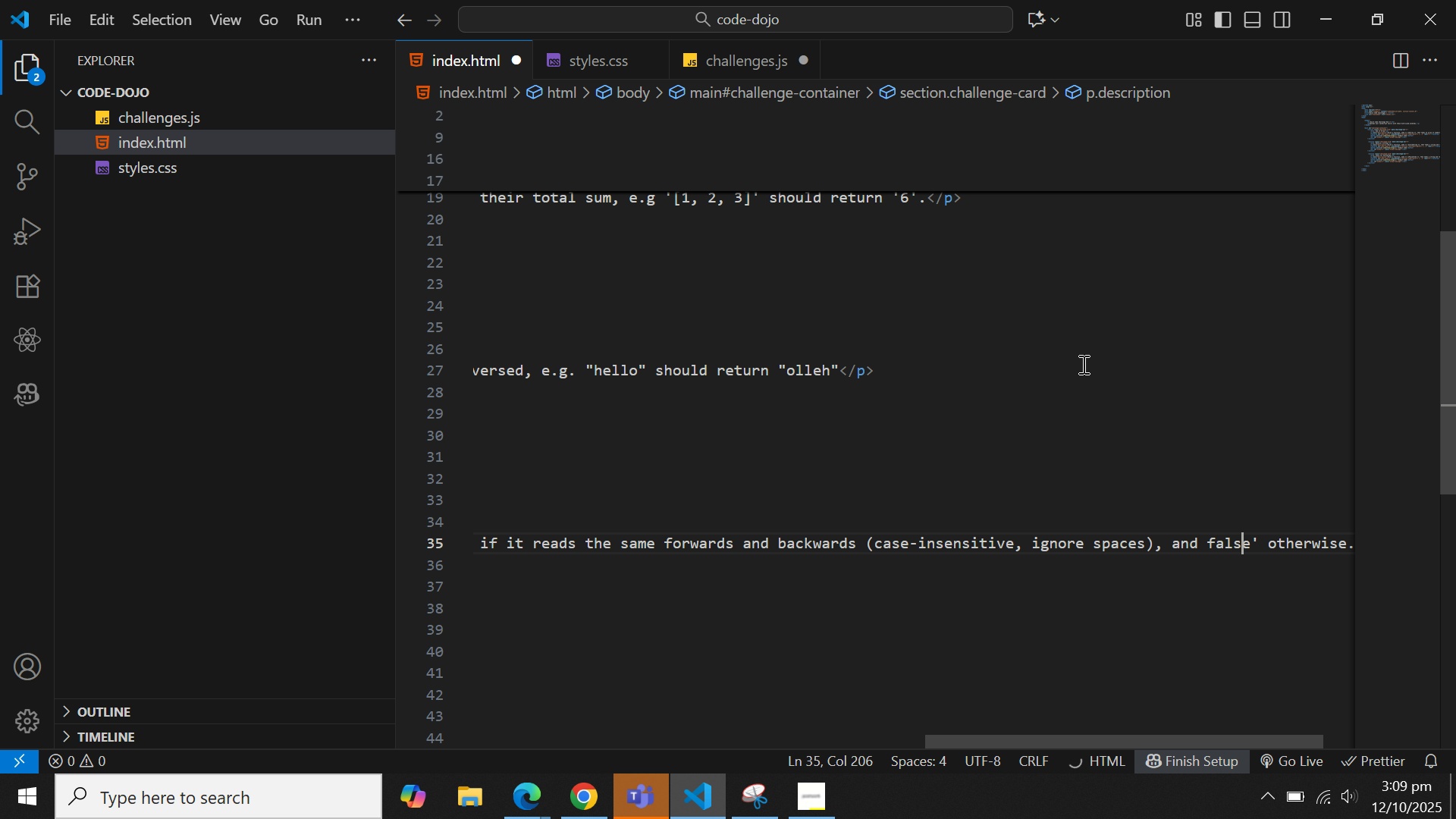 
key(ArrowLeft)
 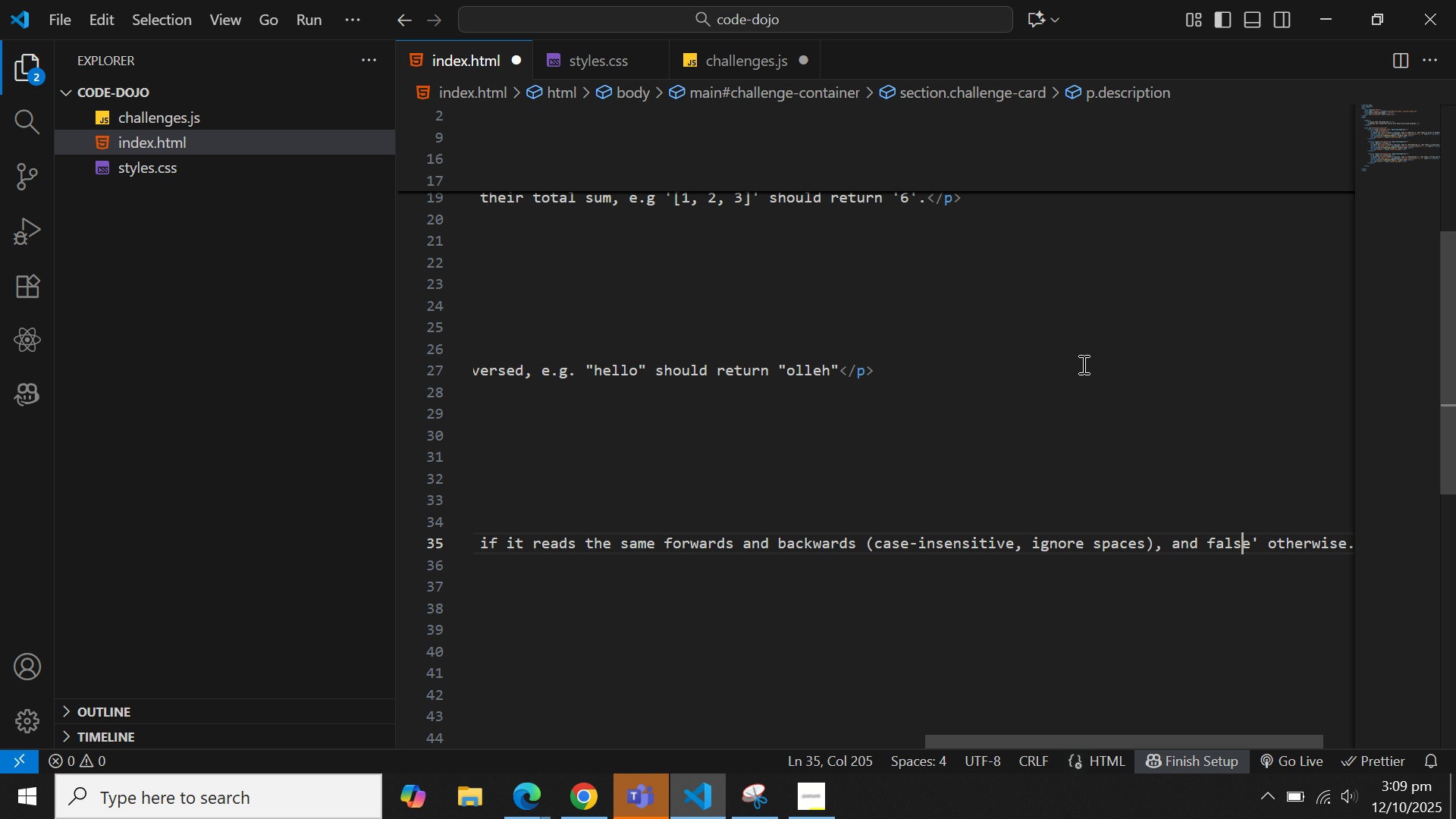 
key(ArrowLeft)
 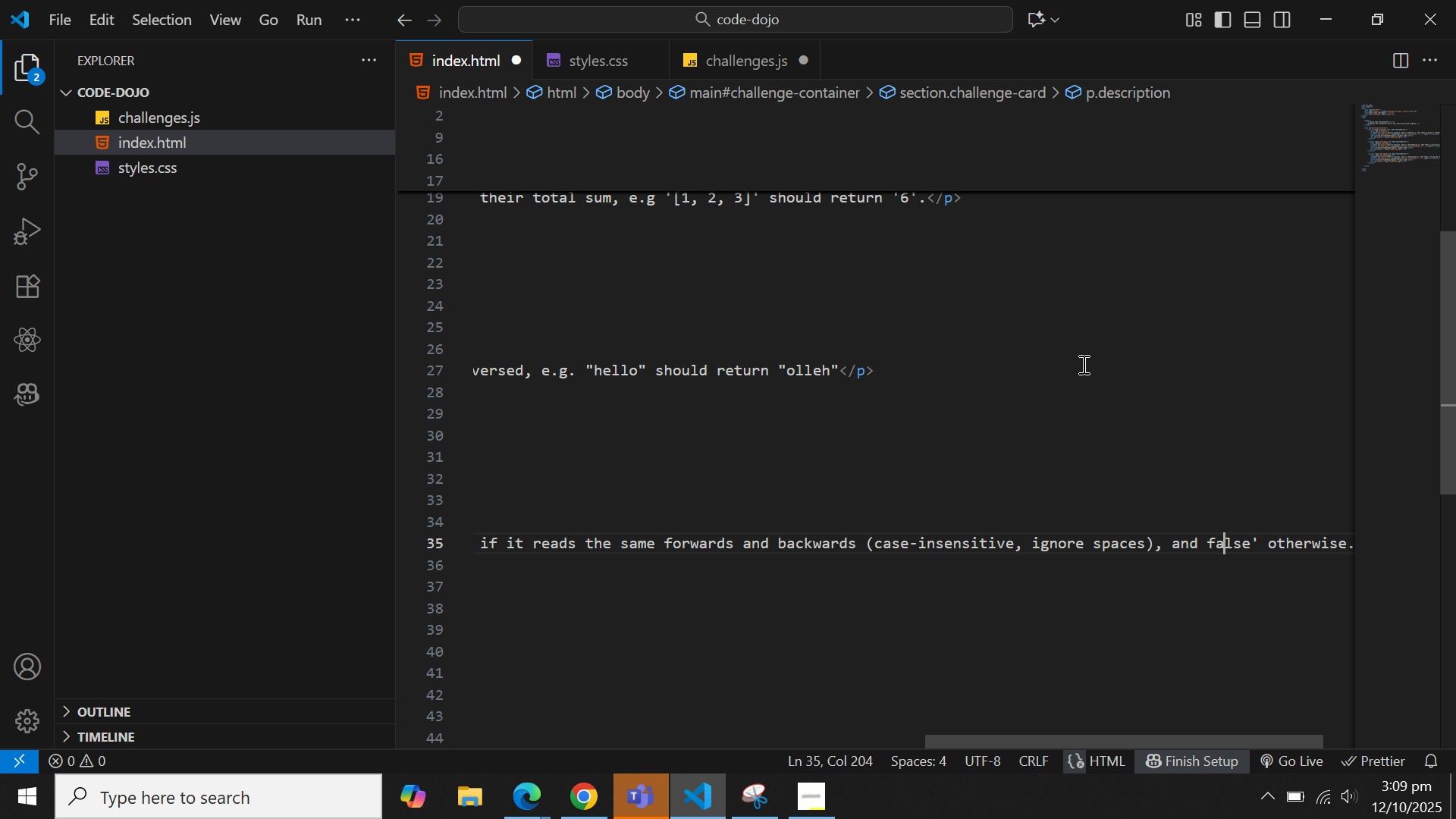 
key(ArrowLeft)
 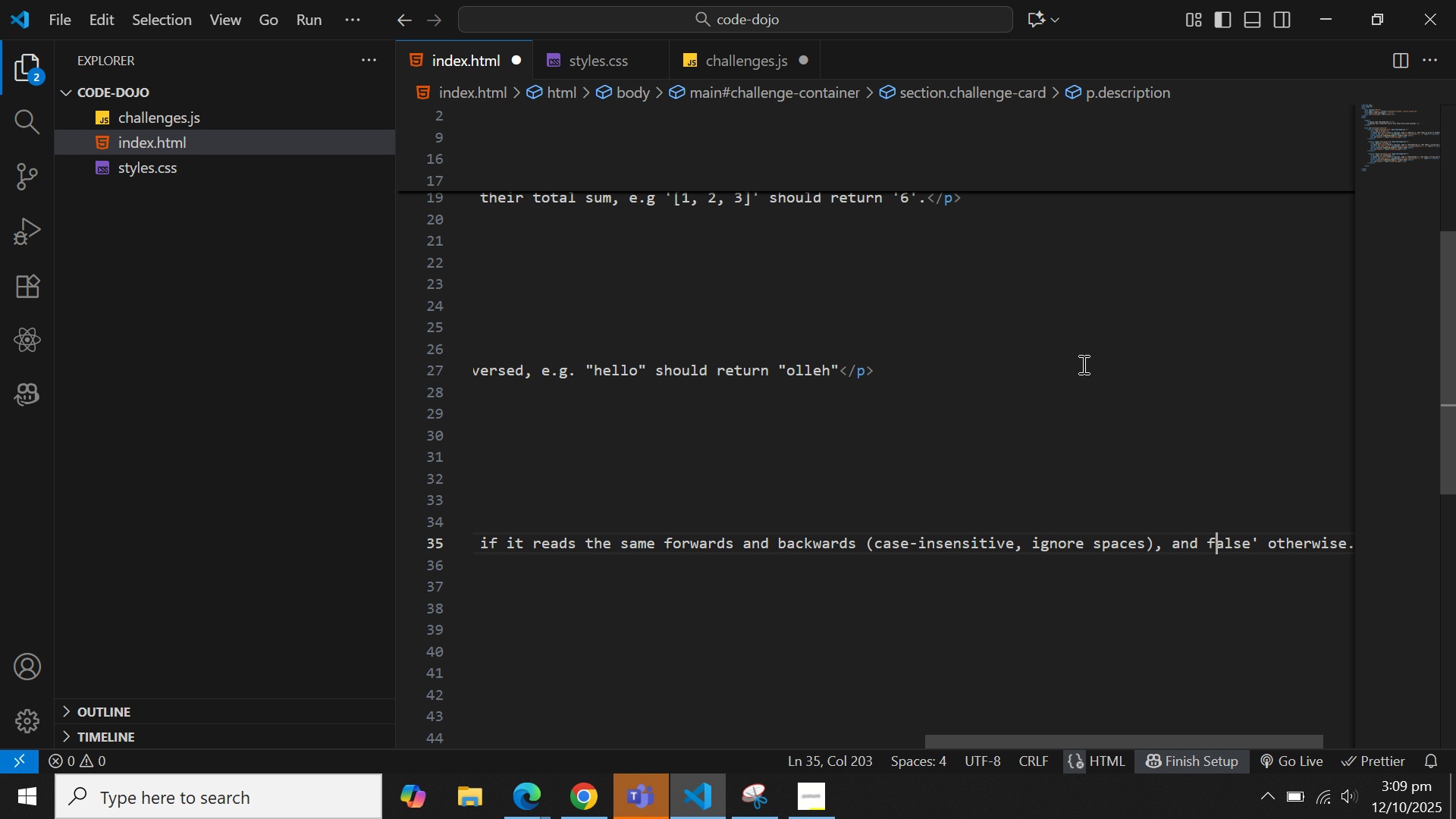 
key(ArrowLeft)
 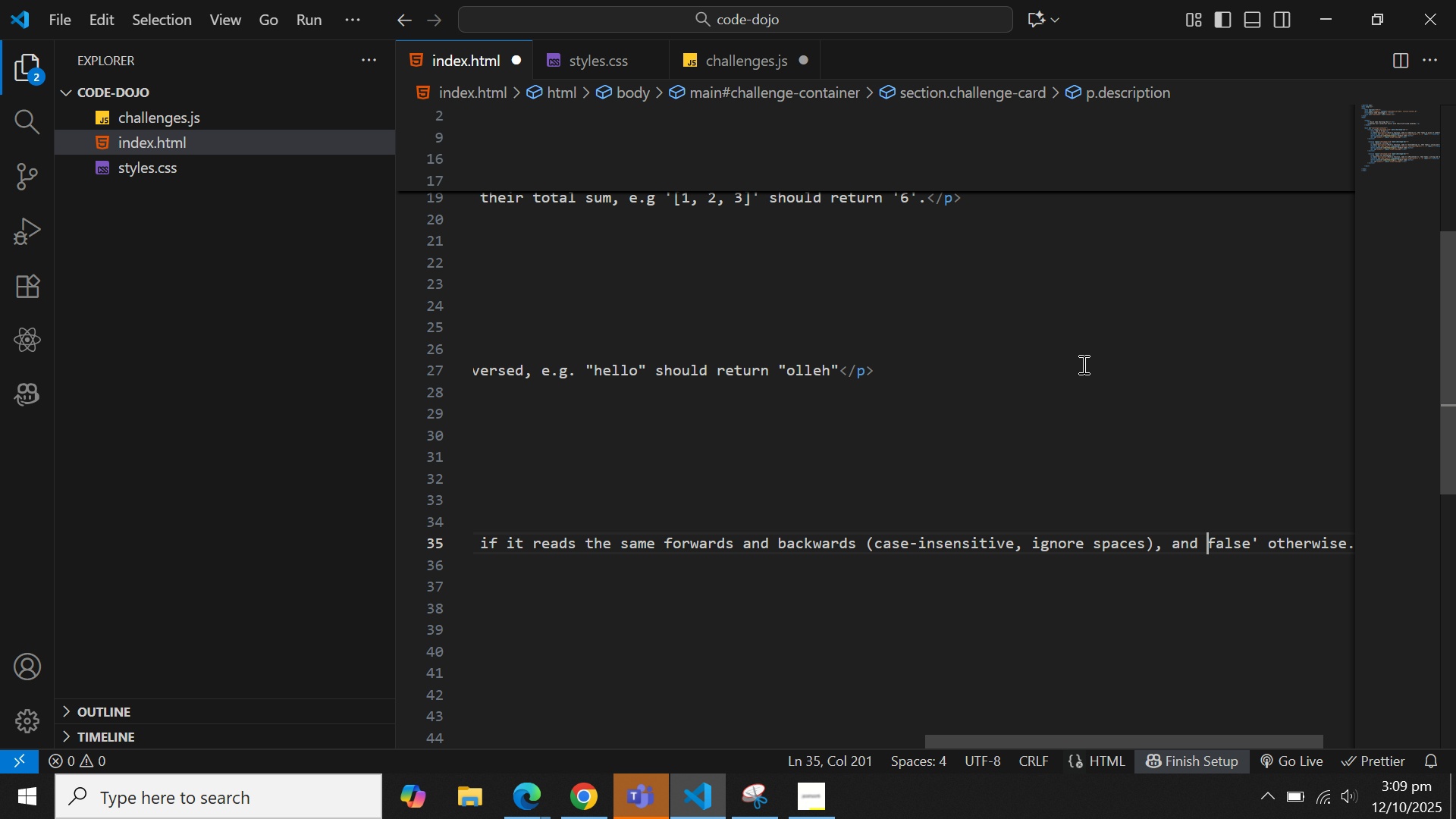 
key(ArrowLeft)
 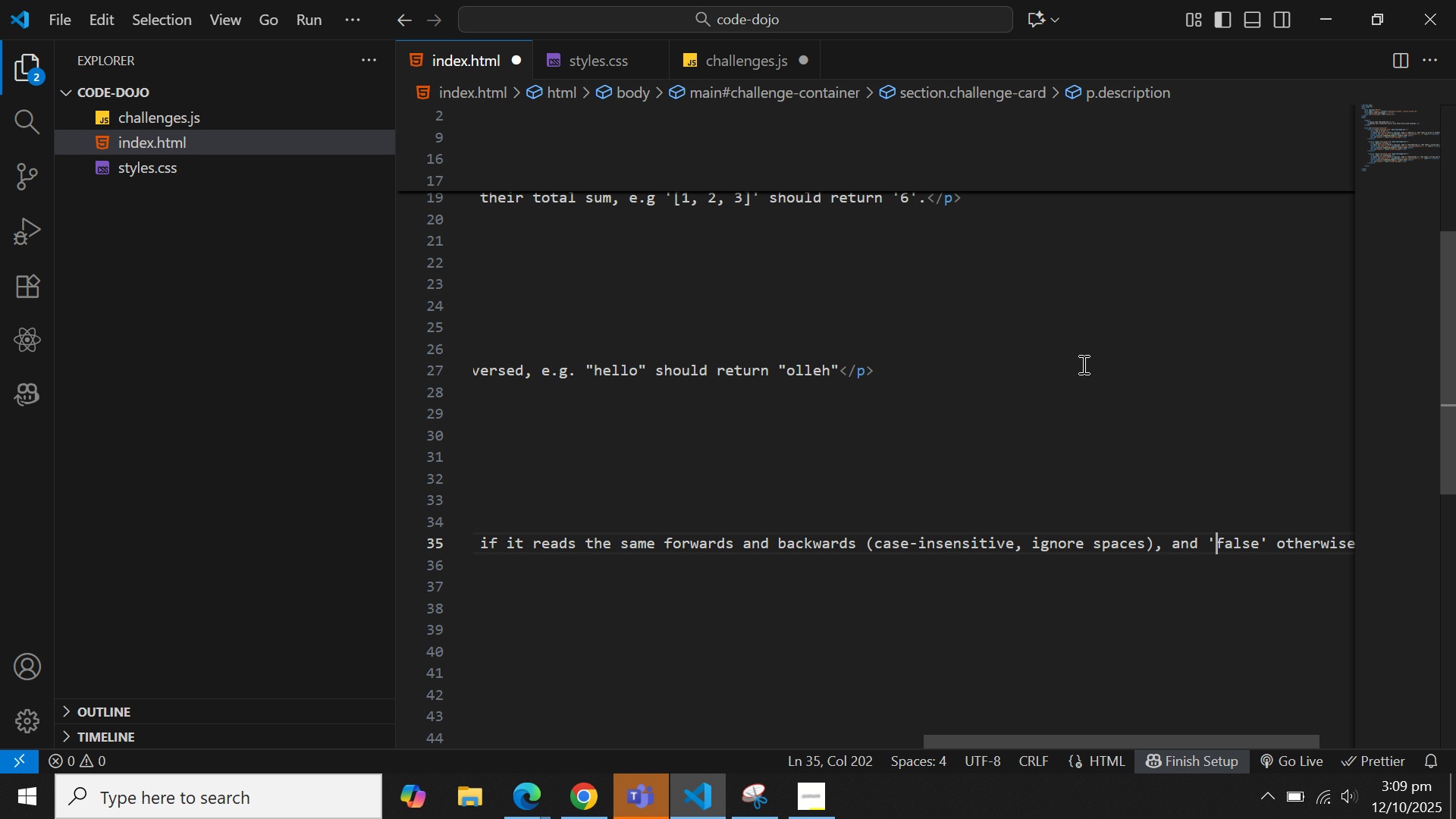 
key(Quote)
 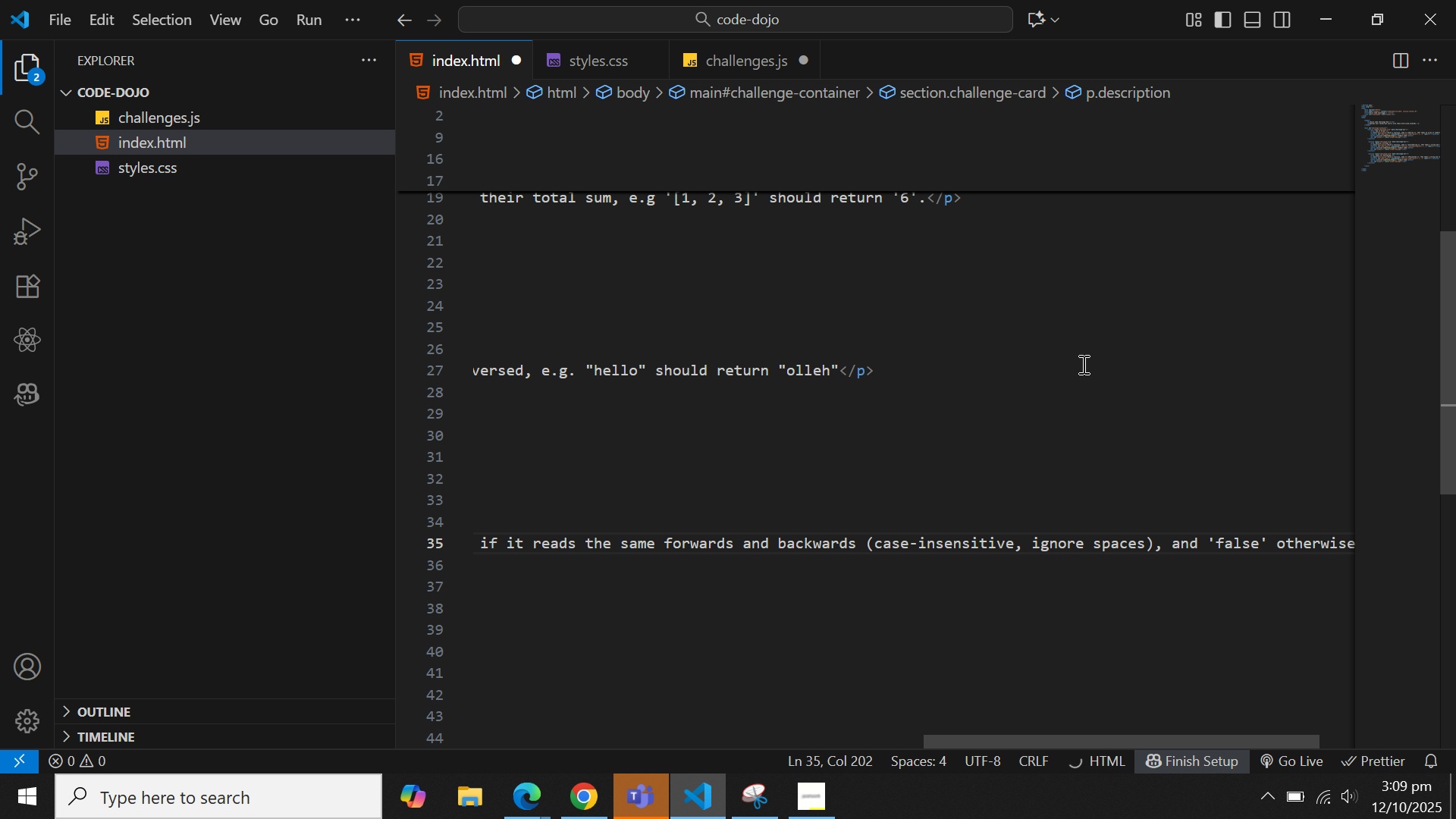 
key(ArrowDown)
 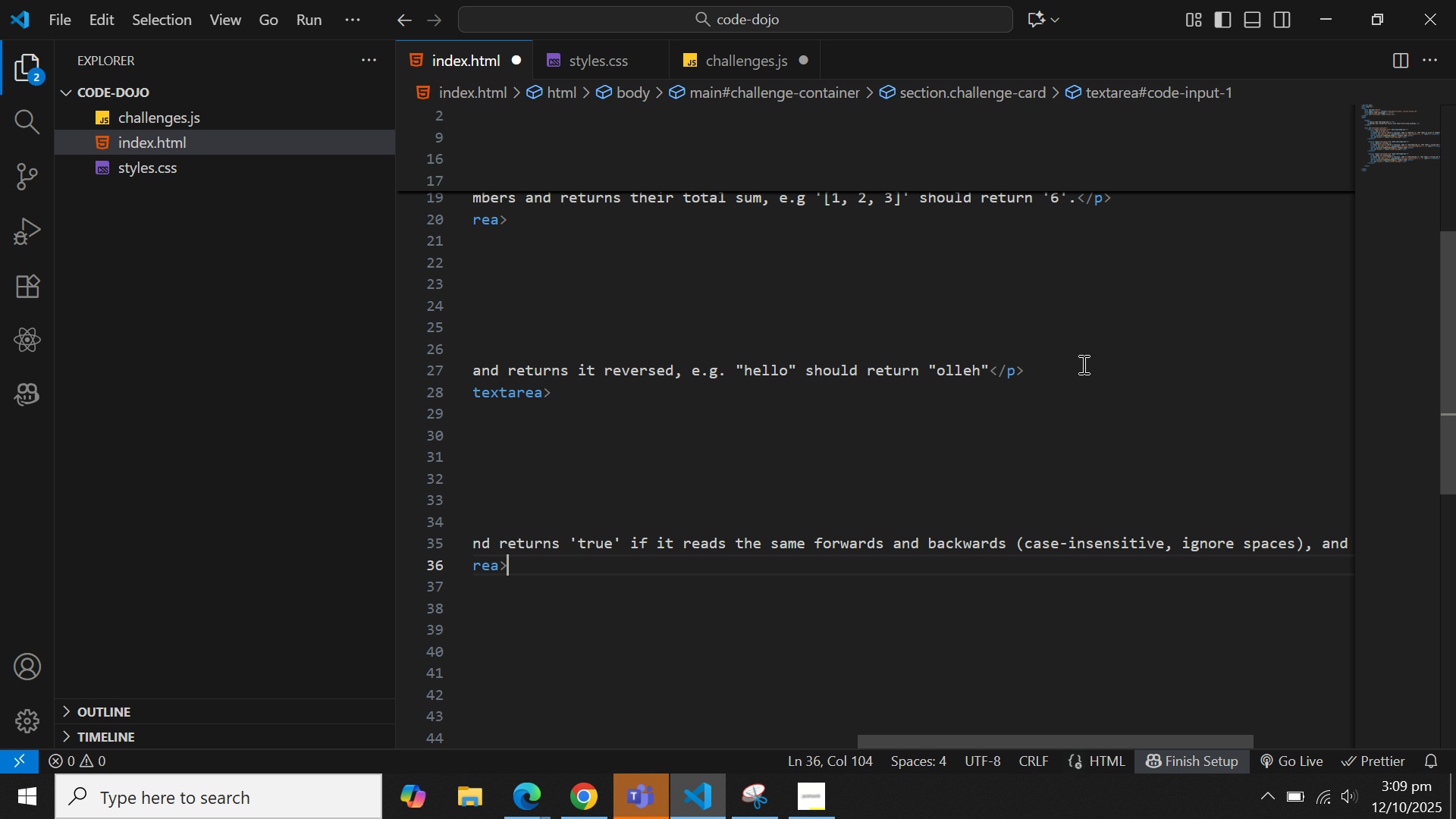 
key(ArrowDown)
 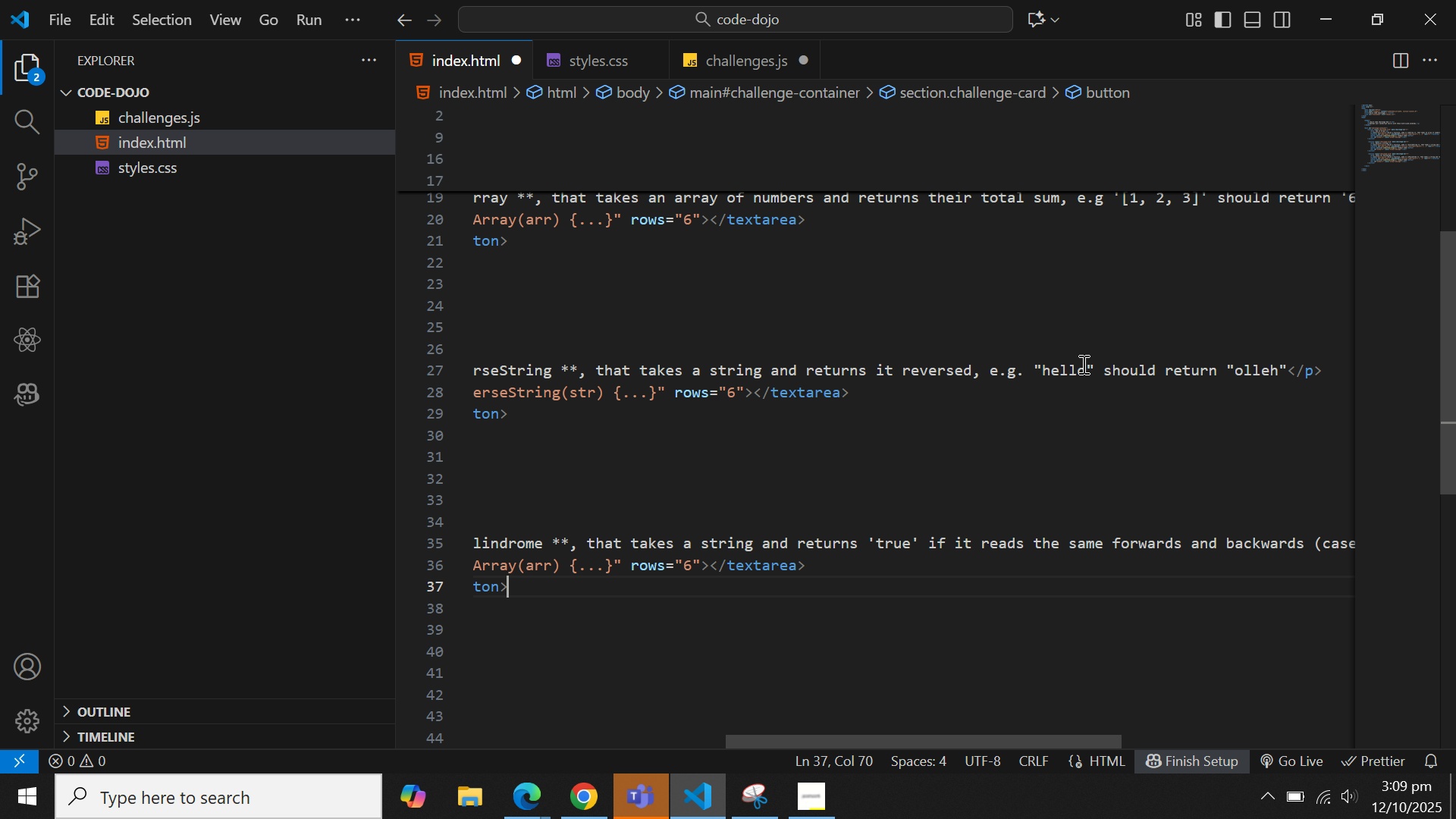 
key(ArrowUp)
 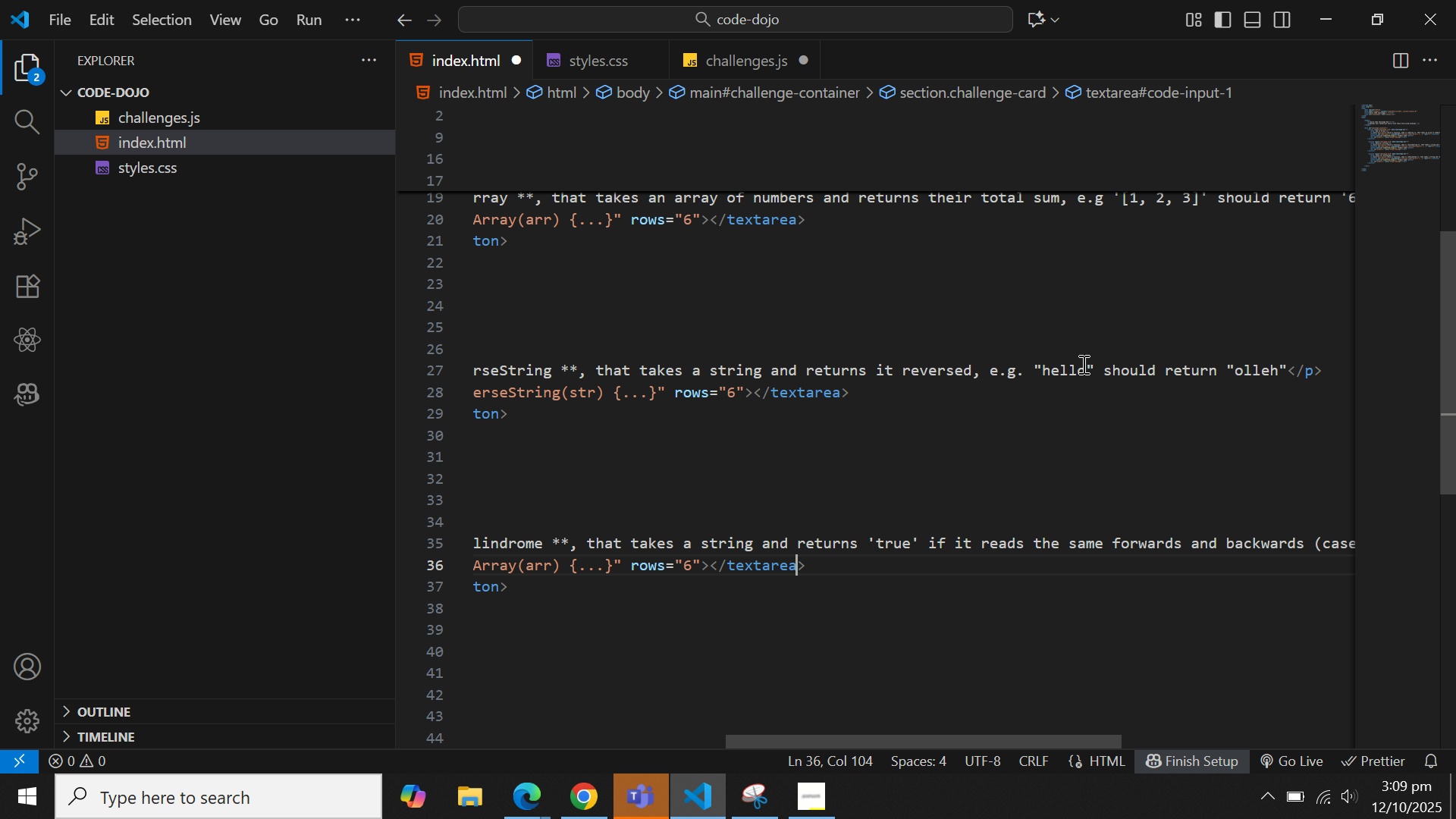 
hold_key(key=ArrowLeft, duration=1.54)
 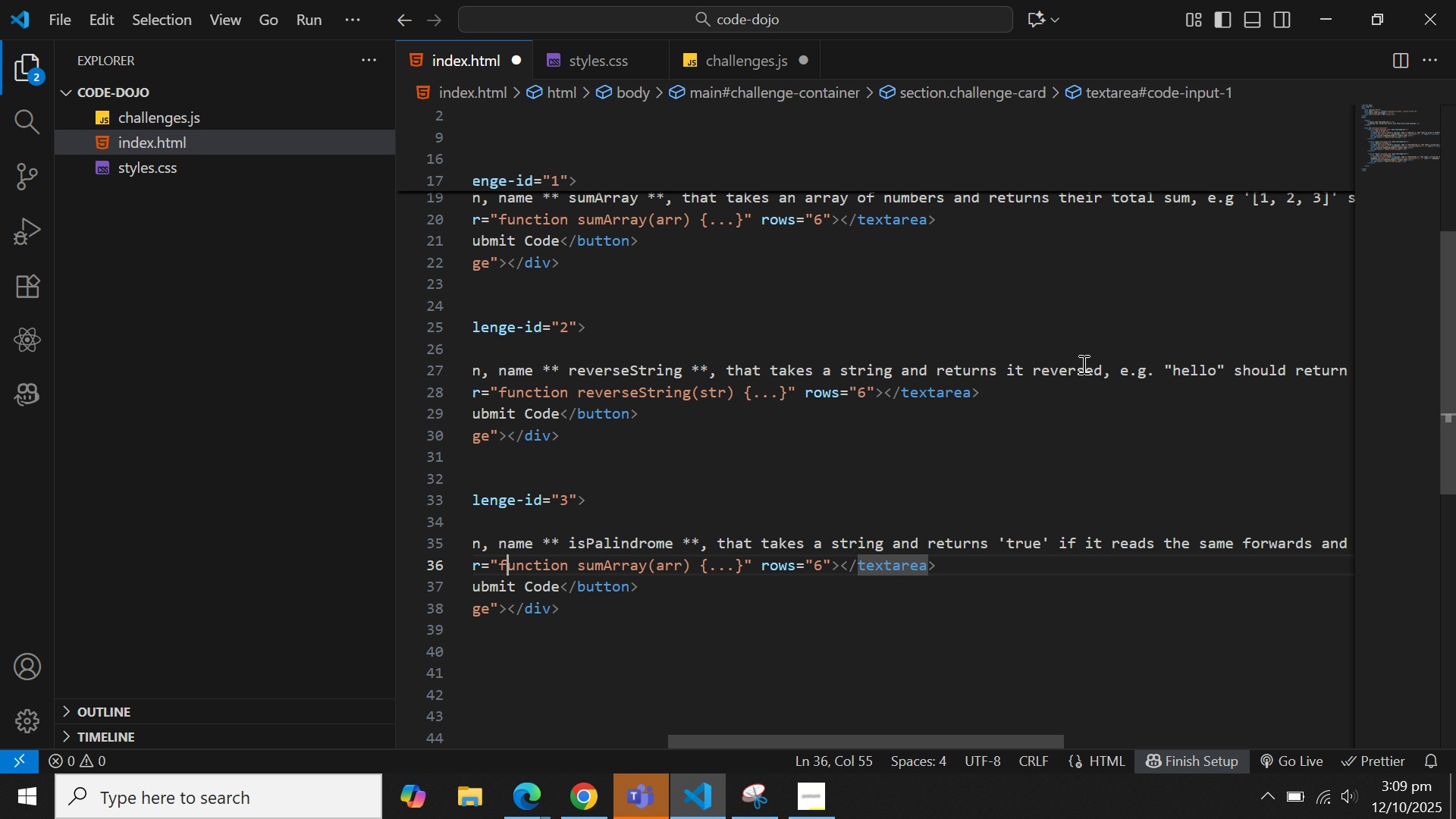 
hold_key(key=ArrowLeft, duration=0.72)
 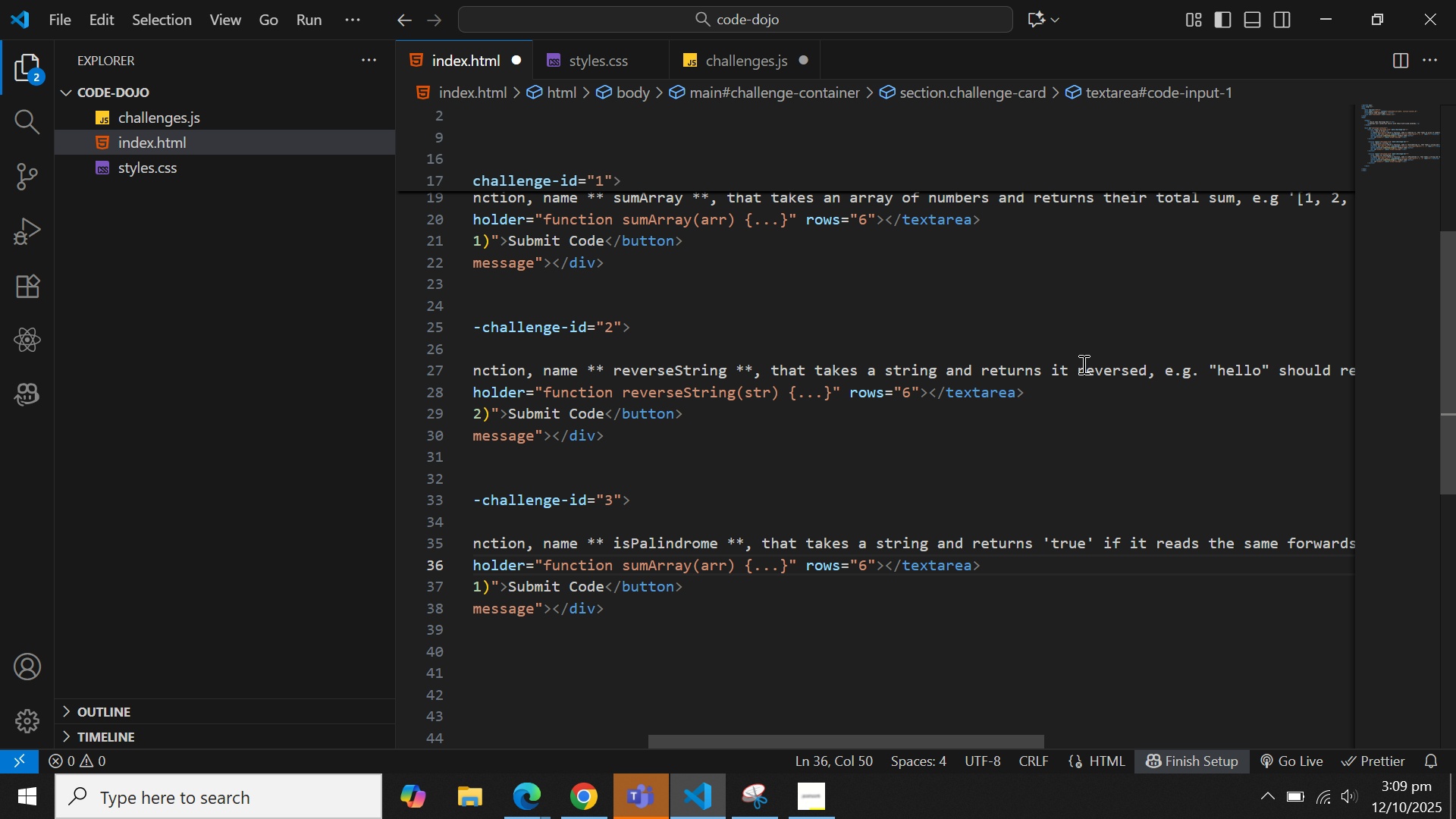 
hold_key(key=ArrowLeft, duration=1.12)
 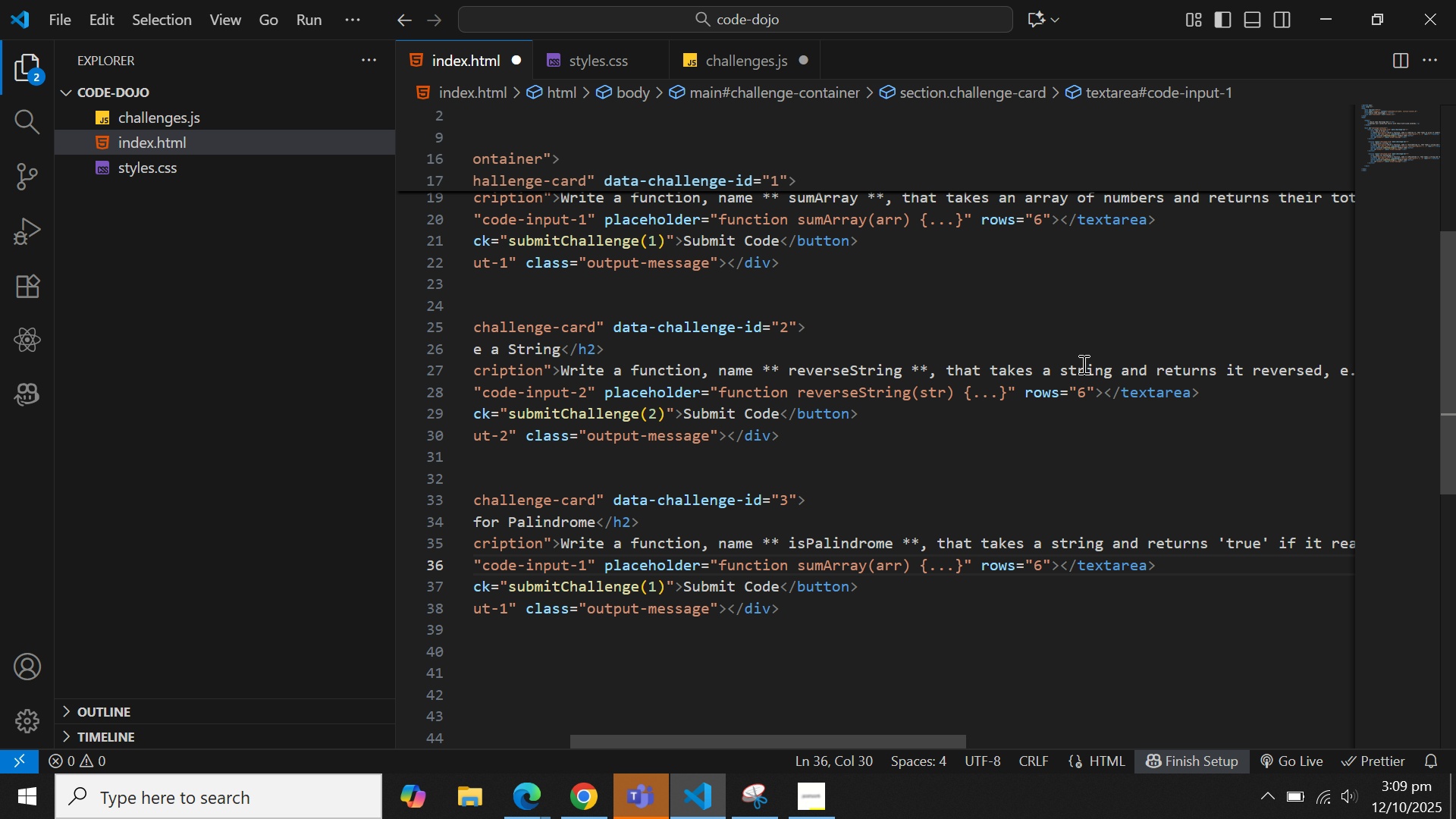 
wait(19.33)
 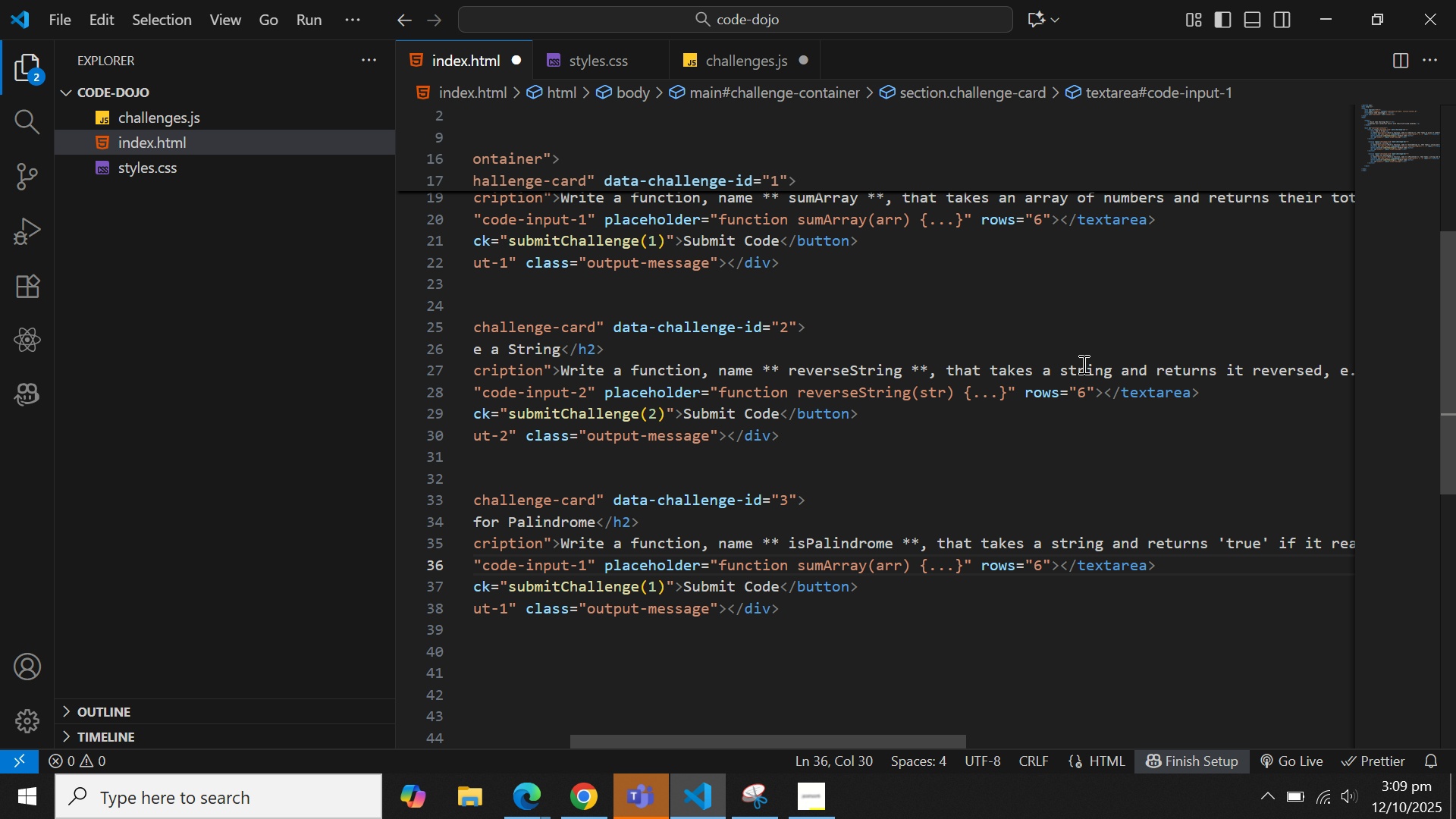 
key(ArrowDown)
 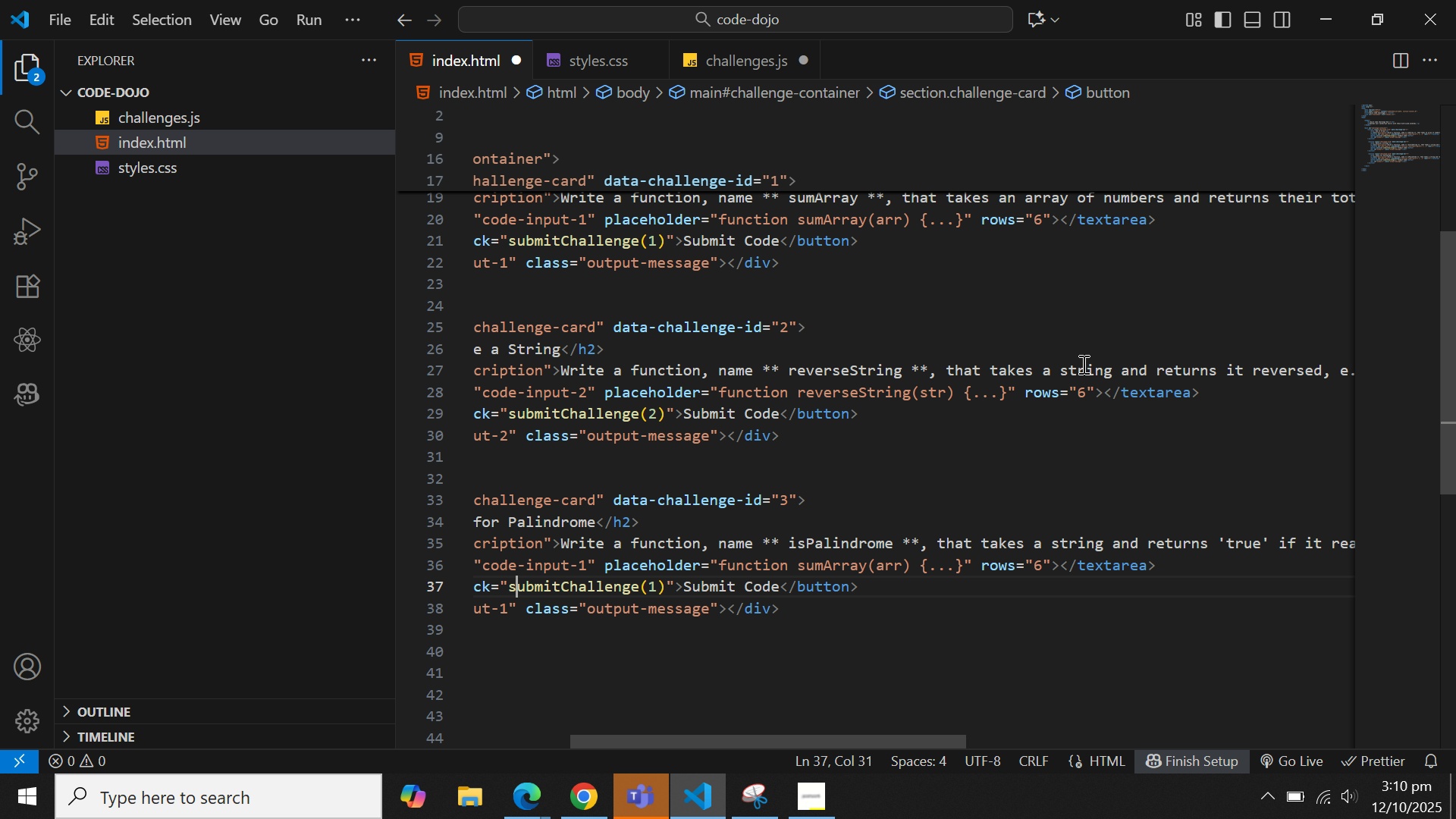 
hold_key(key=ArrowRight, duration=0.91)
 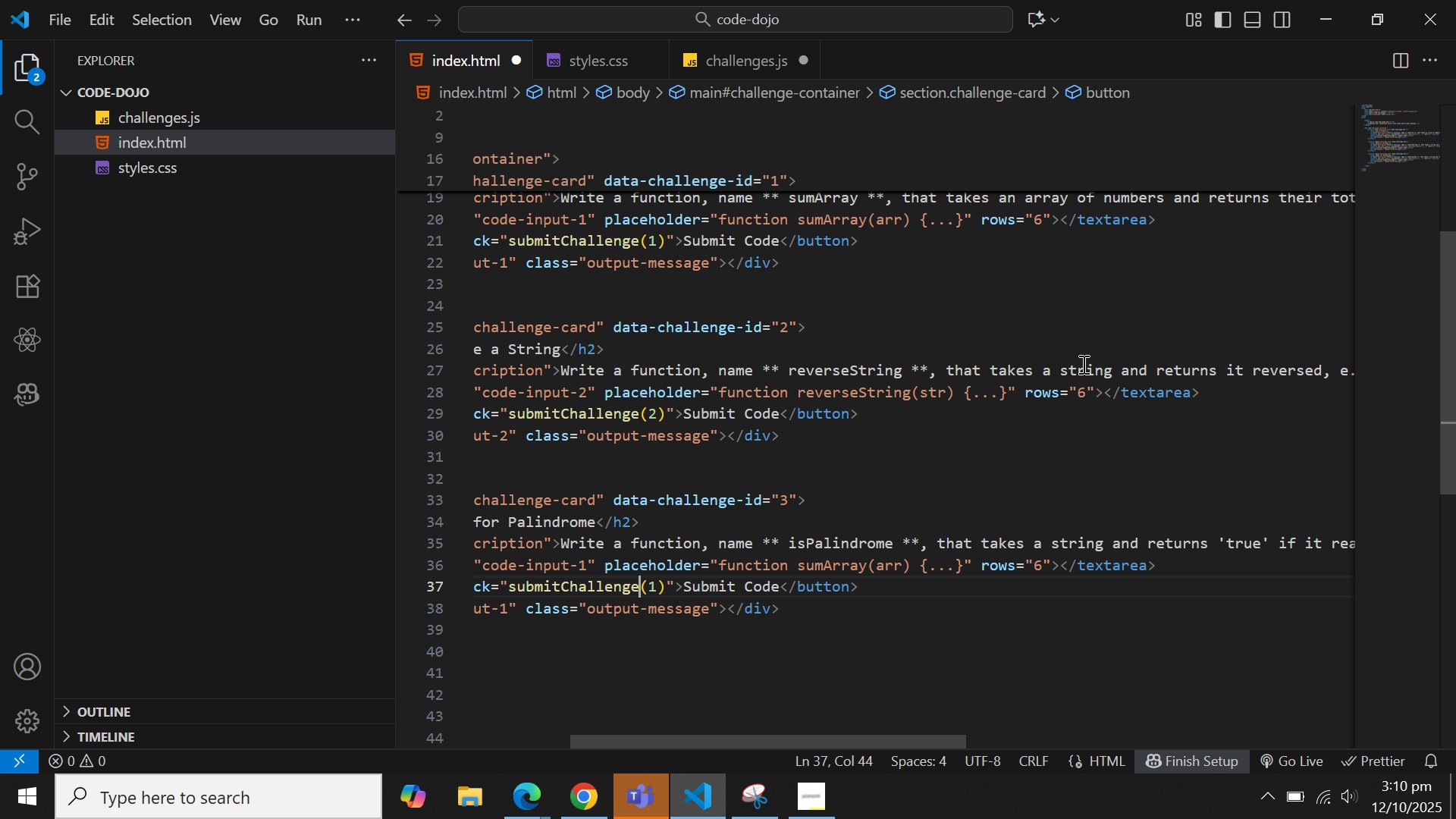 
key(ArrowRight)
 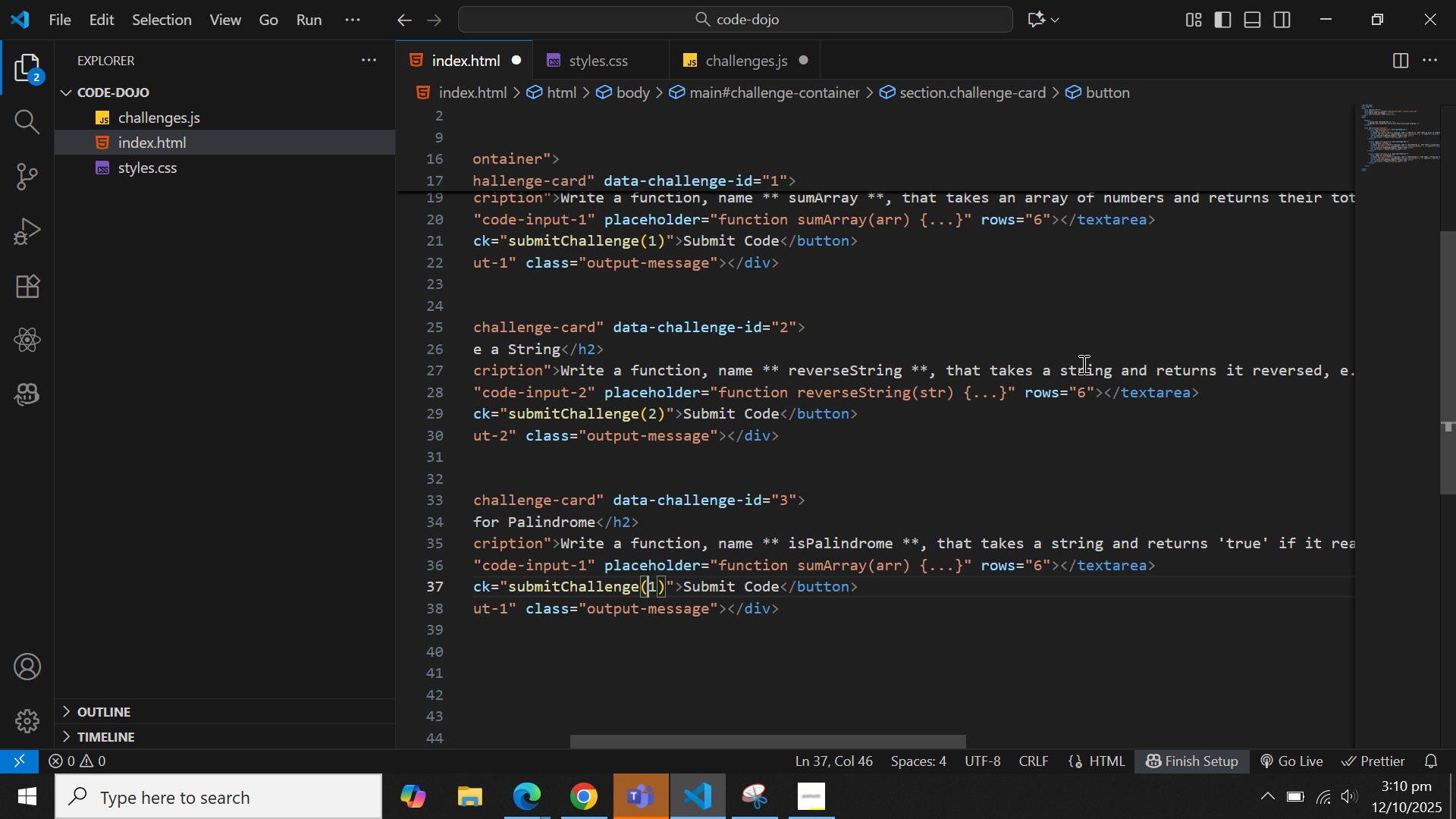 
key(ArrowRight)
 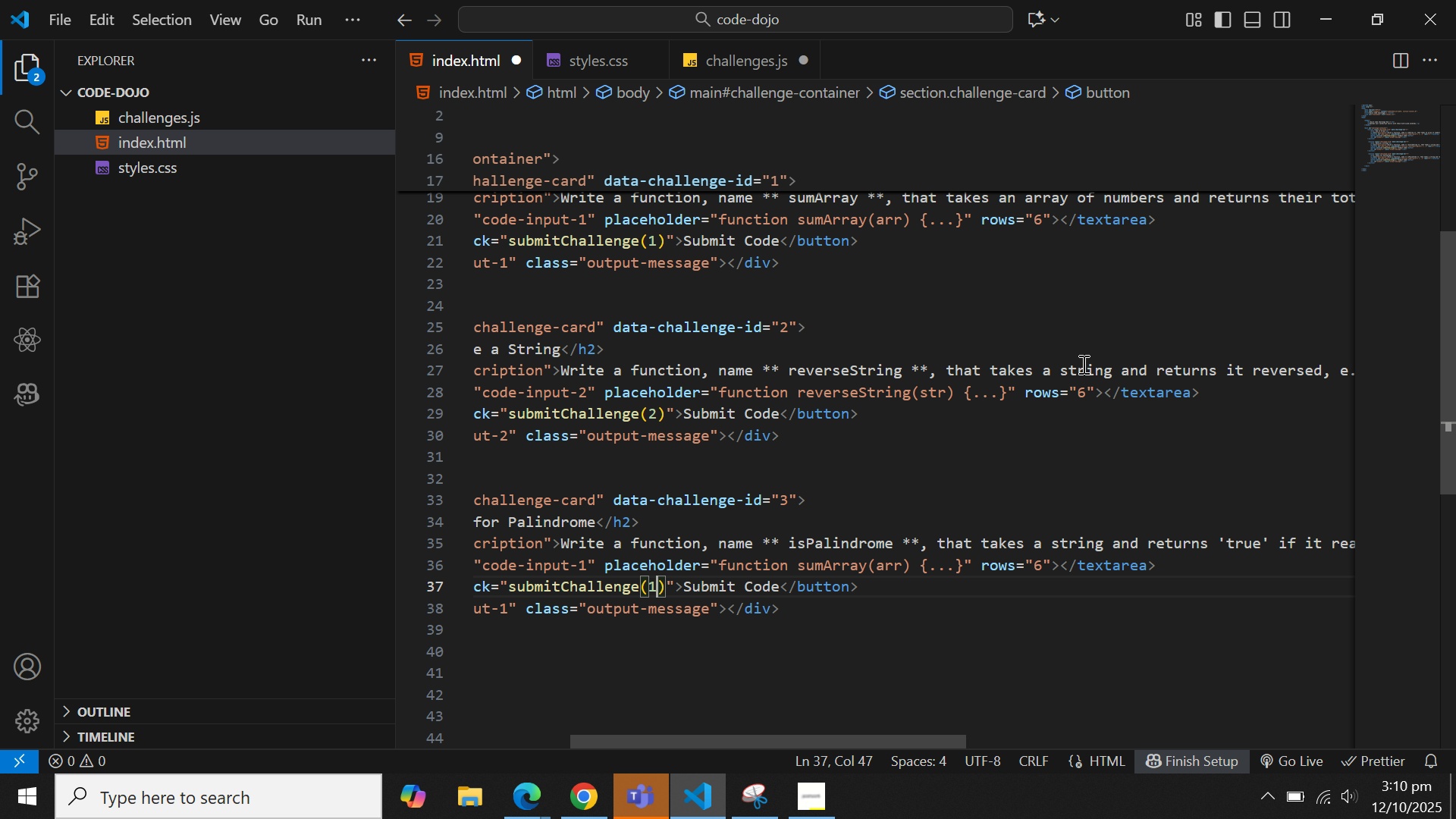 
key(ArrowRight)
 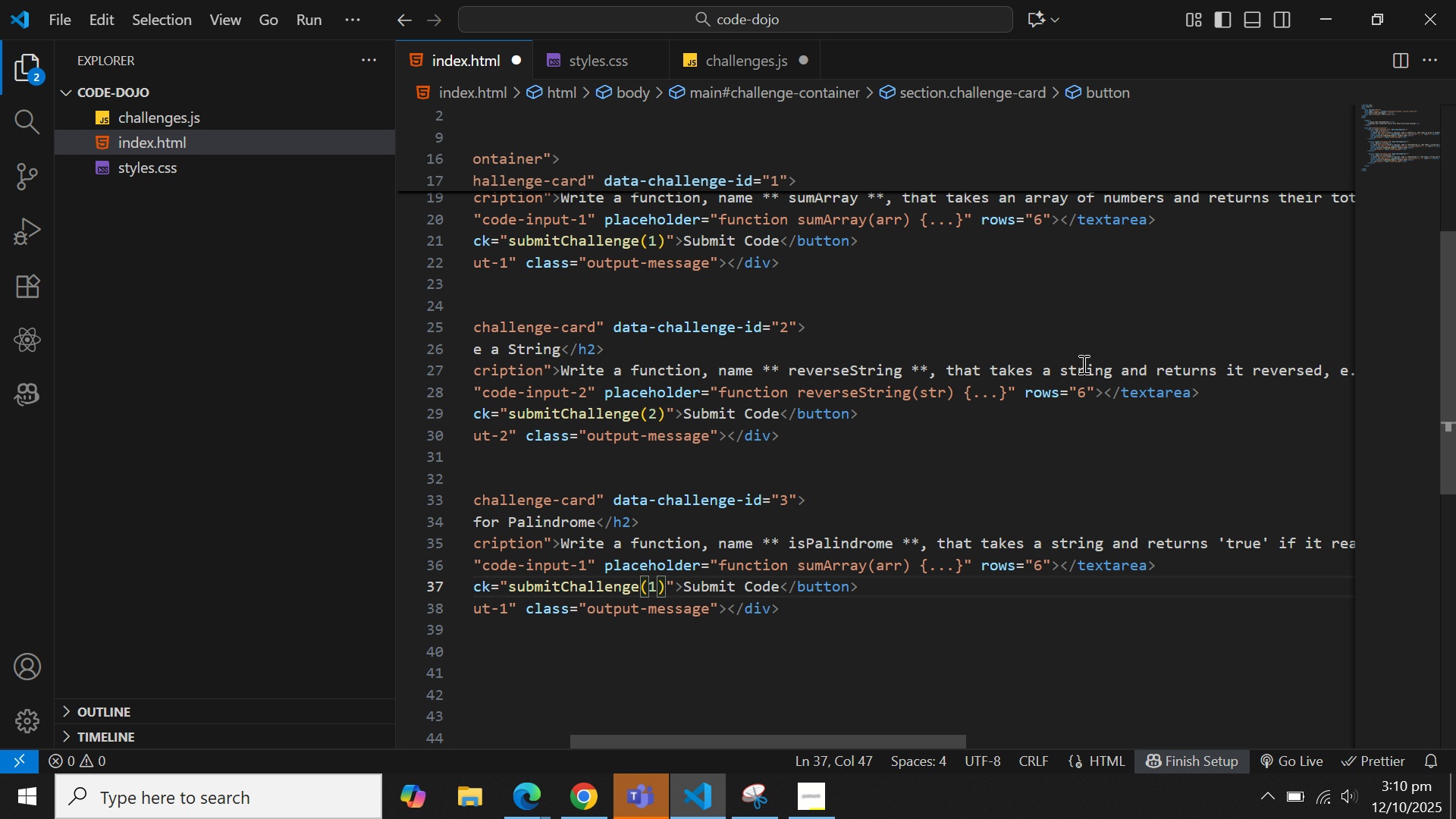 
key(Backspace)
 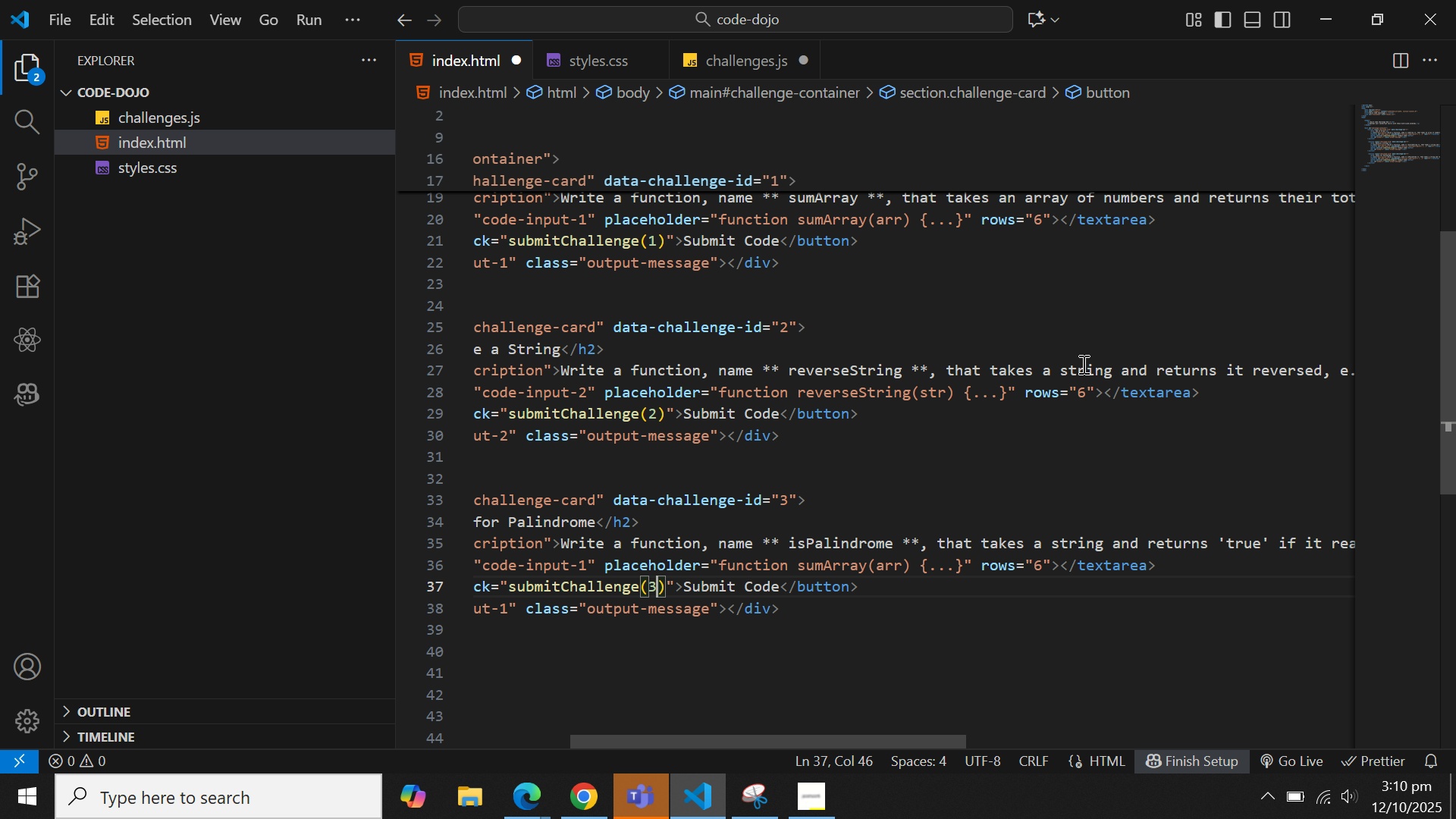 
key(3)
 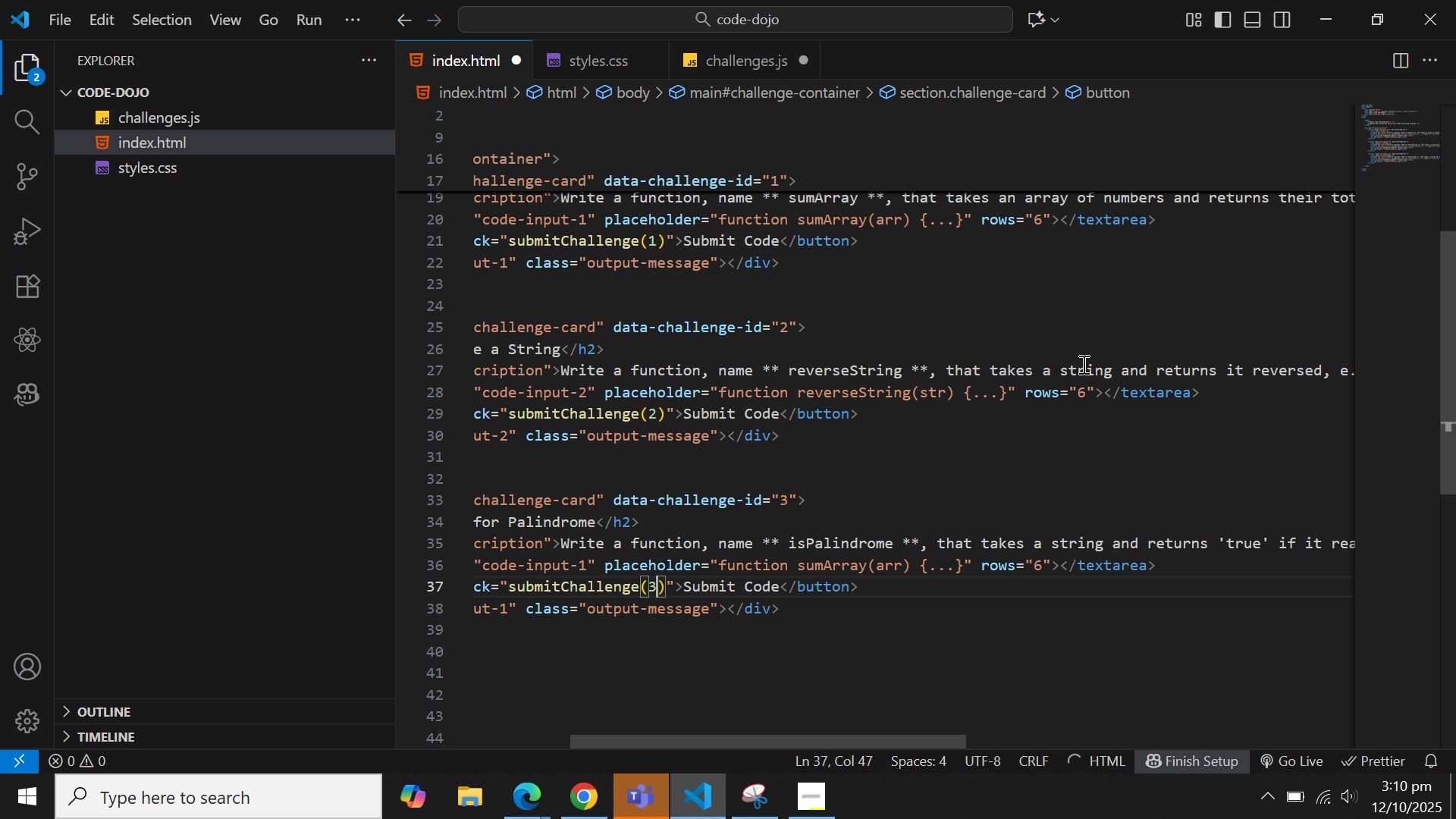 
key(ArrowDown)
 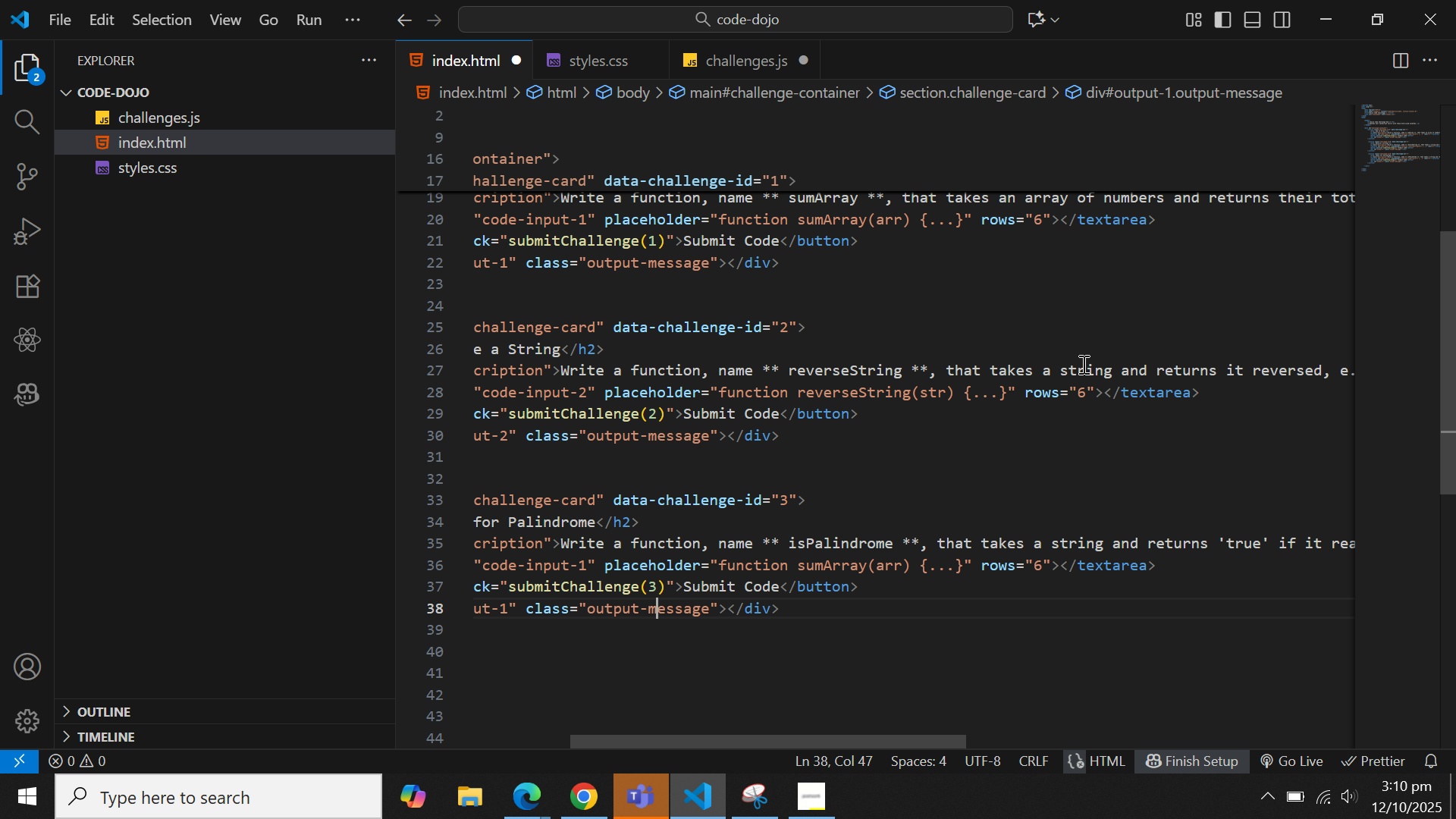 
hold_key(key=ArrowLeft, duration=0.97)
 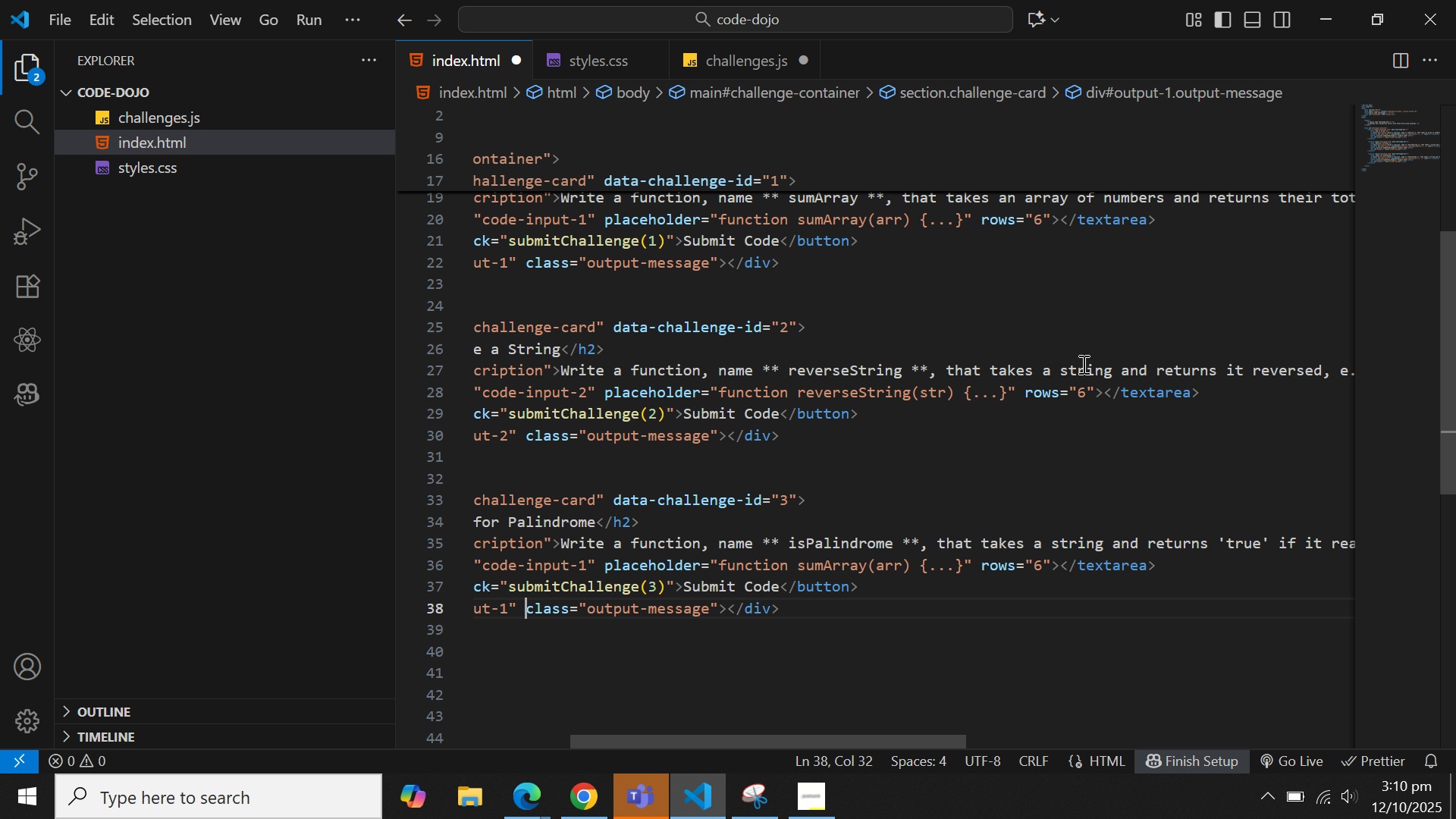 
key(ArrowLeft)
 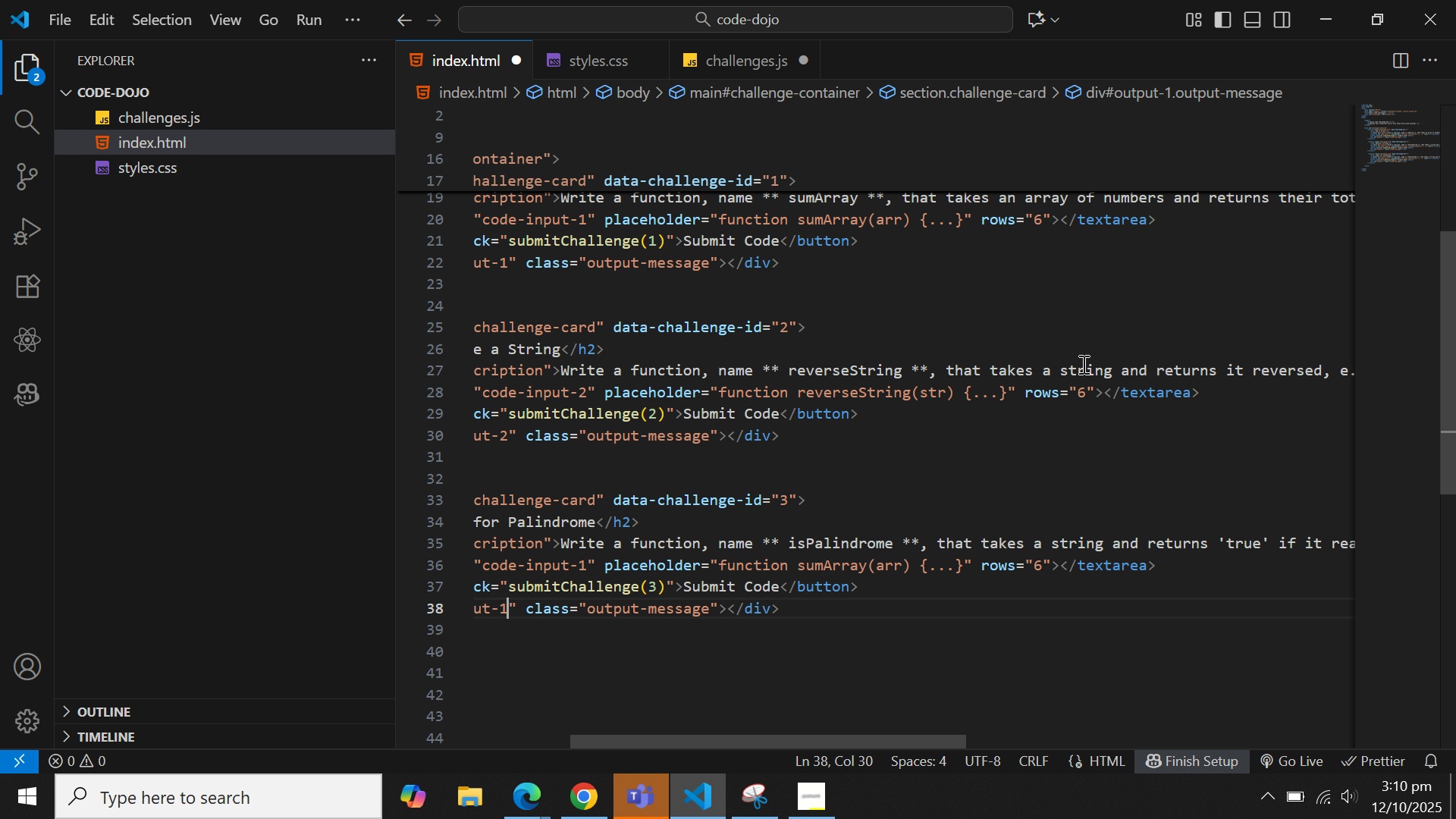 
key(ArrowLeft)
 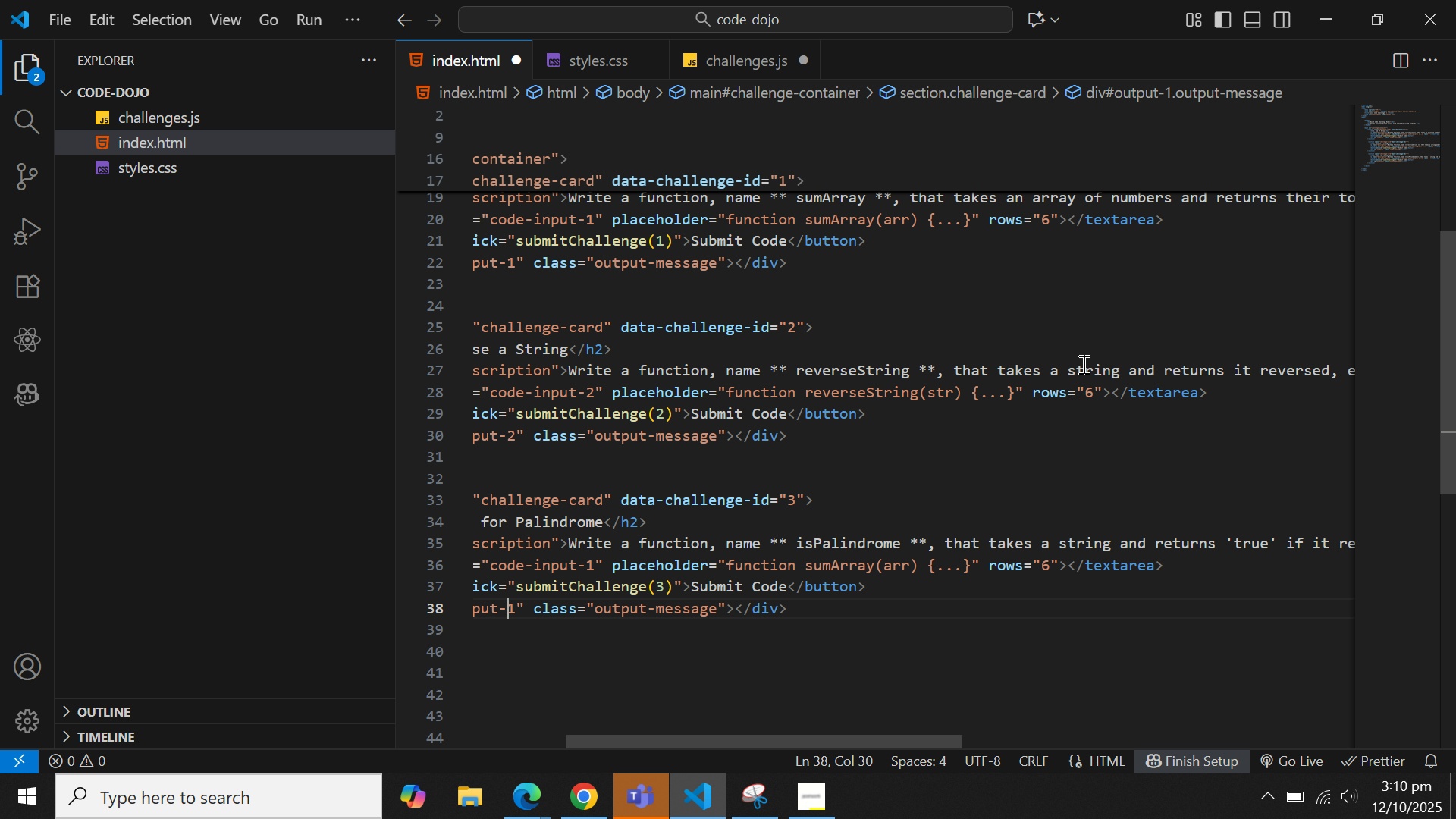 
key(ArrowLeft)
 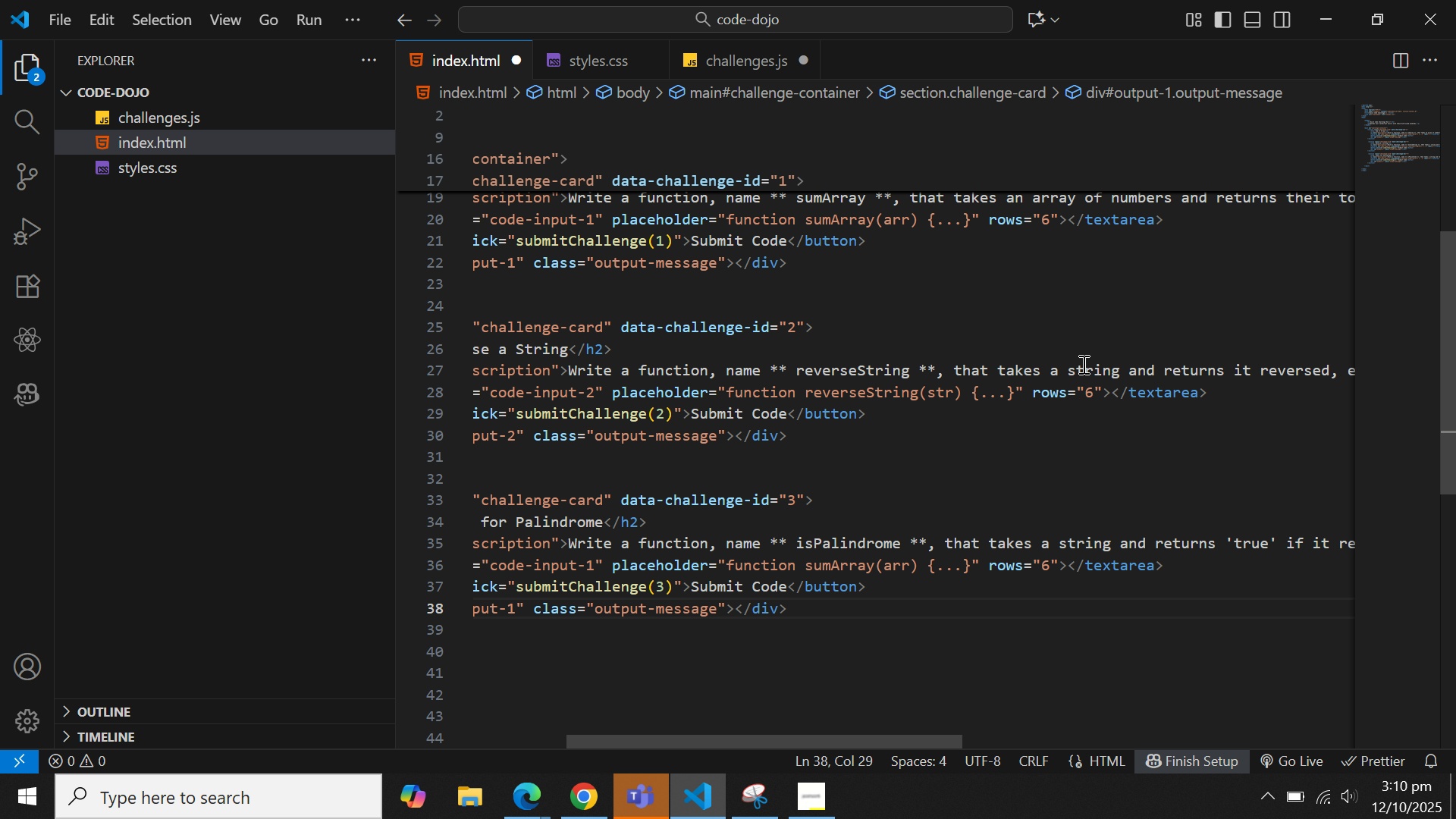 
key(ArrowRight)
 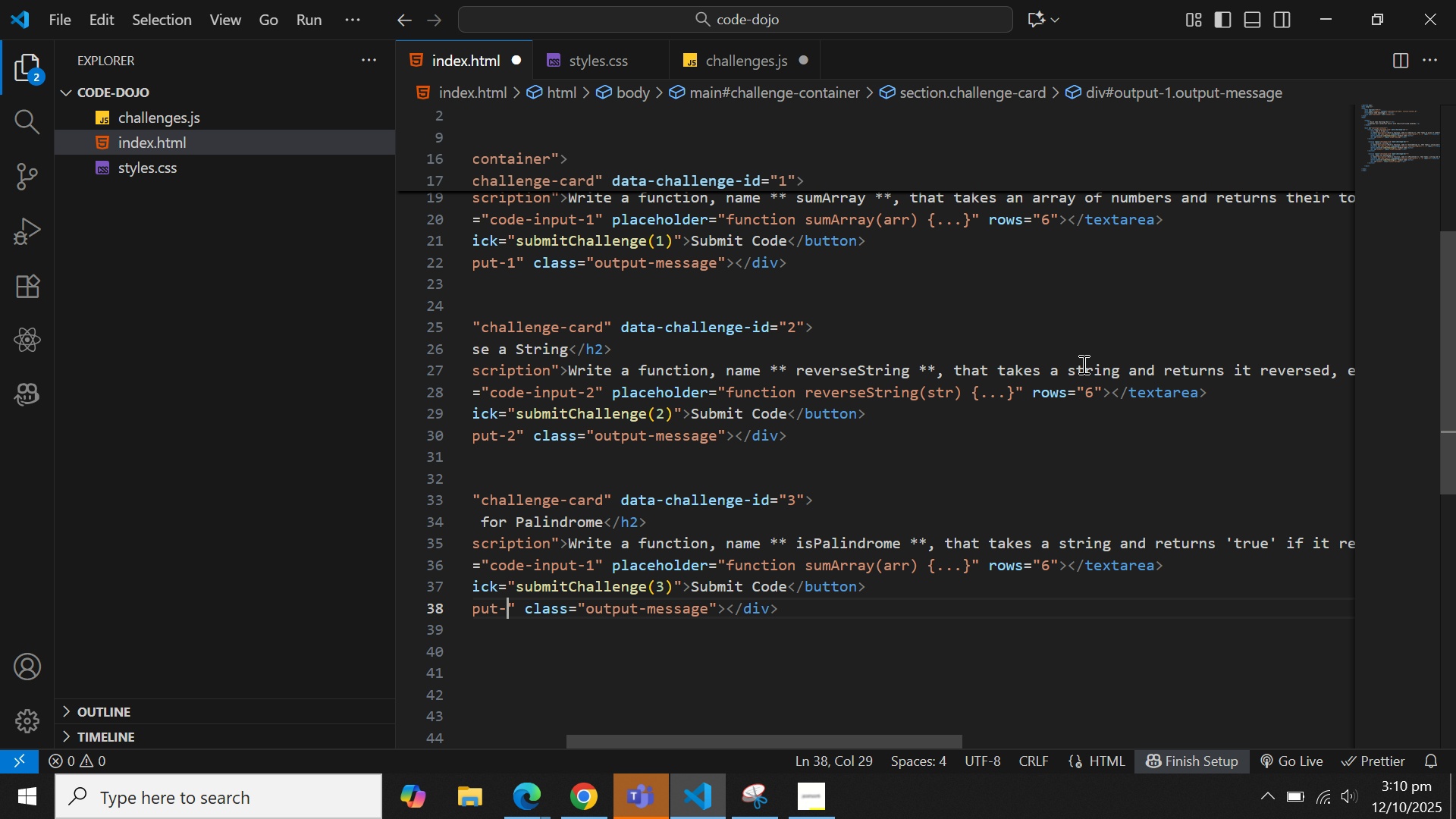 
key(Backspace)
 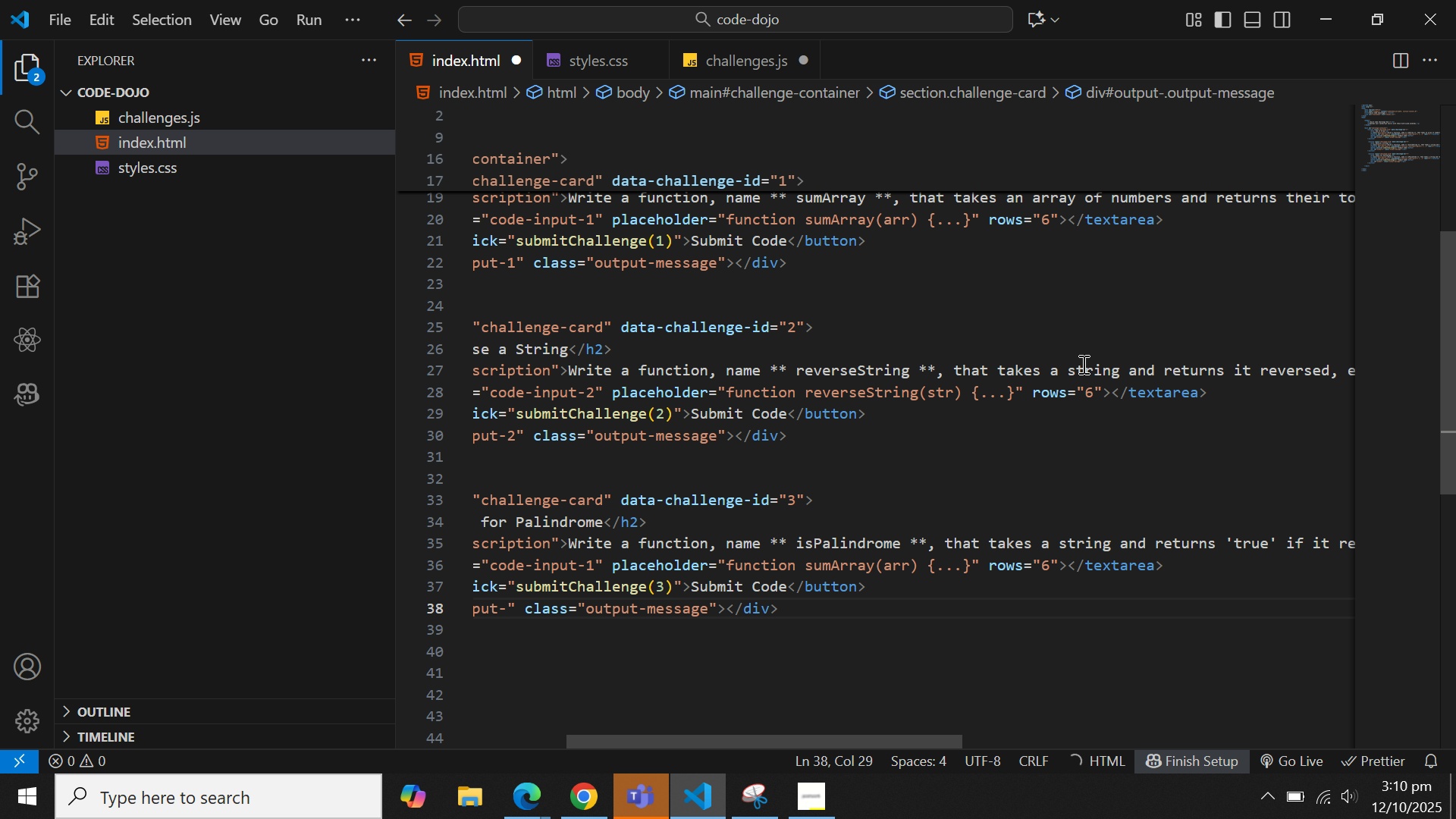 
key(3)
 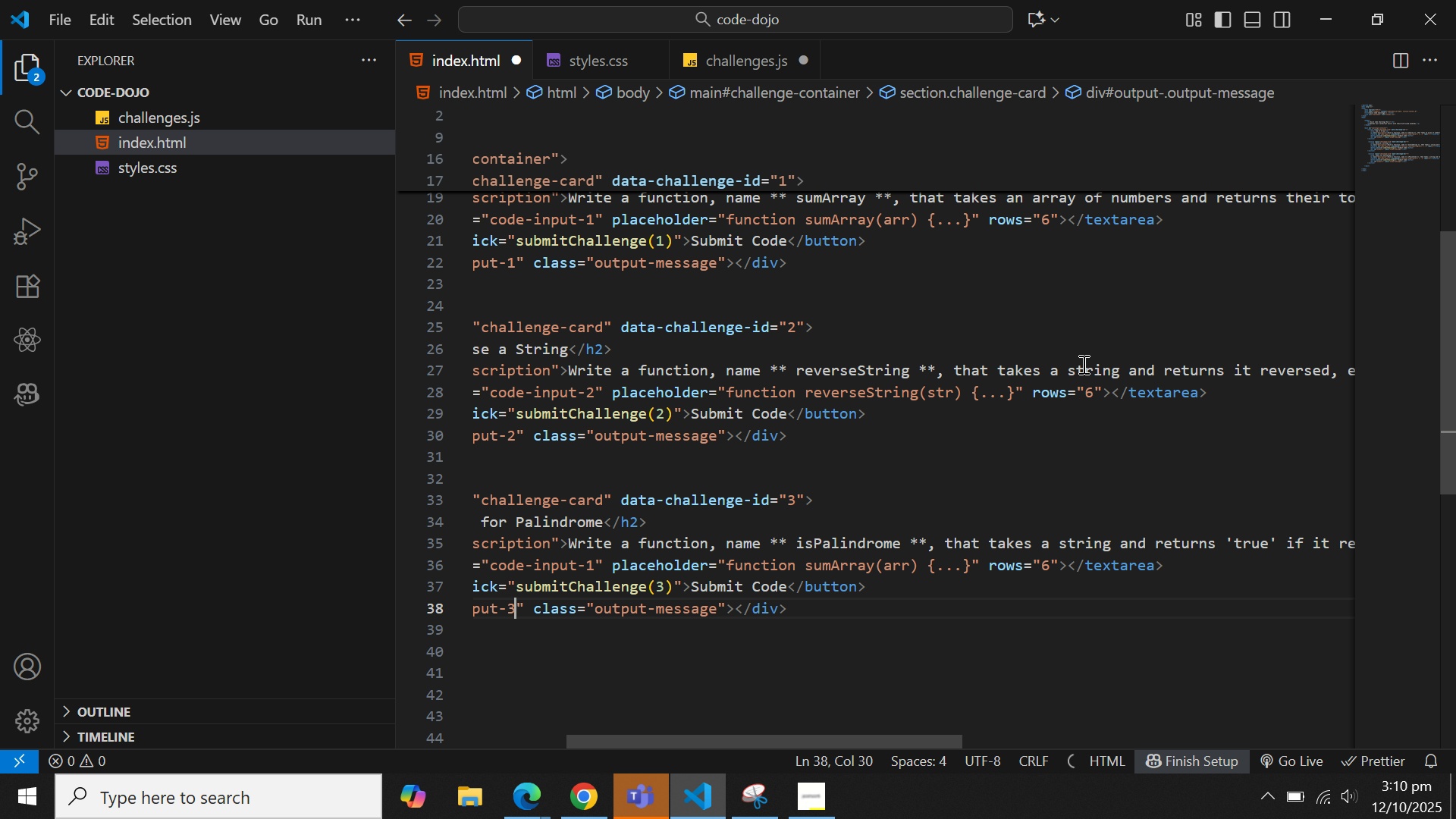 
key(ArrowUp)
 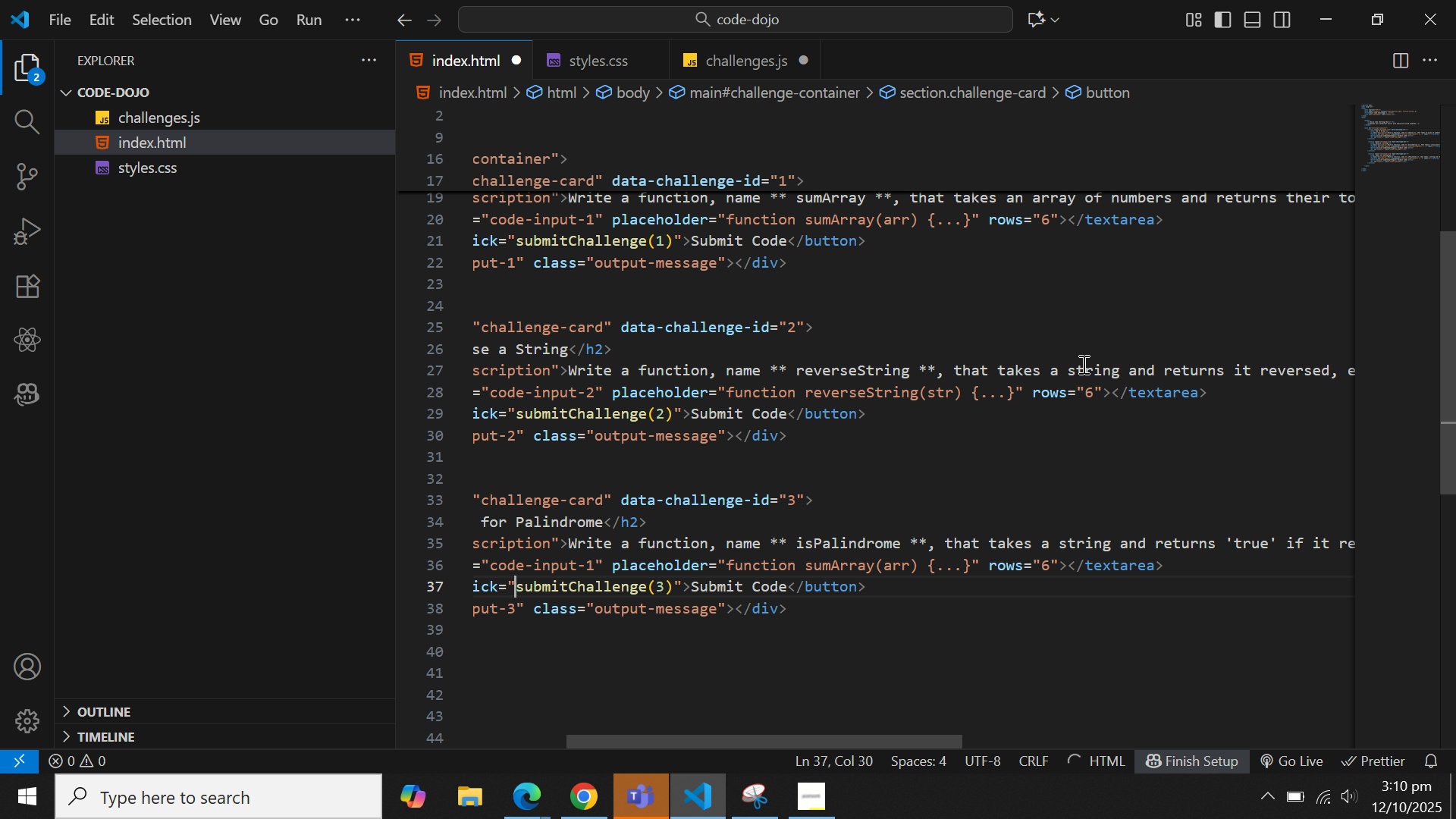 
key(ArrowUp)
 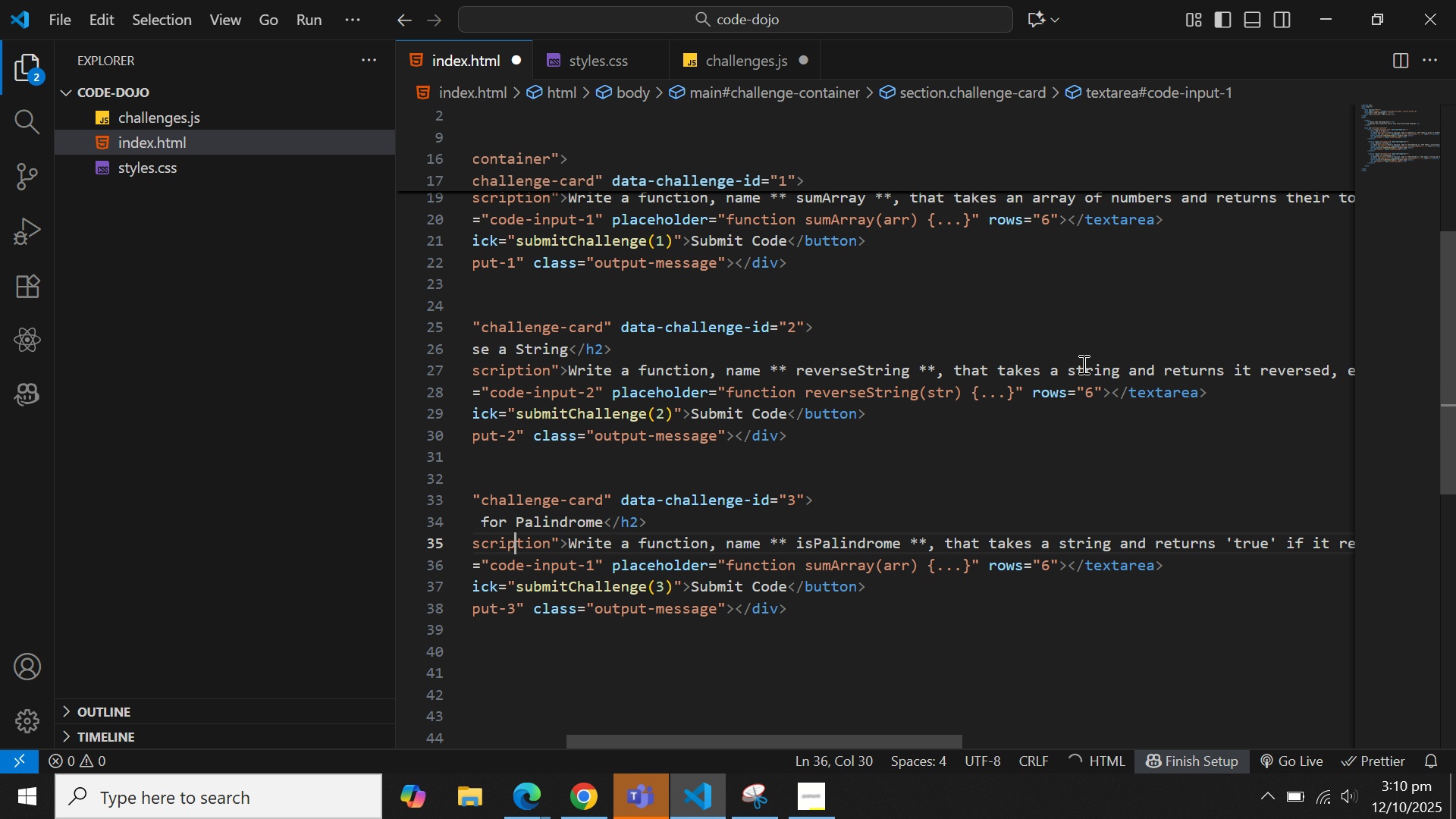 
key(ArrowUp)
 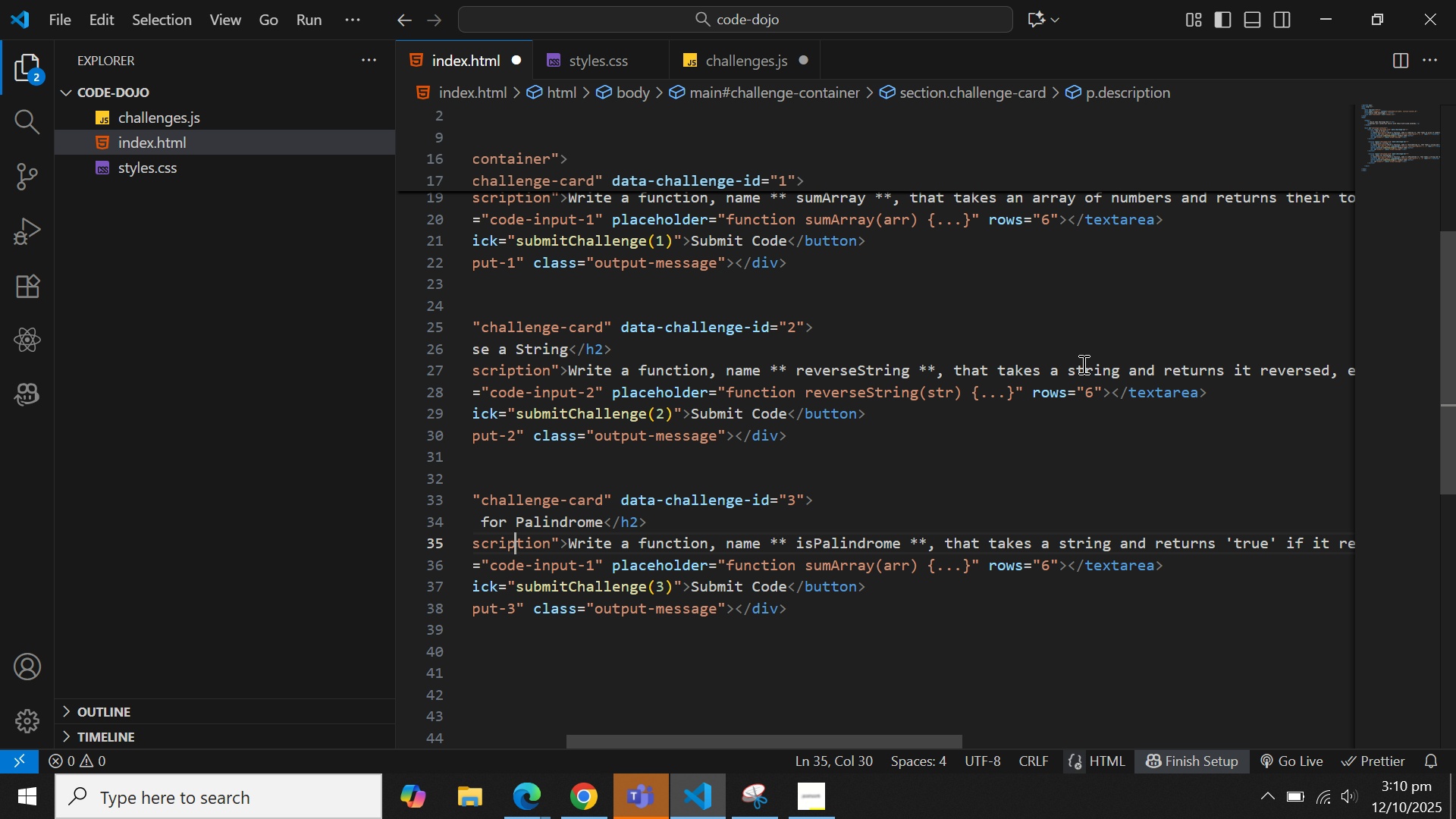 
key(ArrowDown)
 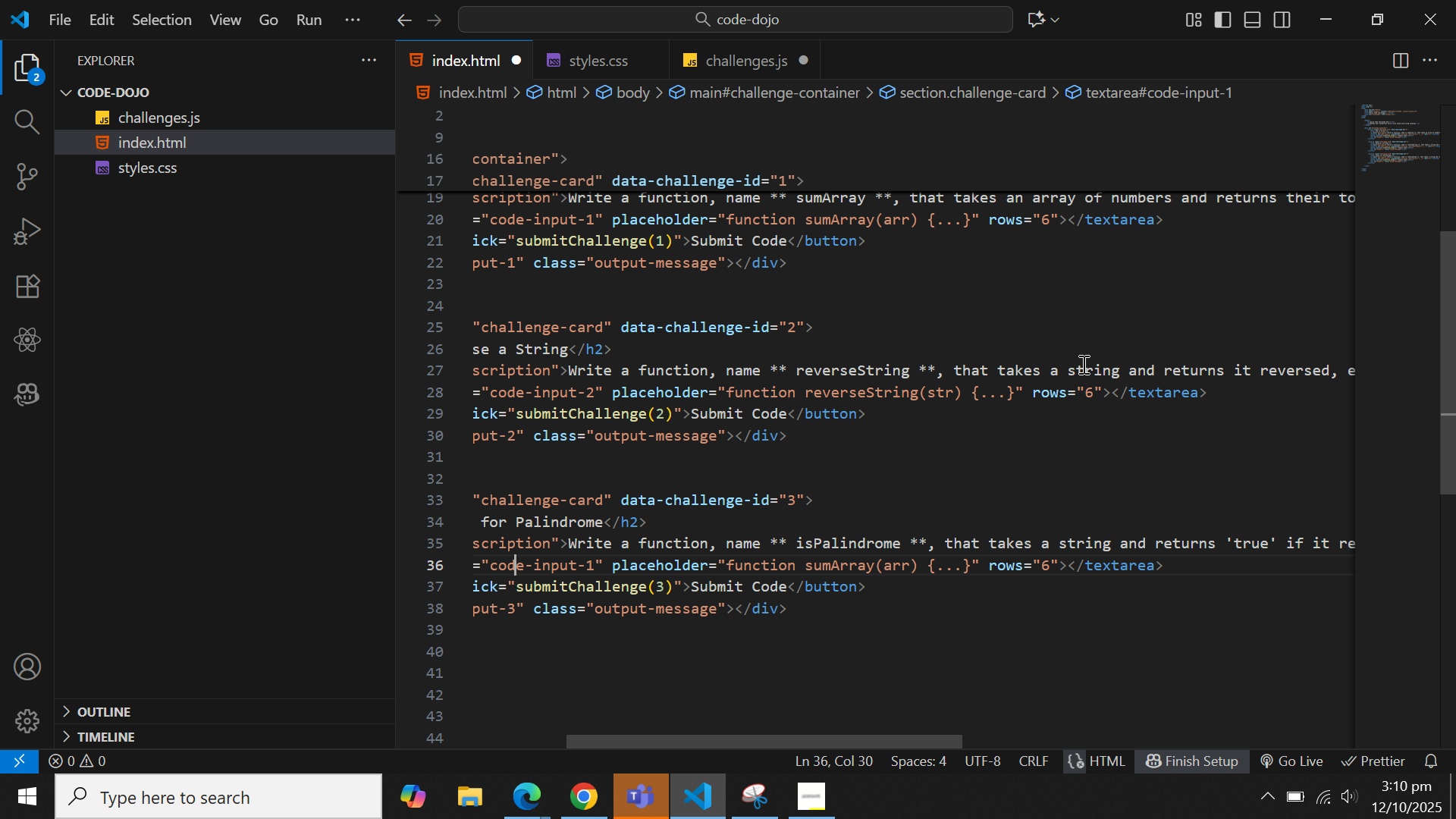 
hold_key(key=ArrowRight, duration=0.73)
 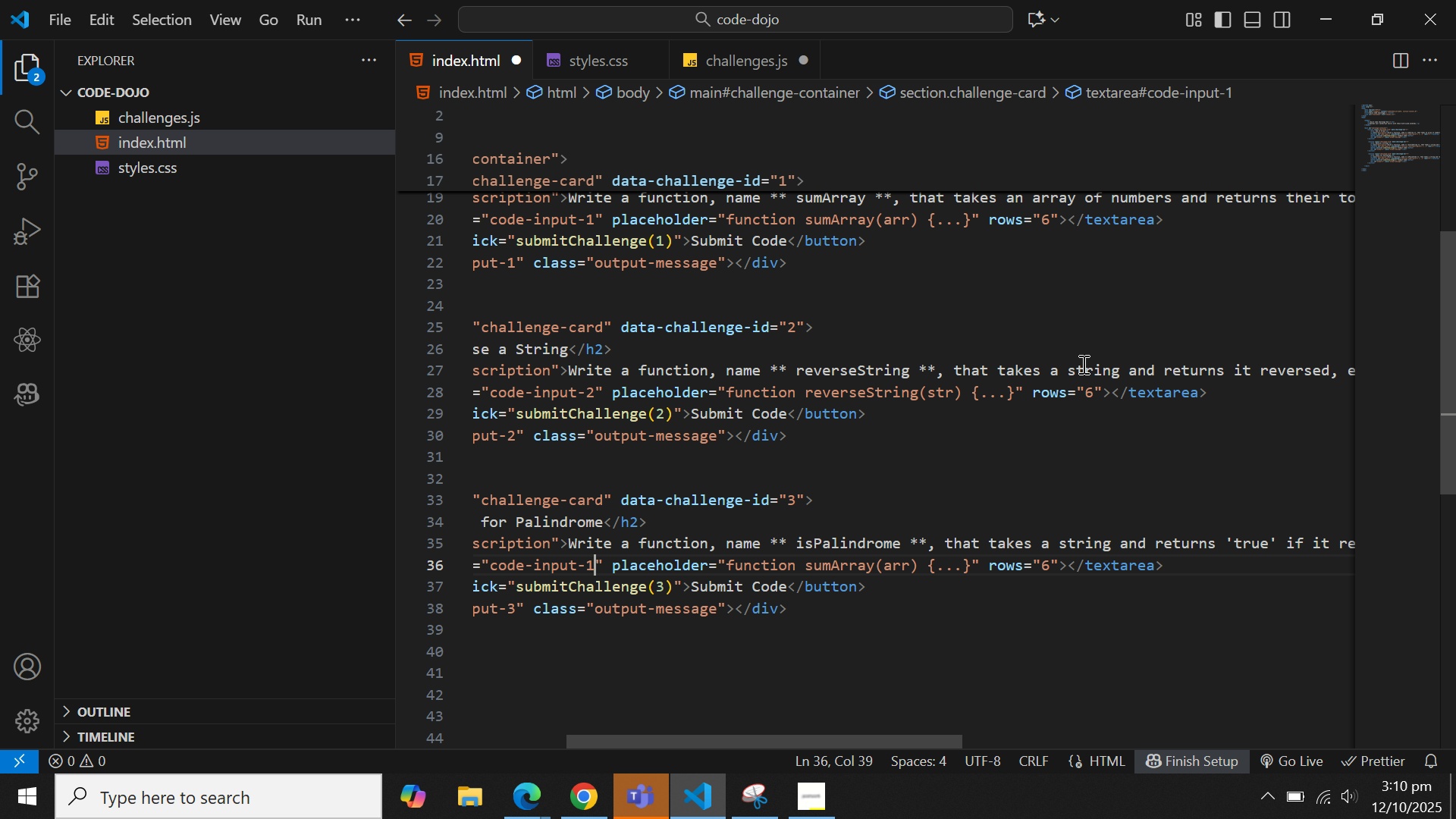 
key(ArrowRight)
 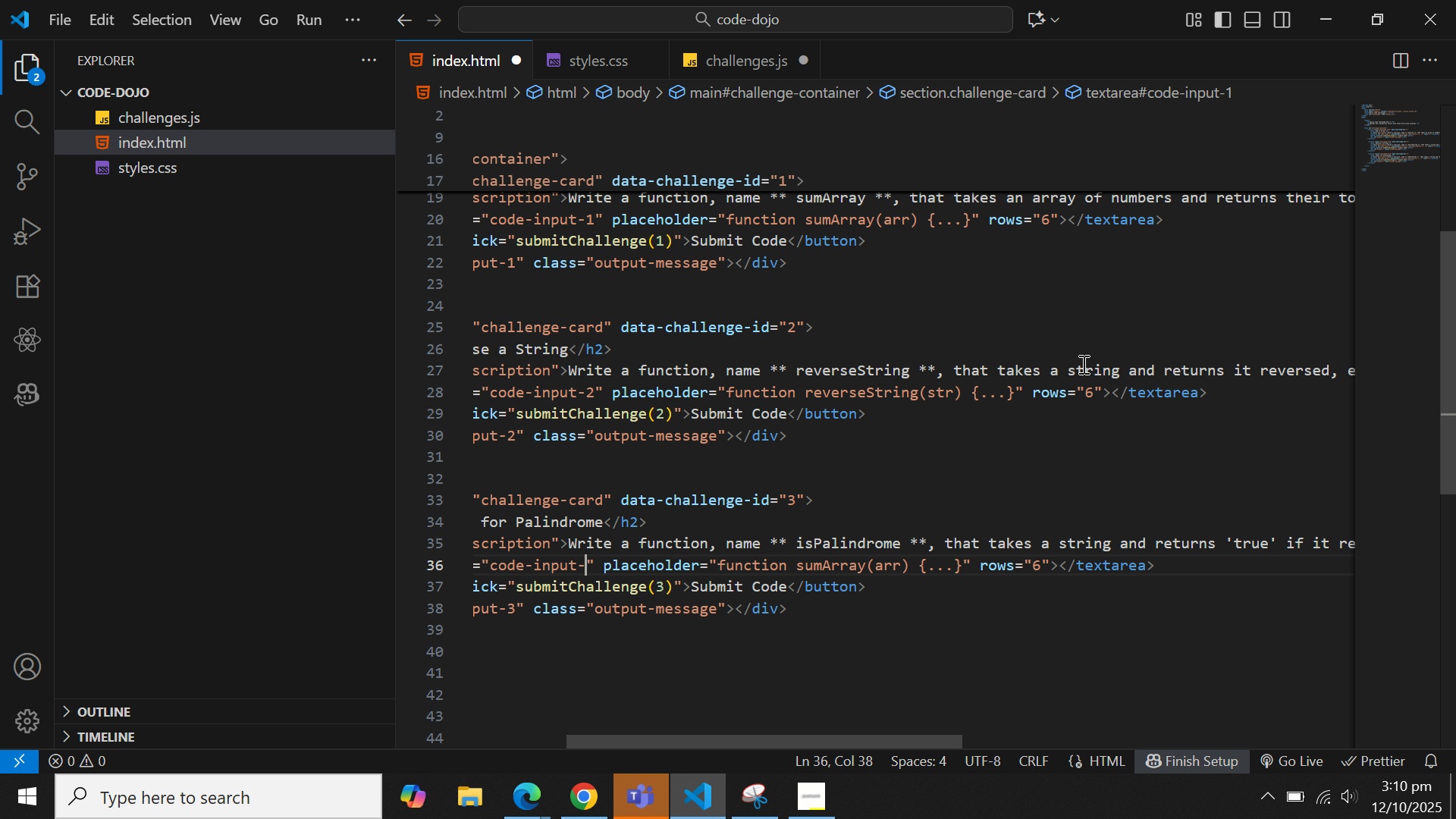 
key(Backspace)
 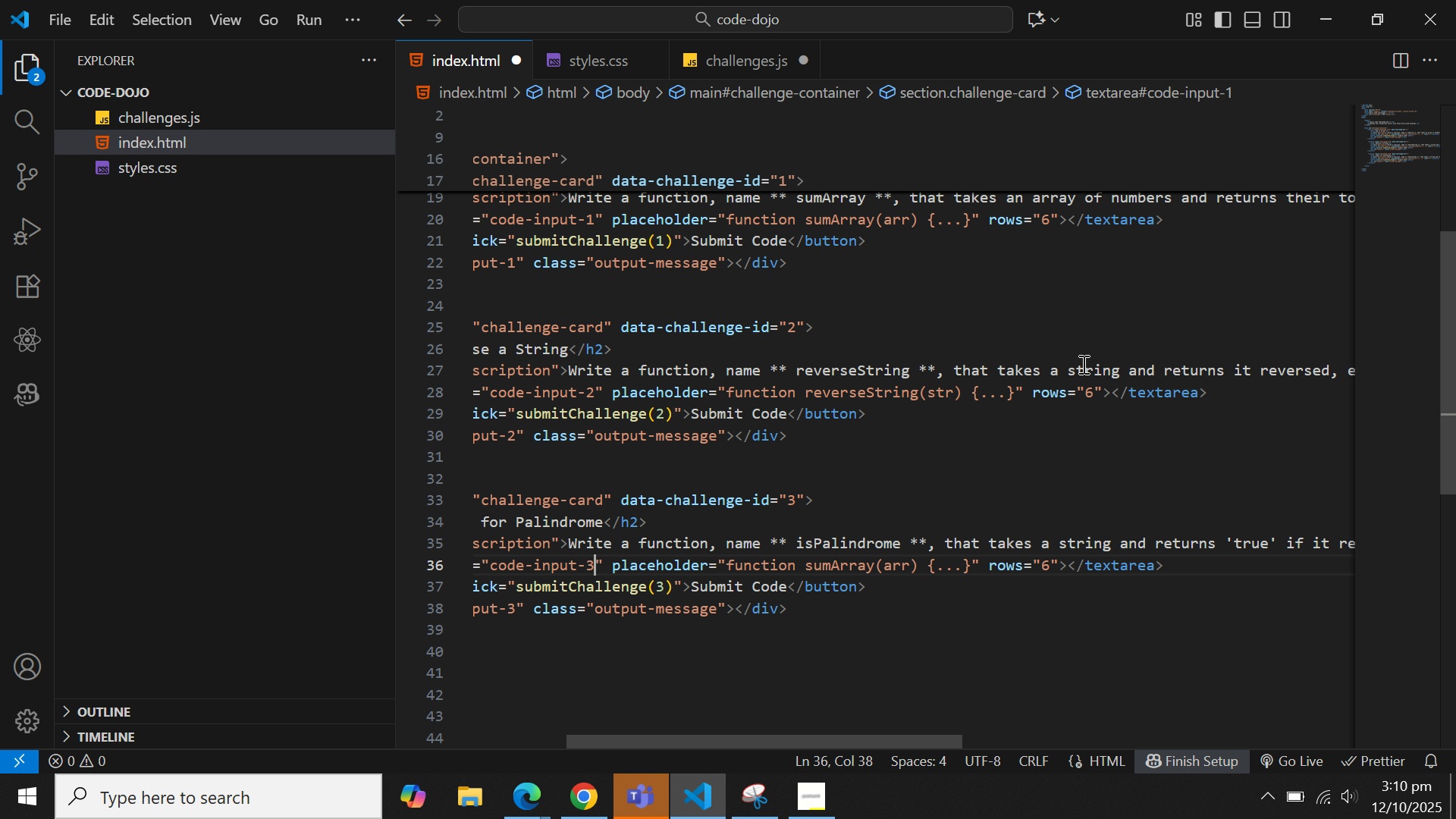 
key(3)
 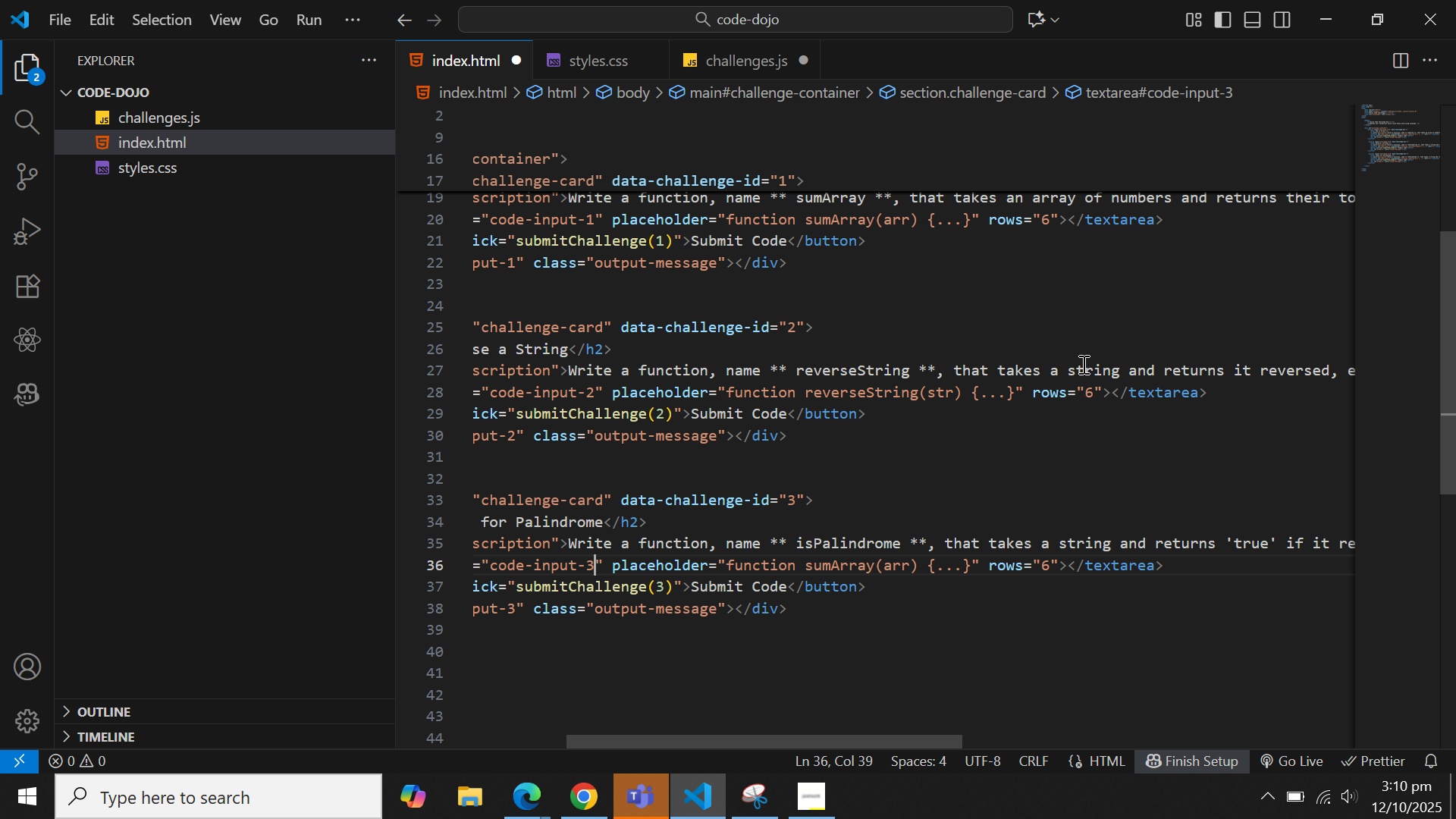 
hold_key(key=ArrowRight, duration=1.43)
 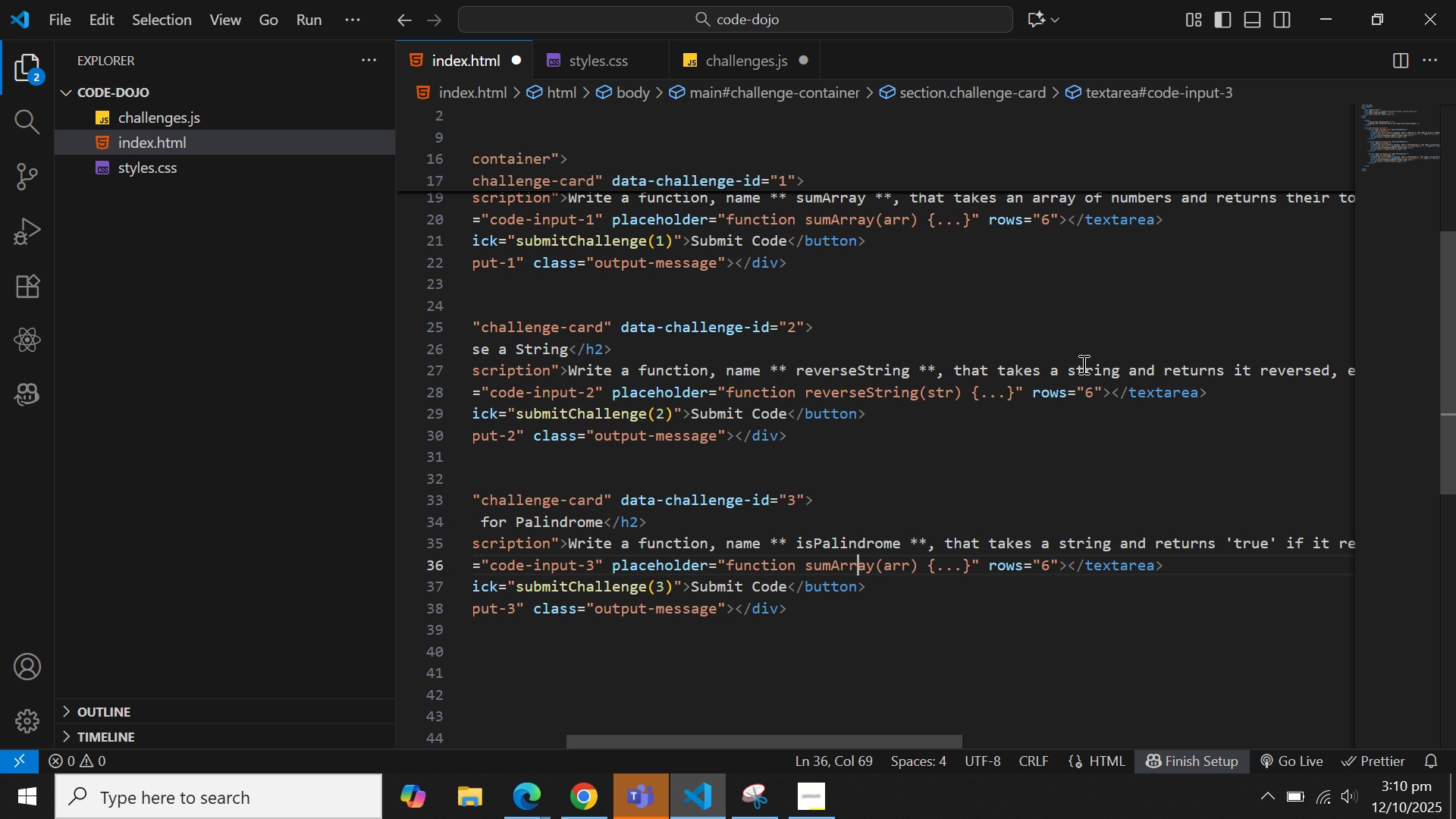 
key(ArrowRight)
 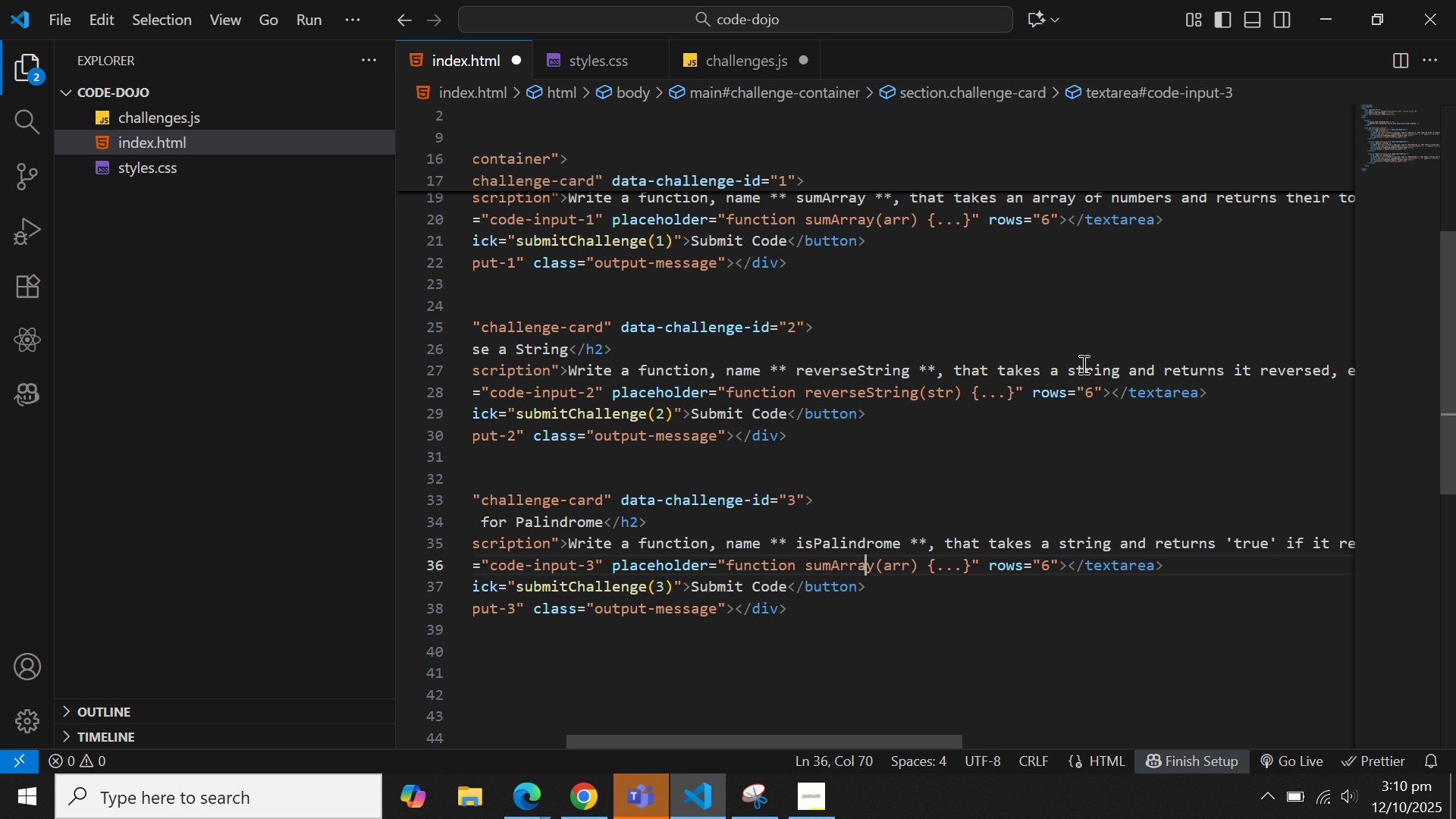 
key(ArrowRight)
 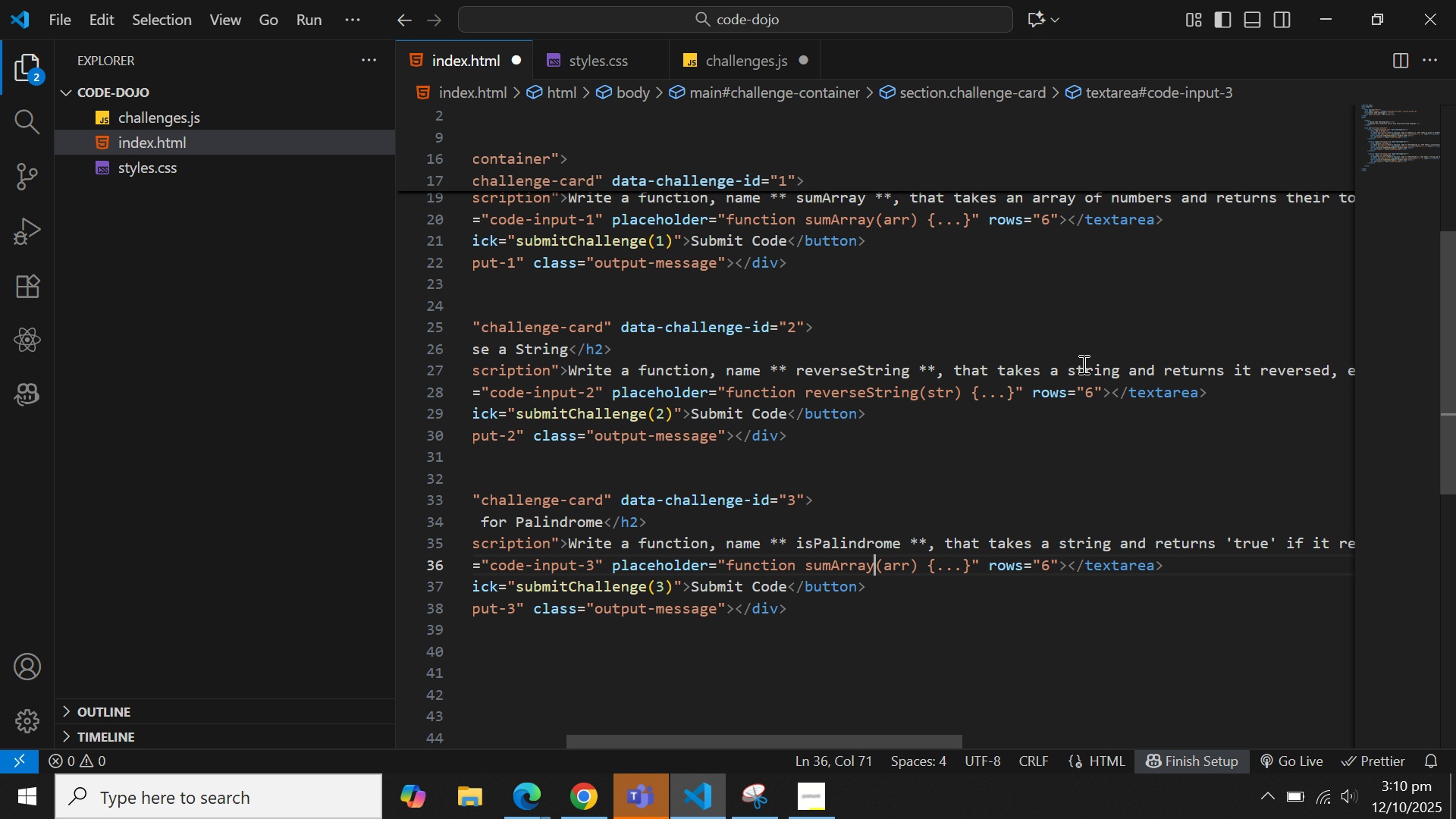 
key(ArrowRight)
 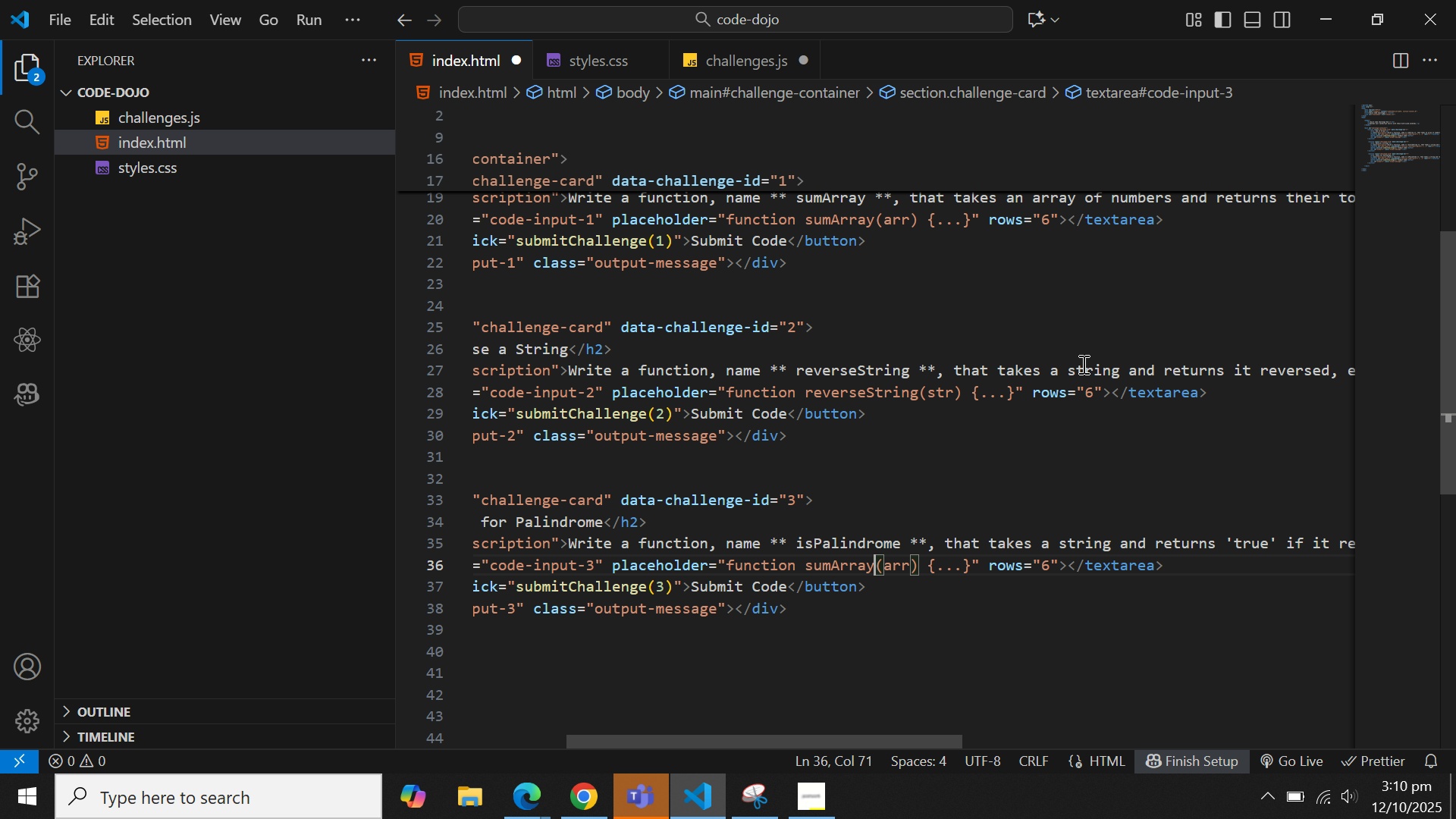 
key(Backspace)
key(Backspace)
key(Backspace)
key(Backspace)
key(Backspace)
key(Backspace)
key(Backspace)
key(Backspace)
type(isPalin)
 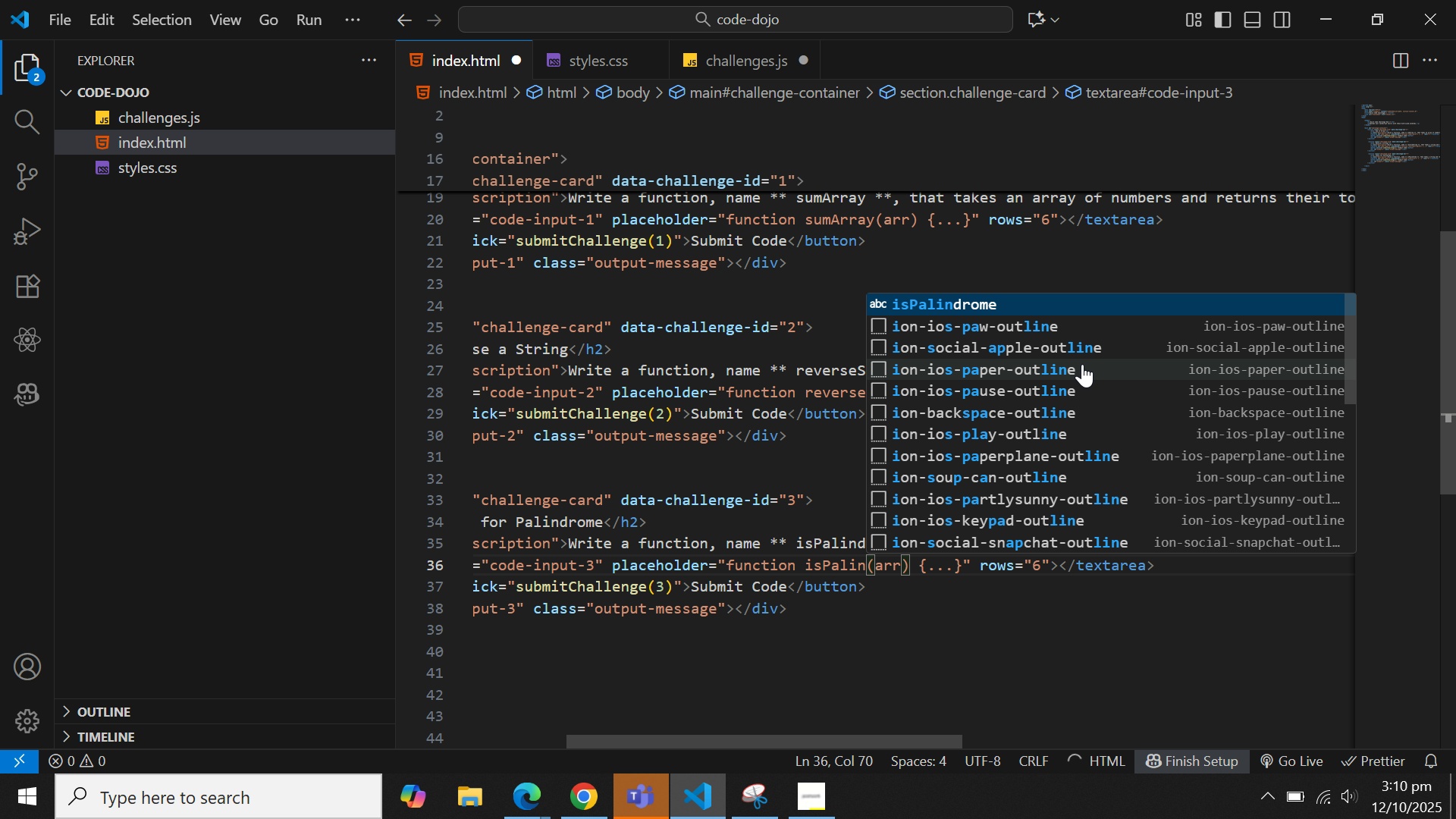 
key(Enter)
 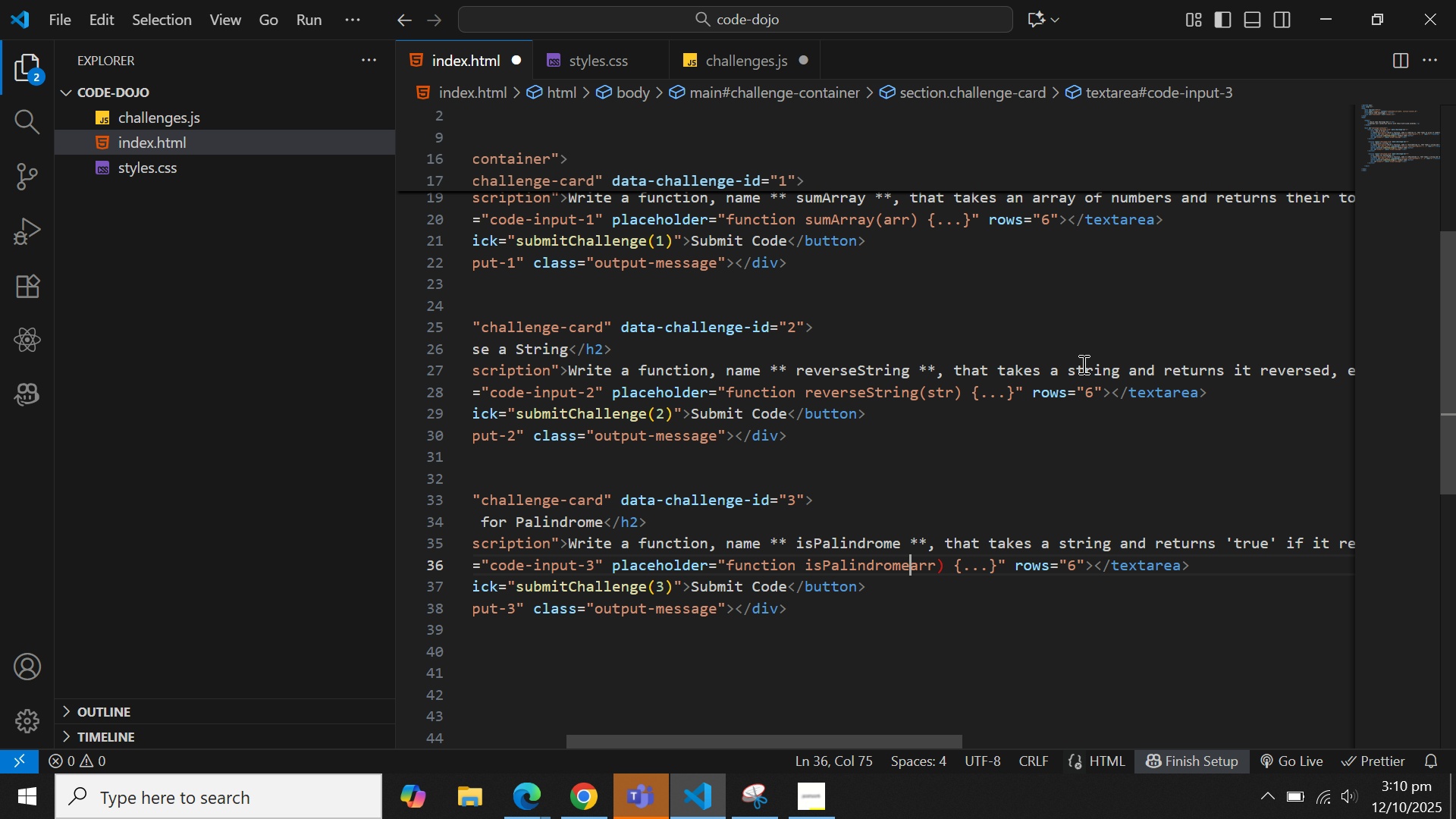 
key(Shift+9)
 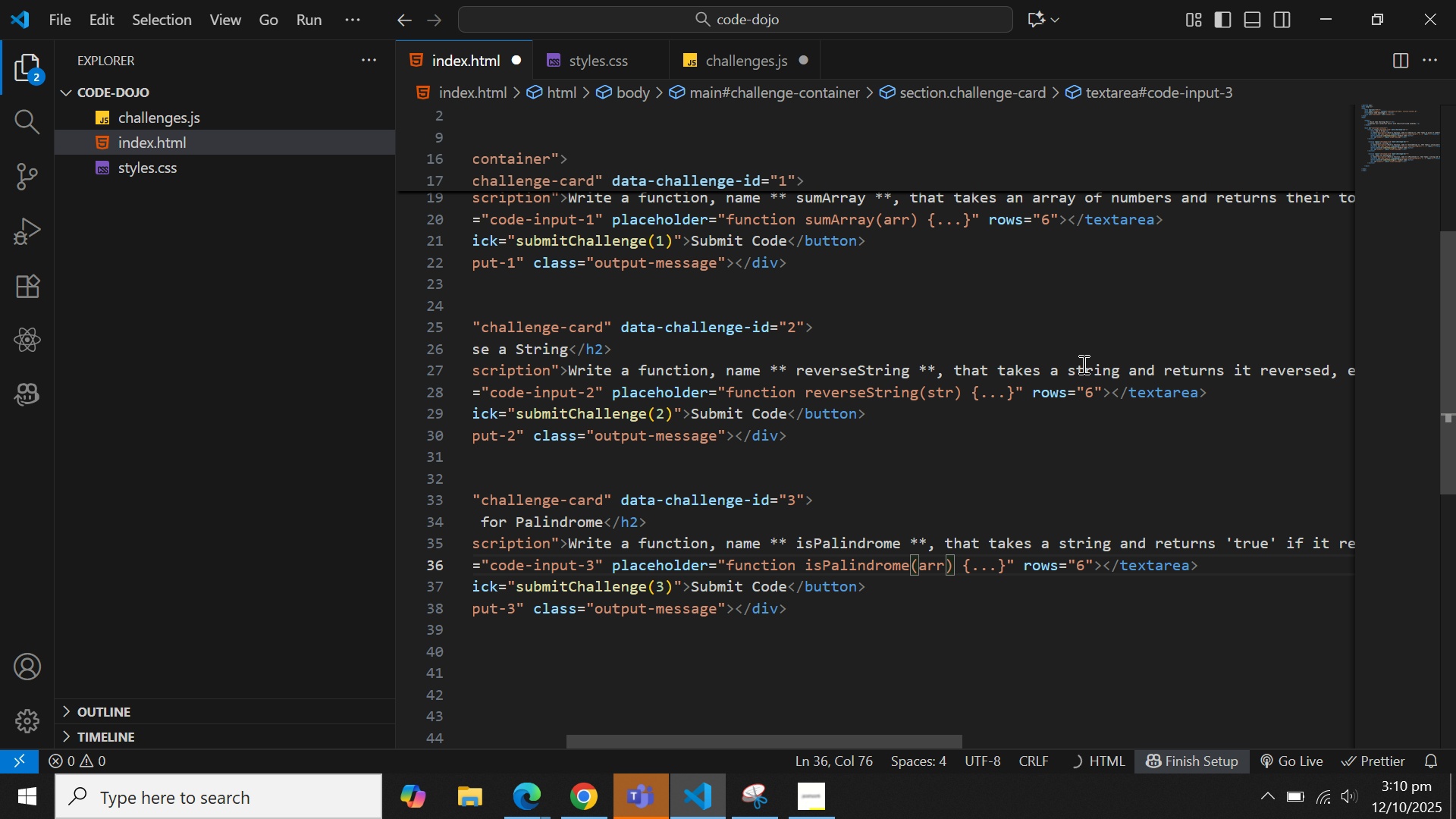 
key(ArrowRight)
 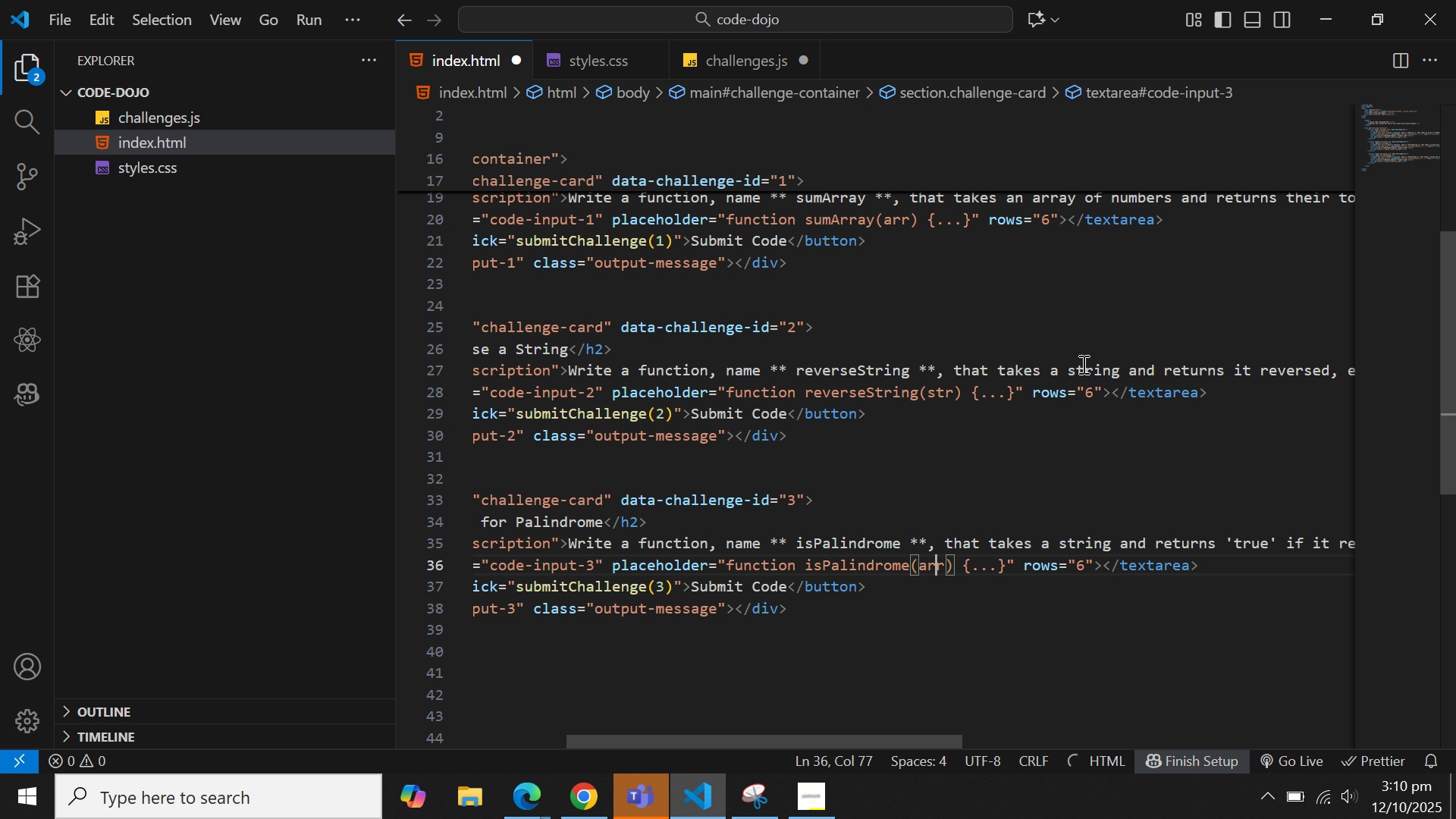 
key(ArrowRight)
 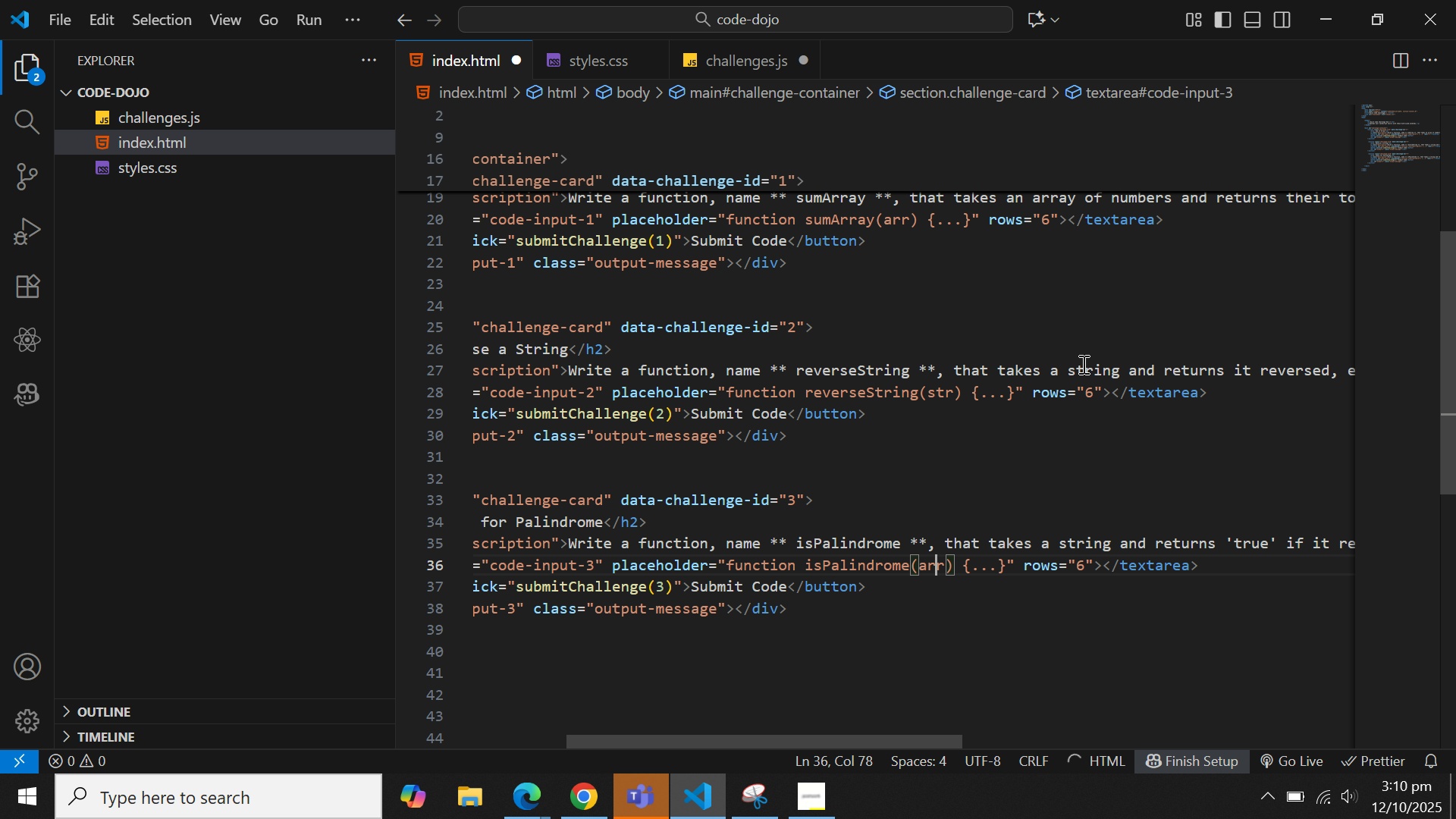 
key(ArrowRight)
 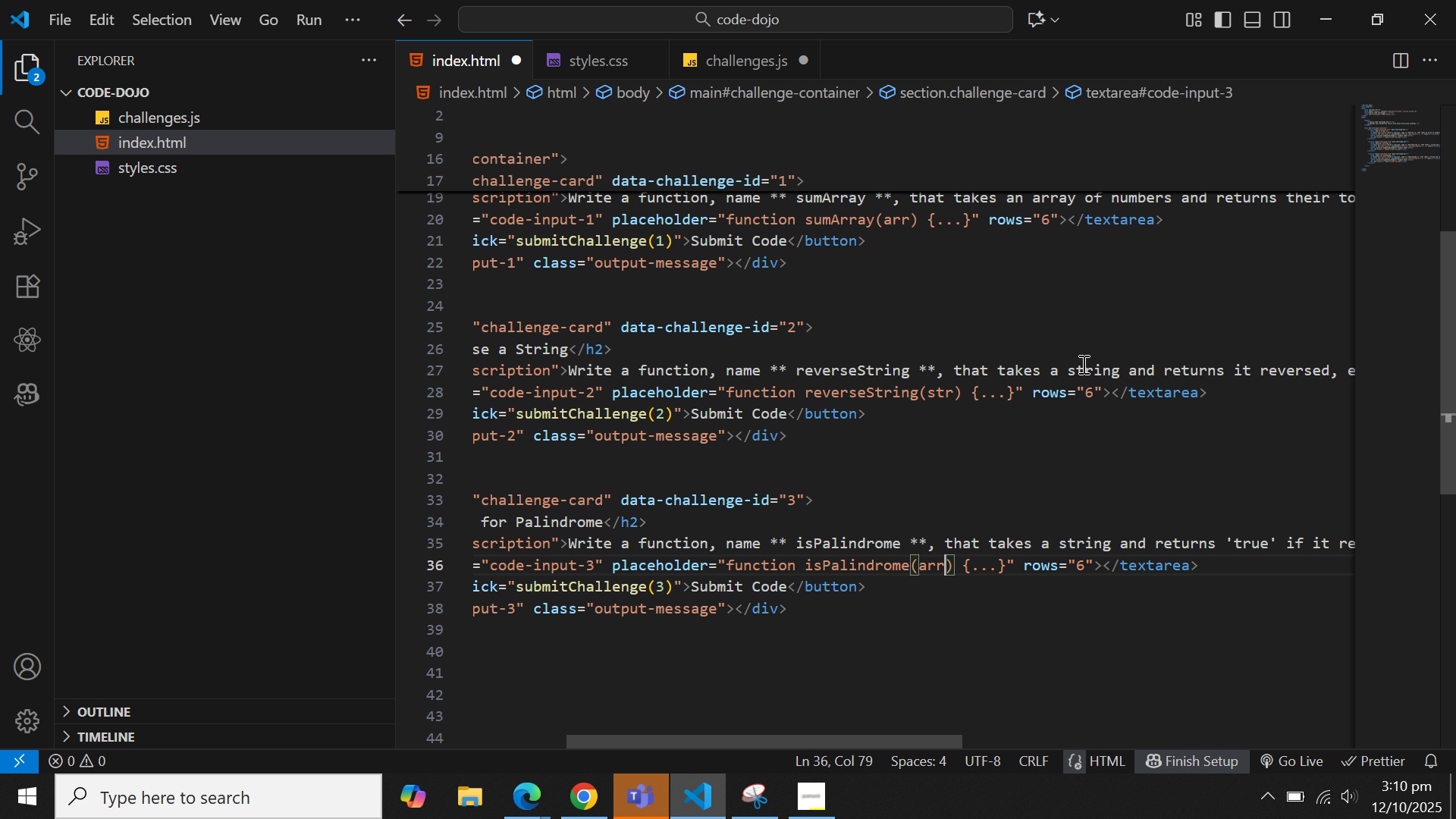 
key(Backspace)
key(Backspace)
key(Backspace)
type(str)
 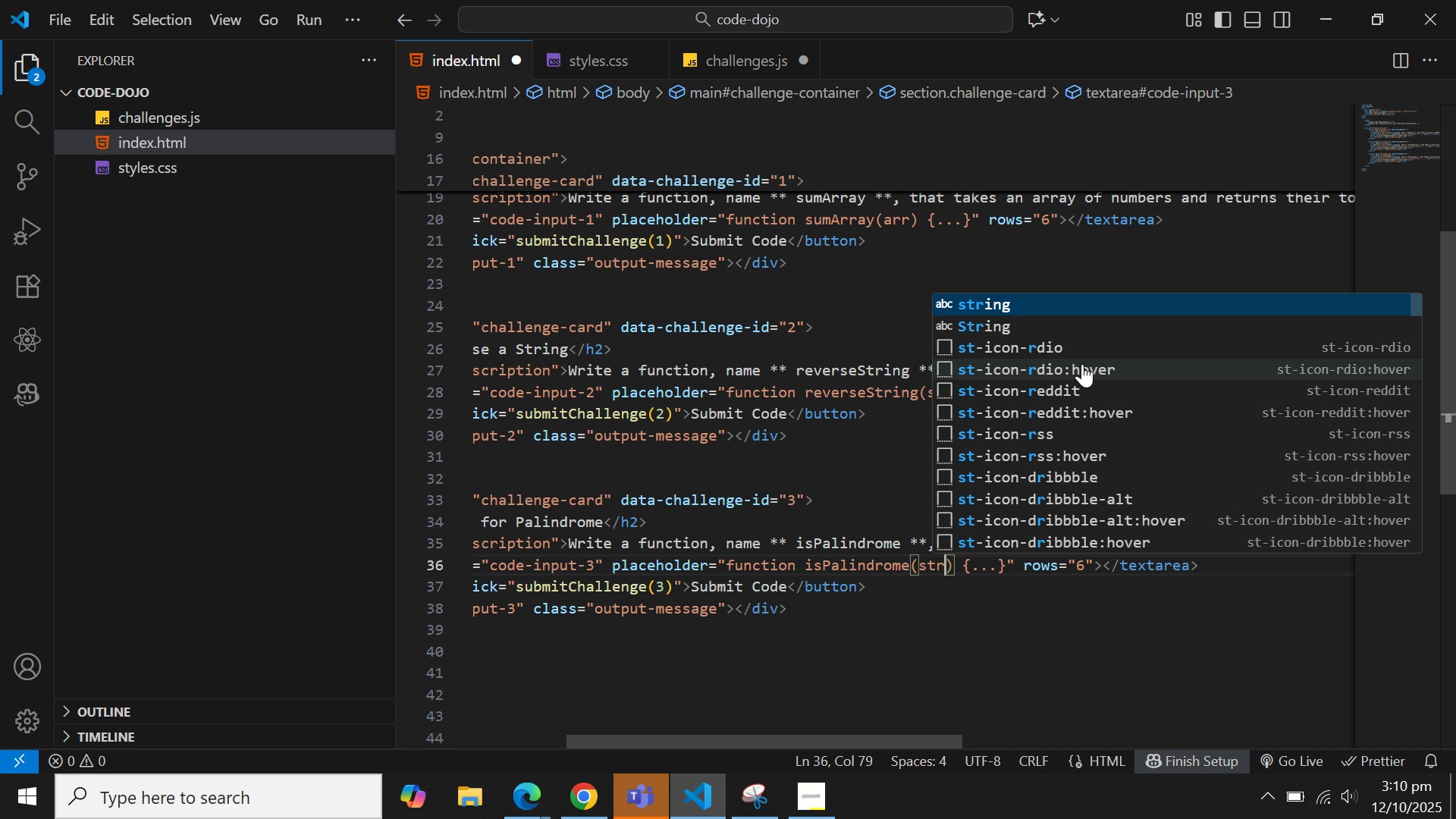 
wait(6.44)
 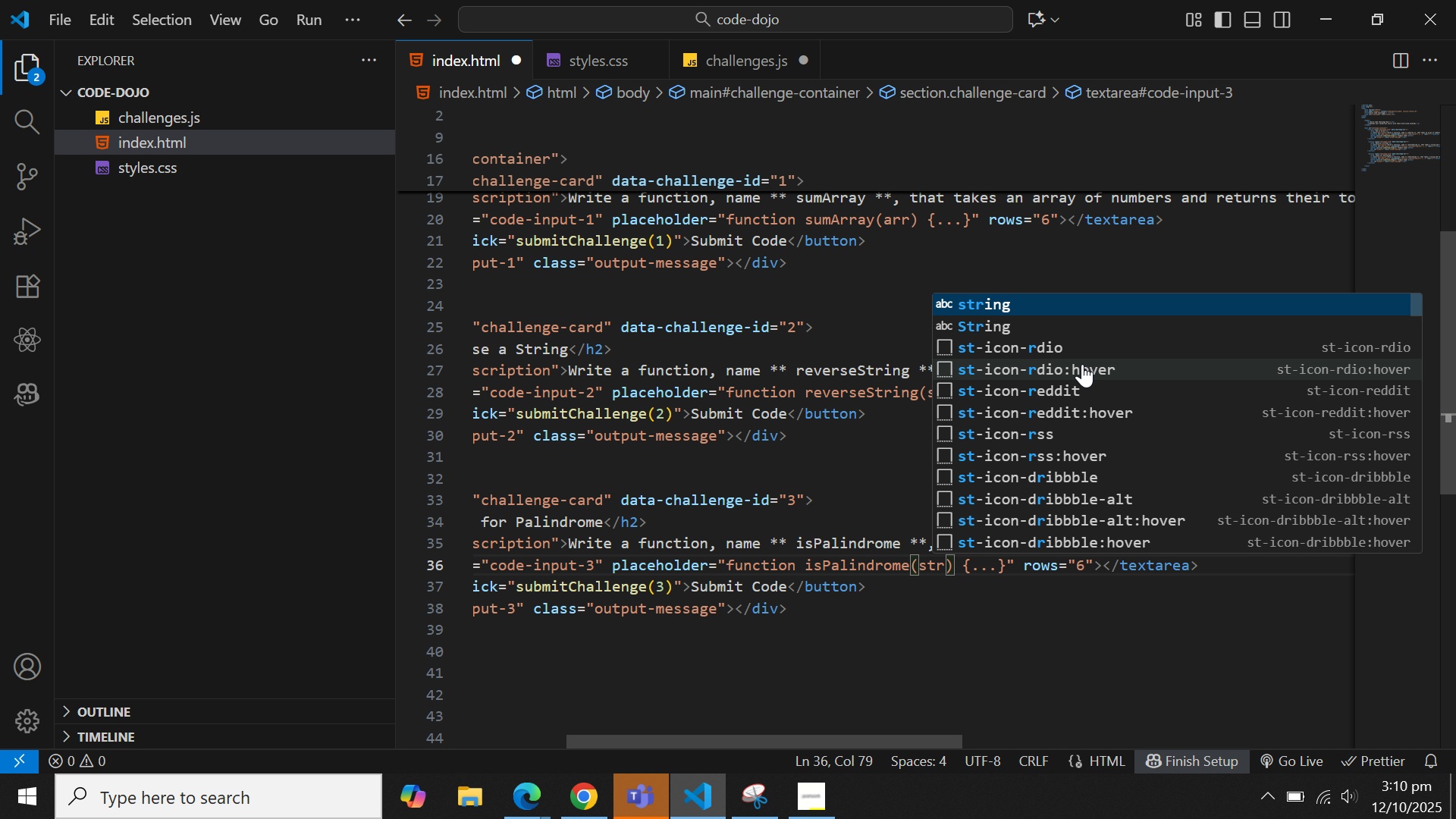 
hold_key(key=ArrowLeft, duration=1.4)
 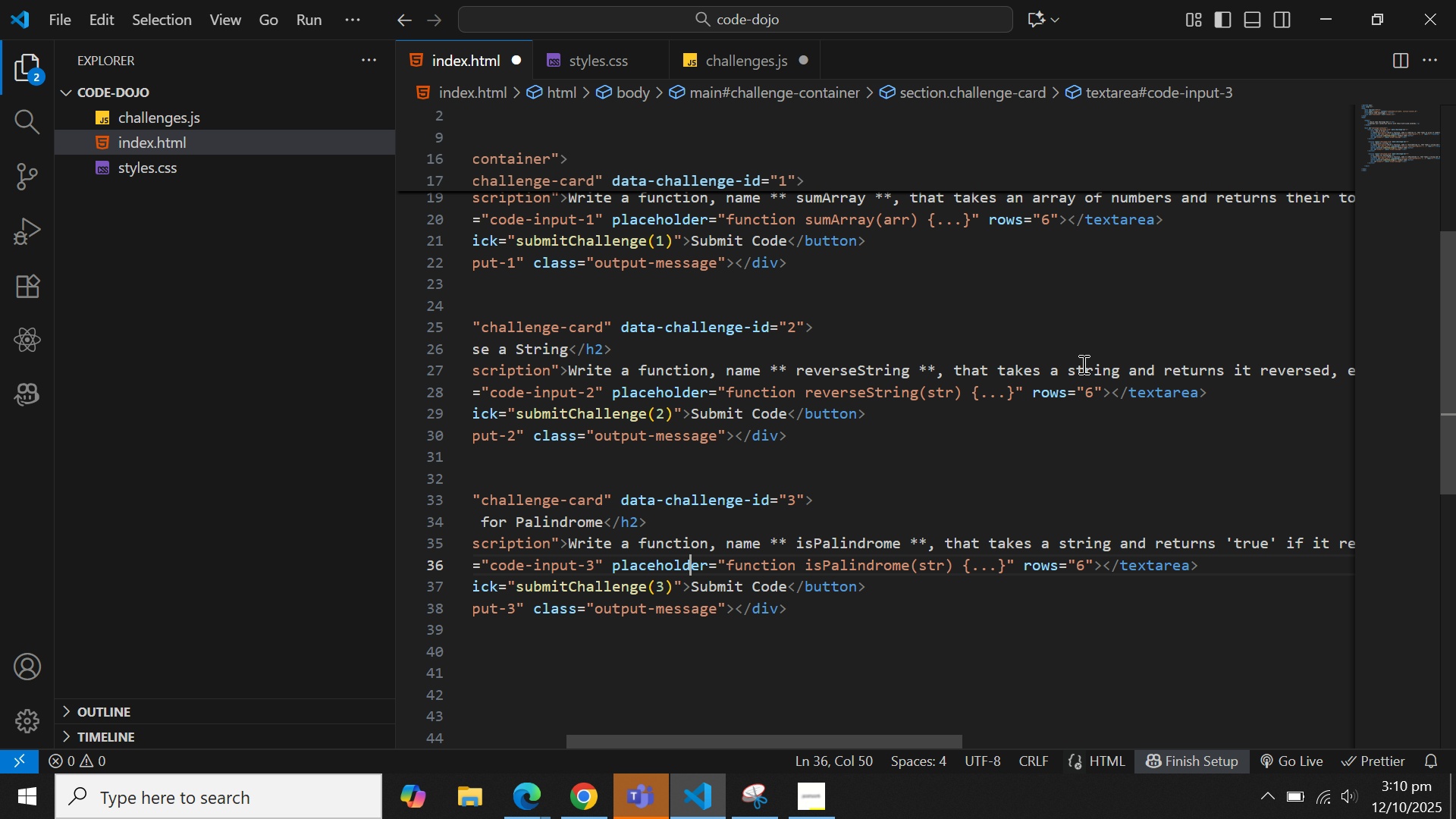 
hold_key(key=ArrowLeft, duration=1.52)
 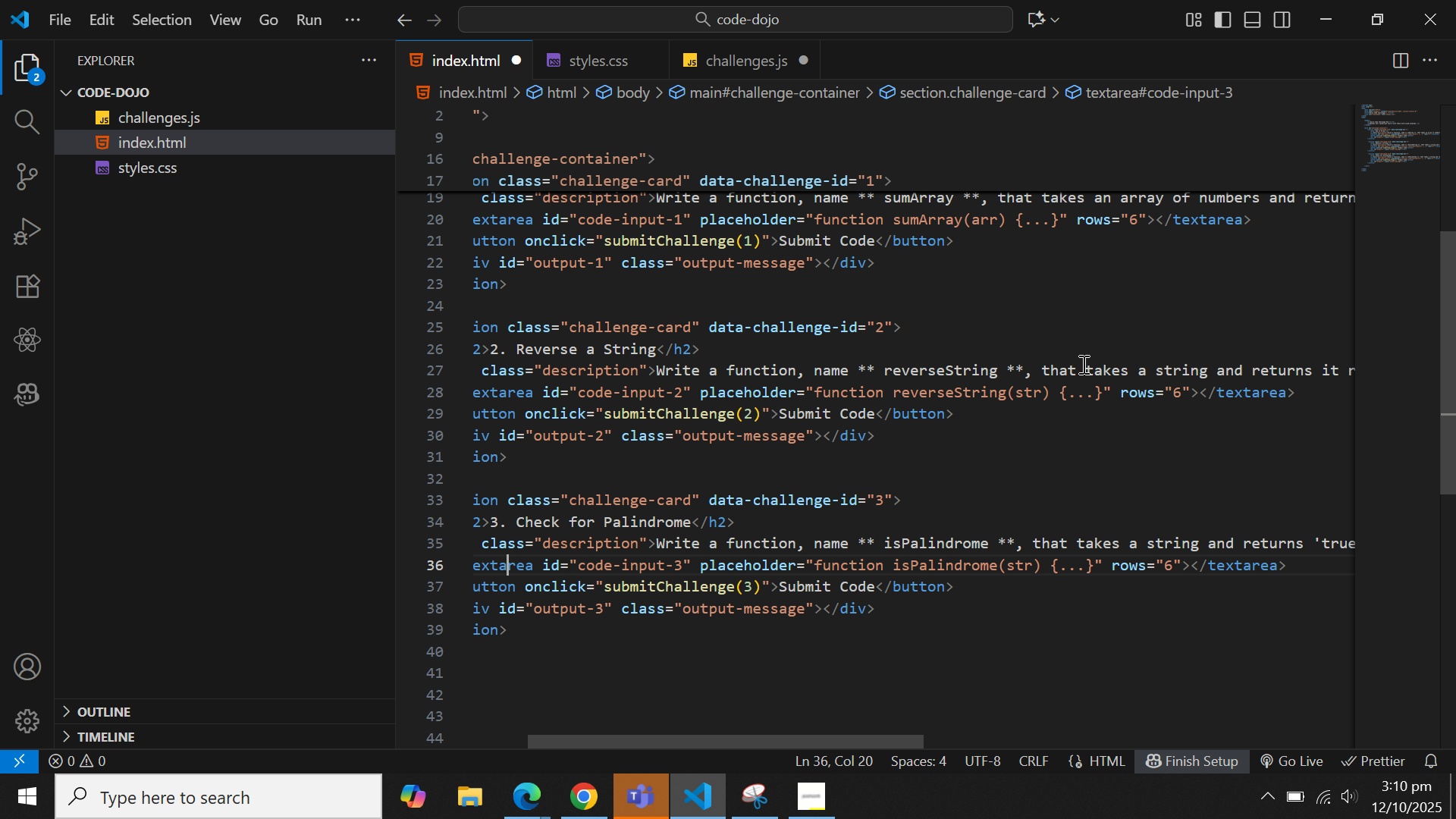 
hold_key(key=ArrowLeft, duration=0.65)
 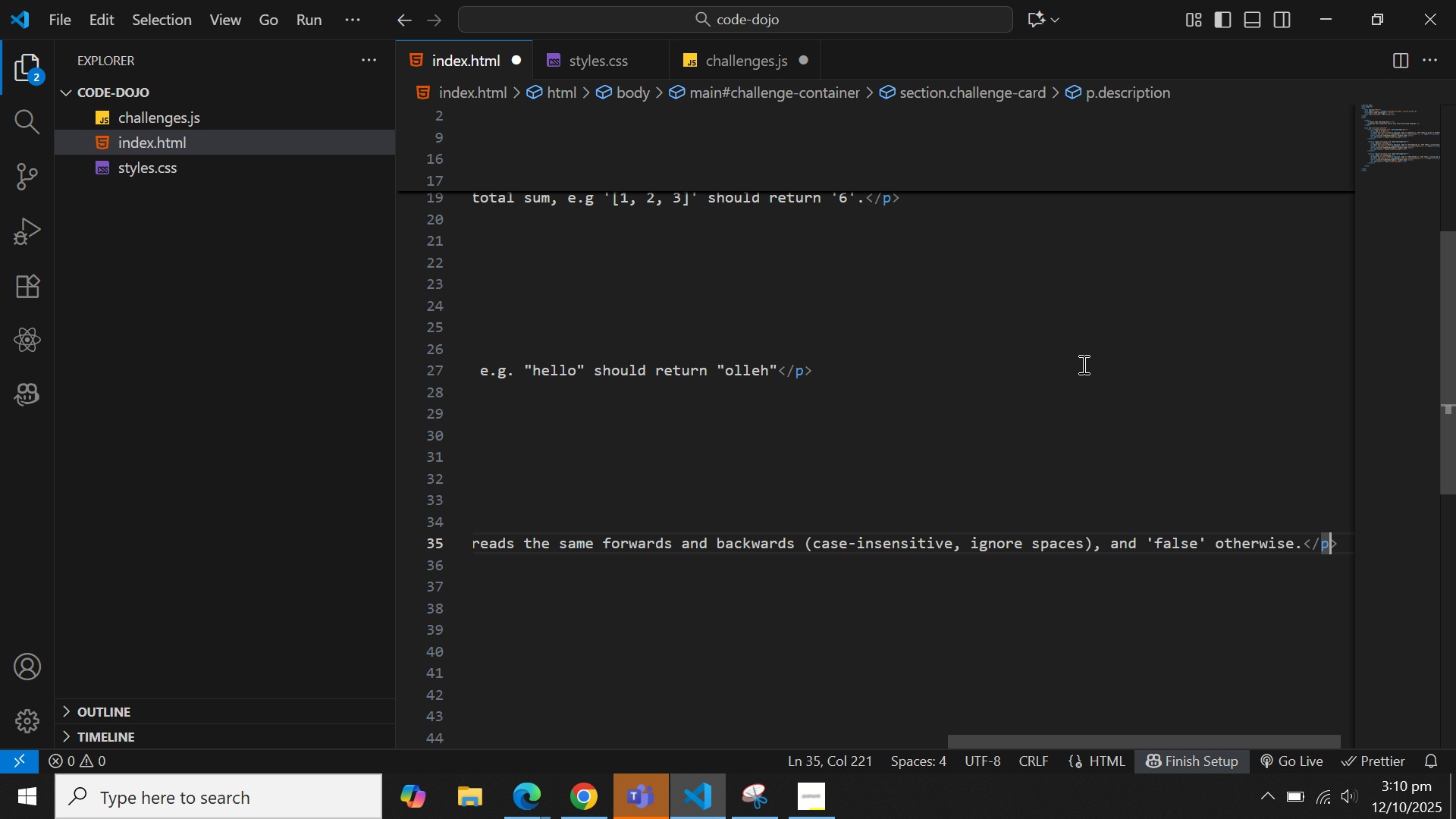 
hold_key(key=ArrowRight, duration=0.79)
 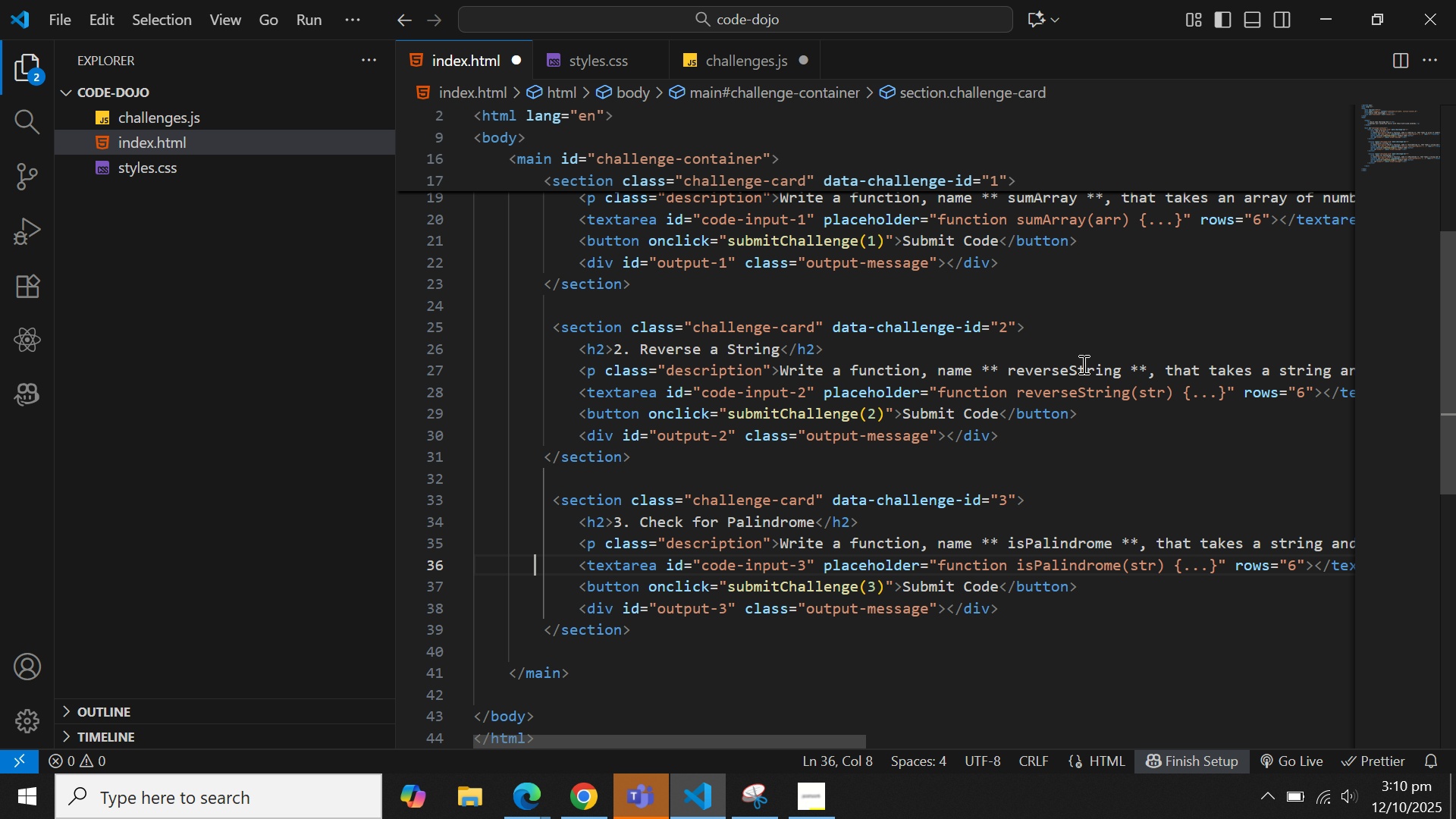 
key(ArrowDown)
 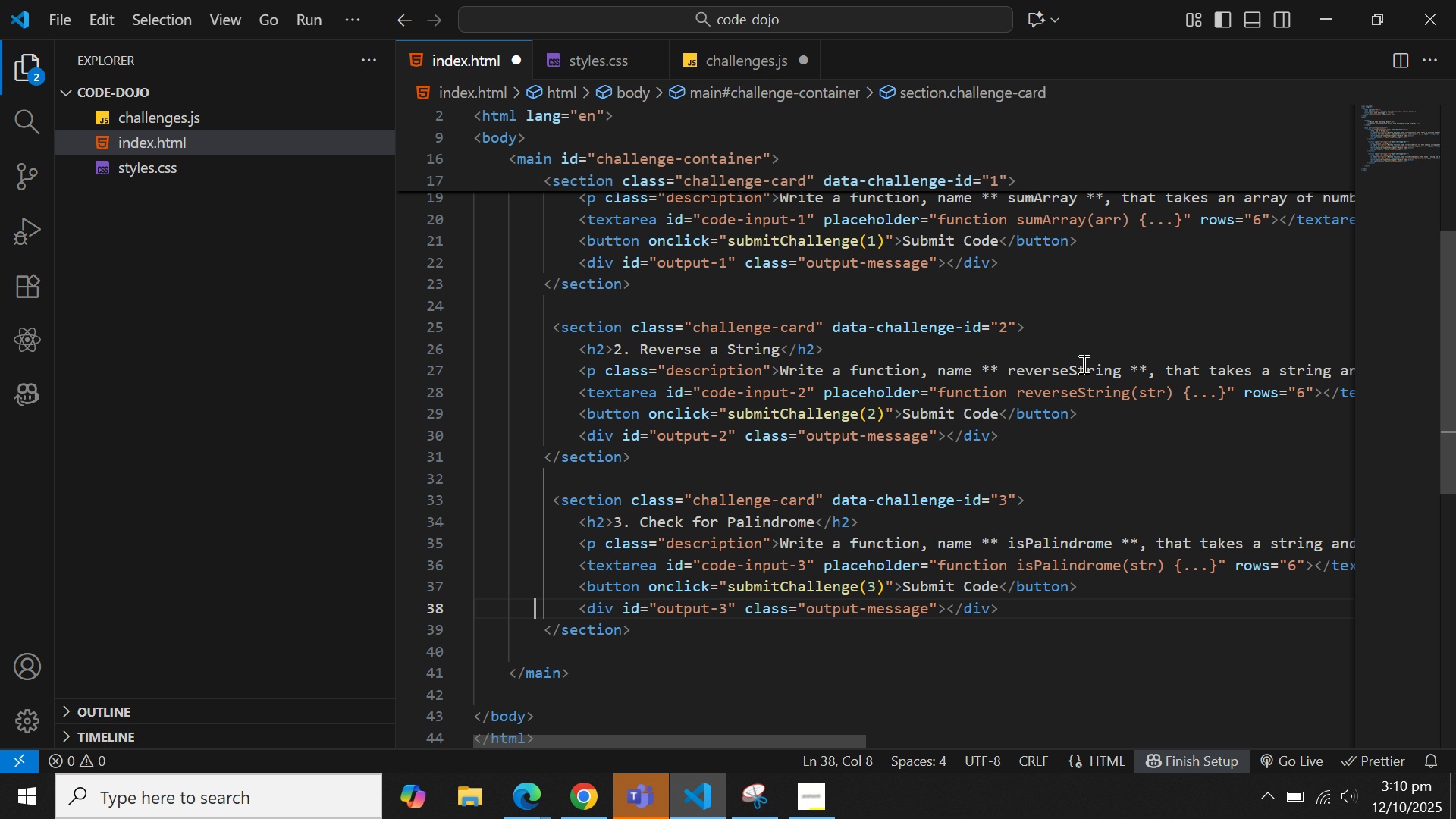 
key(ArrowDown)
 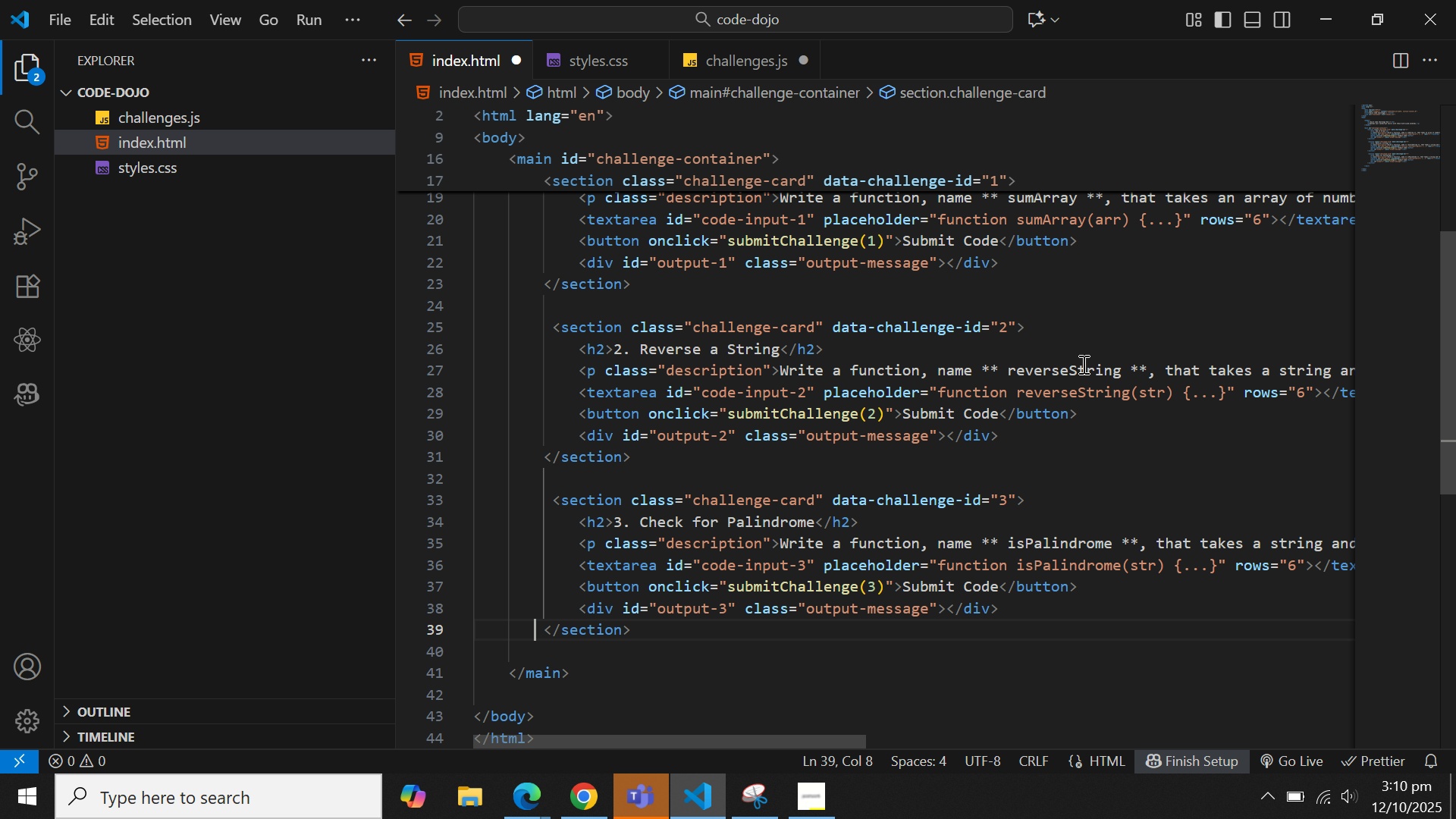 
key(ArrowDown)
 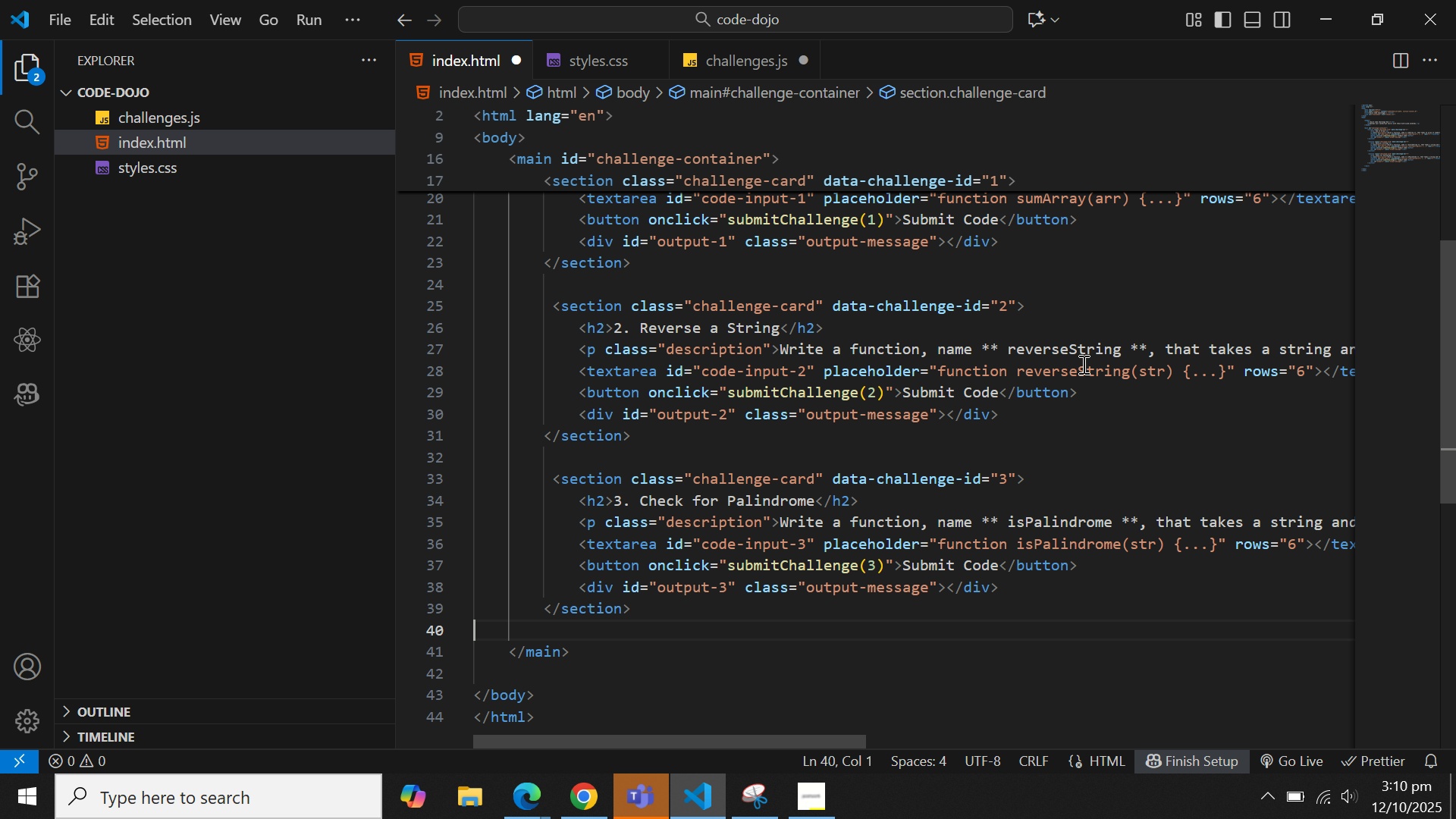 
key(ArrowDown)
 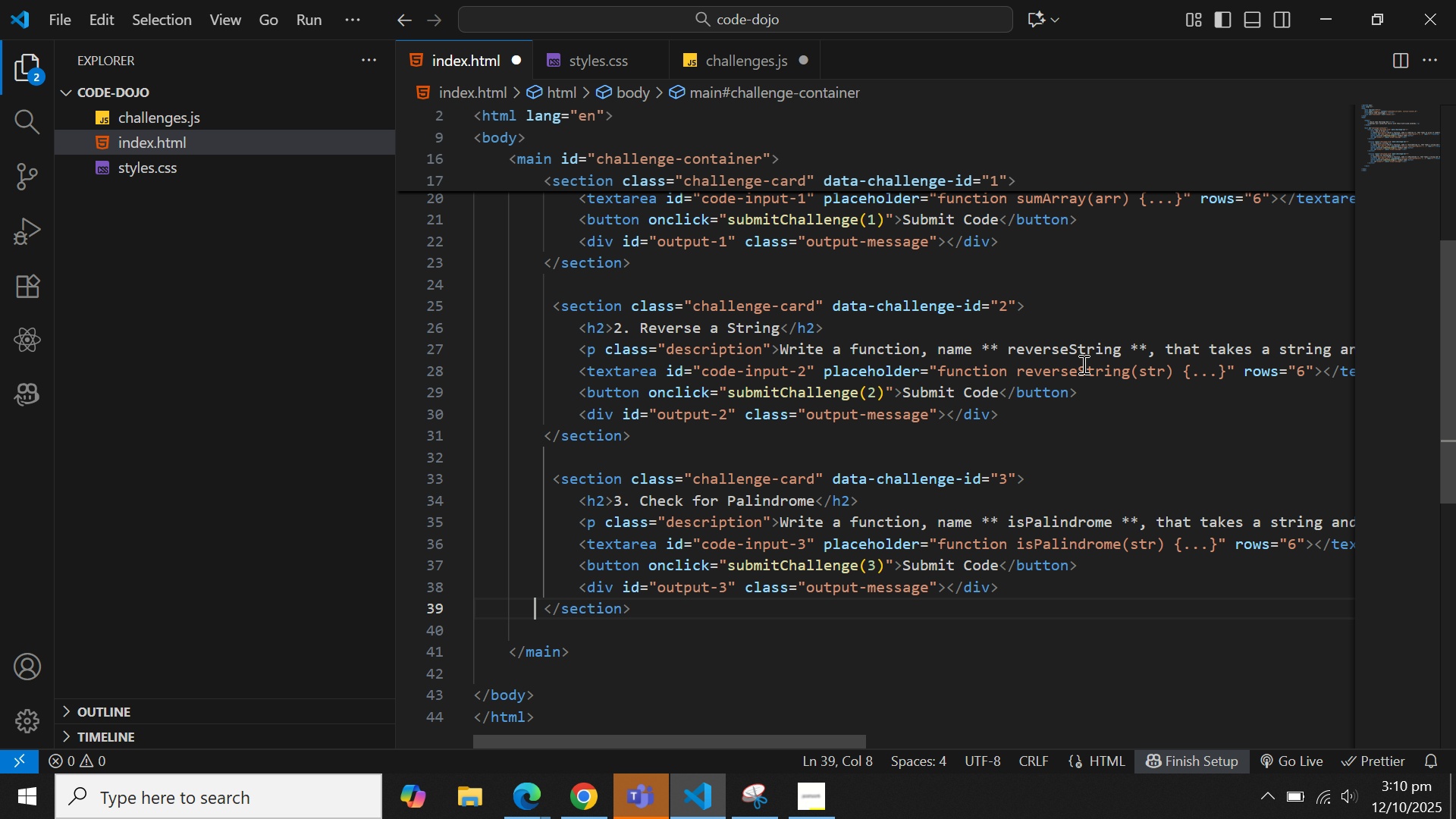 
key(ArrowUp)
 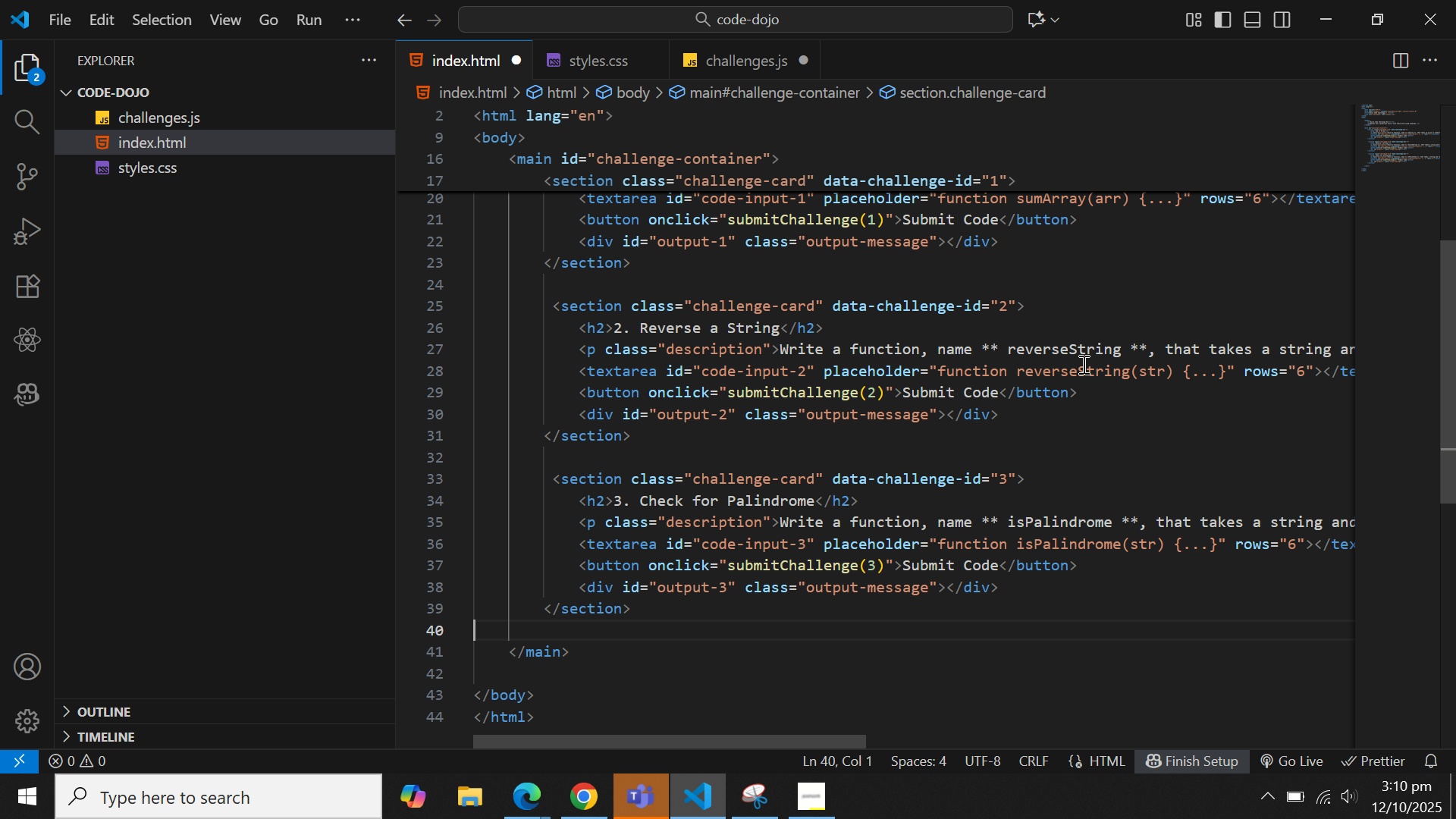 
key(ArrowDown)
 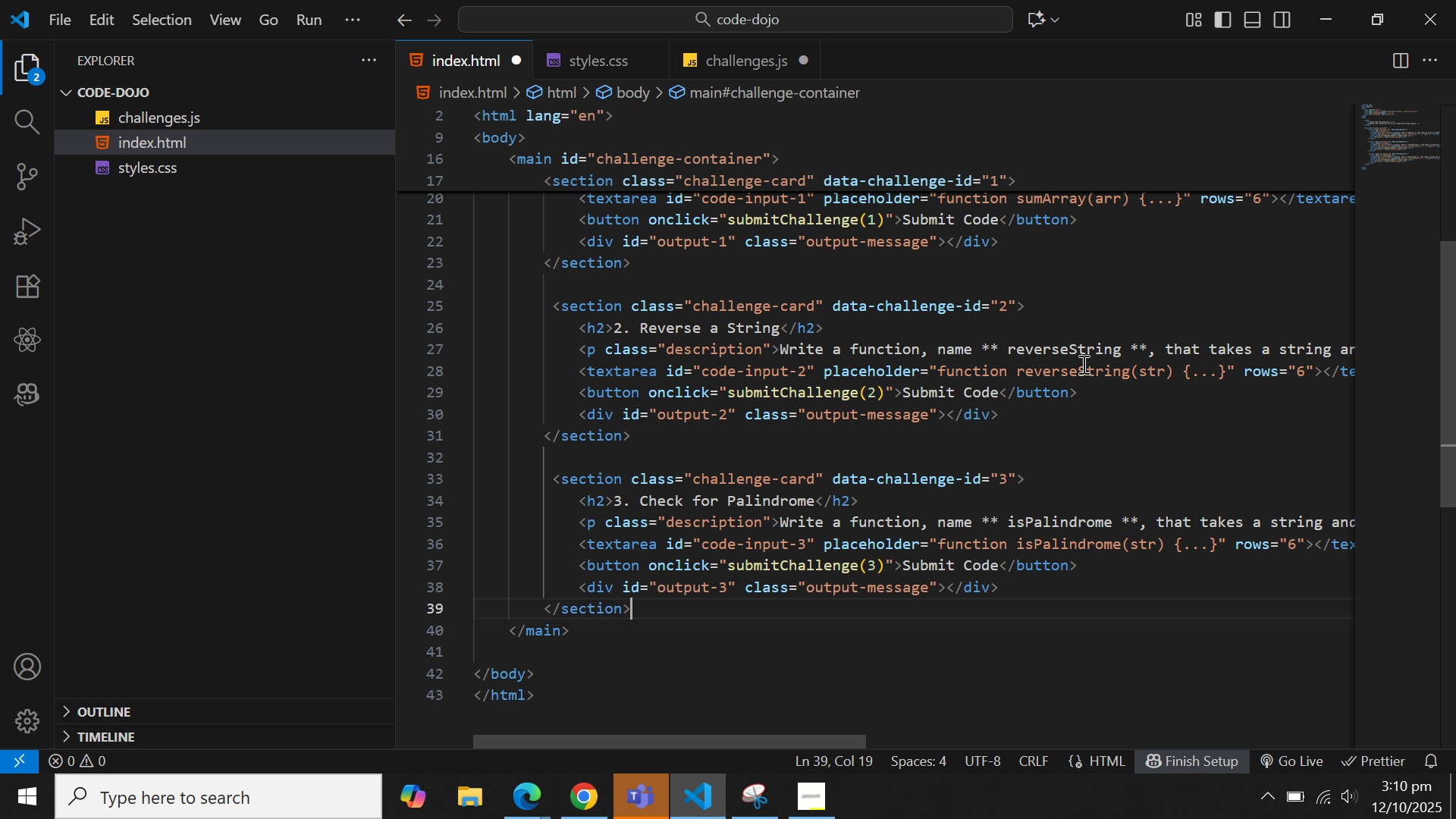 
key(Backspace)
 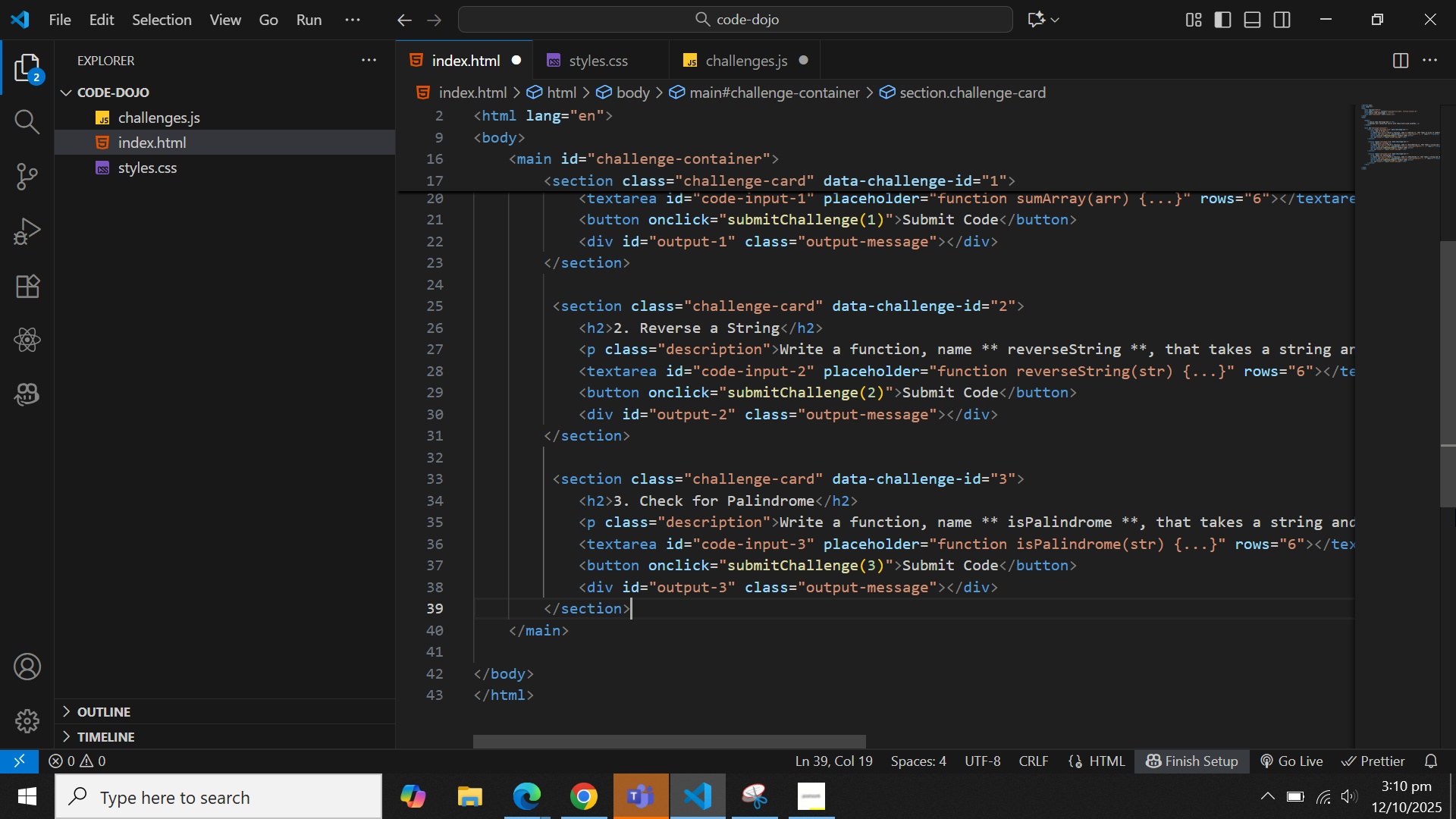 
wait(8.14)
 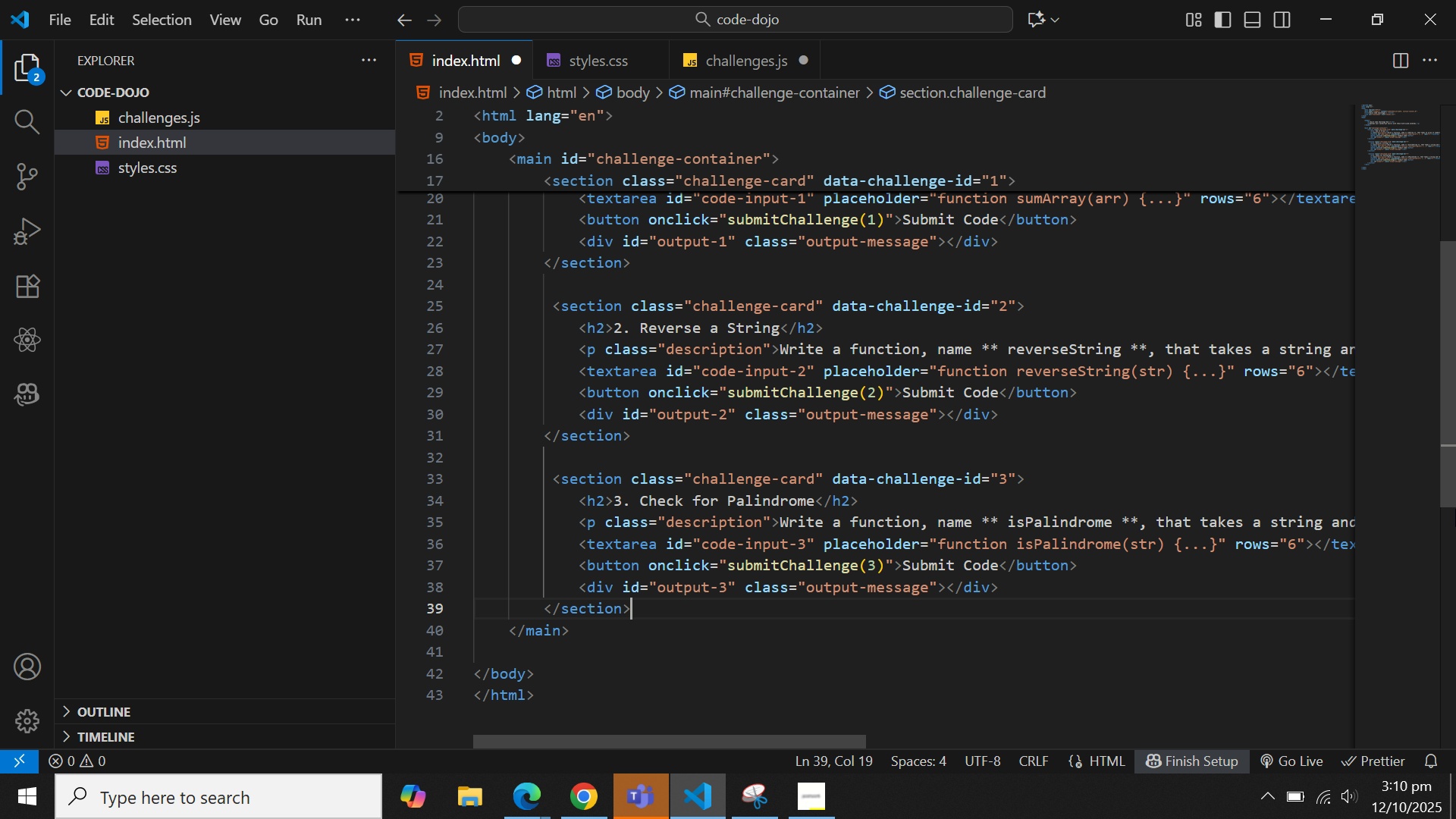 
key(ArrowDown)
 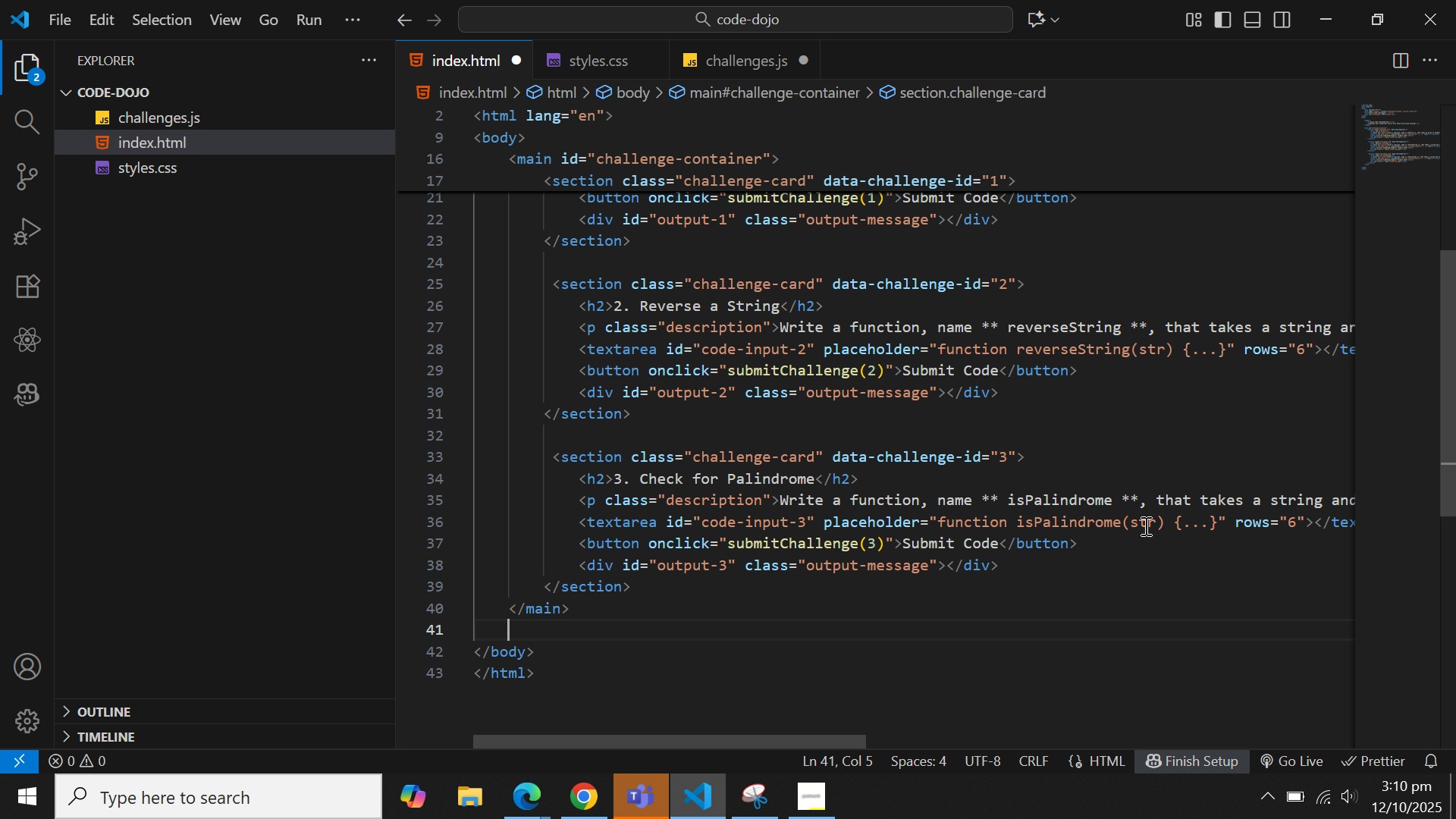 
key(ArrowDown)
 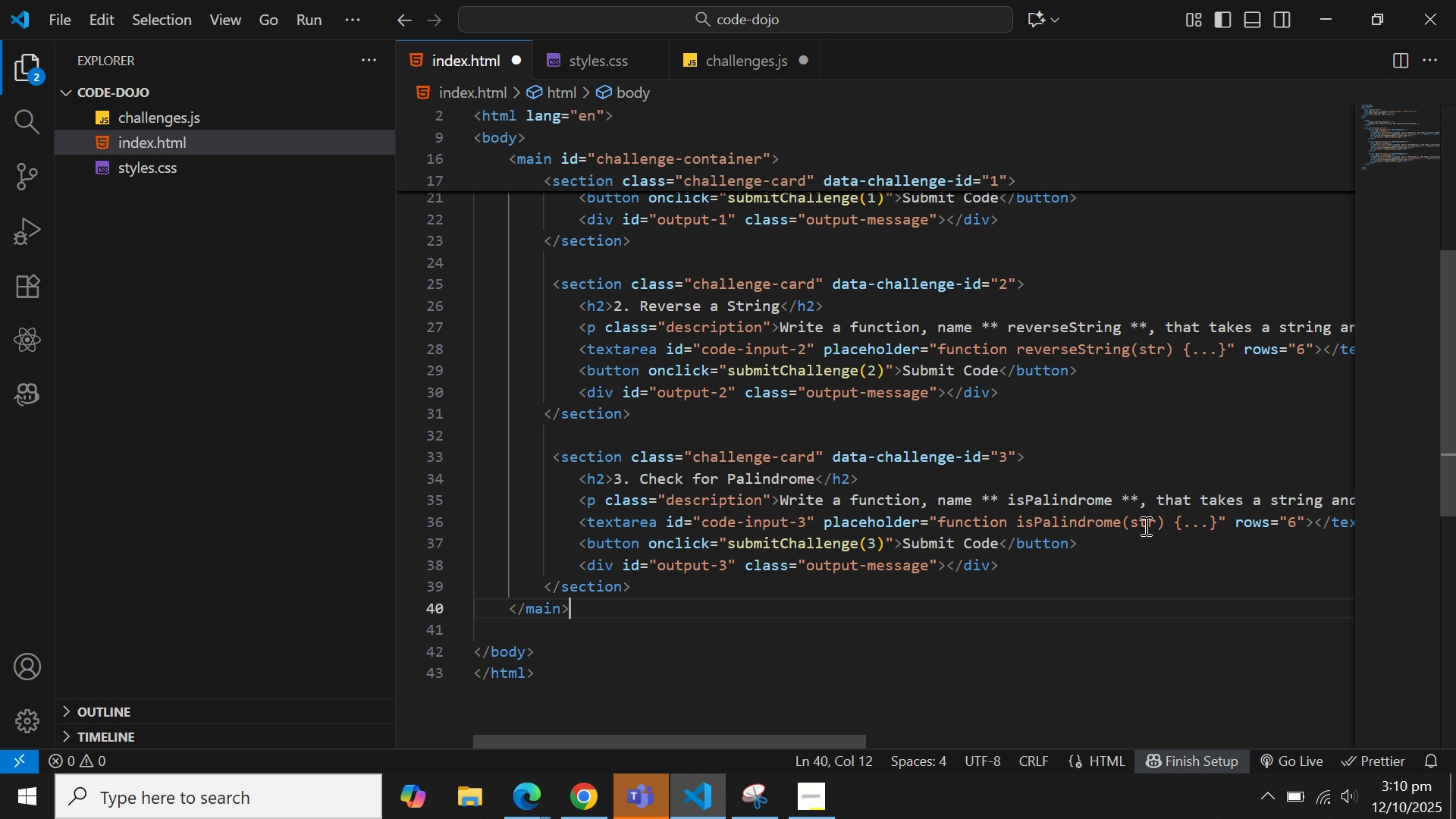 
key(ArrowUp)
 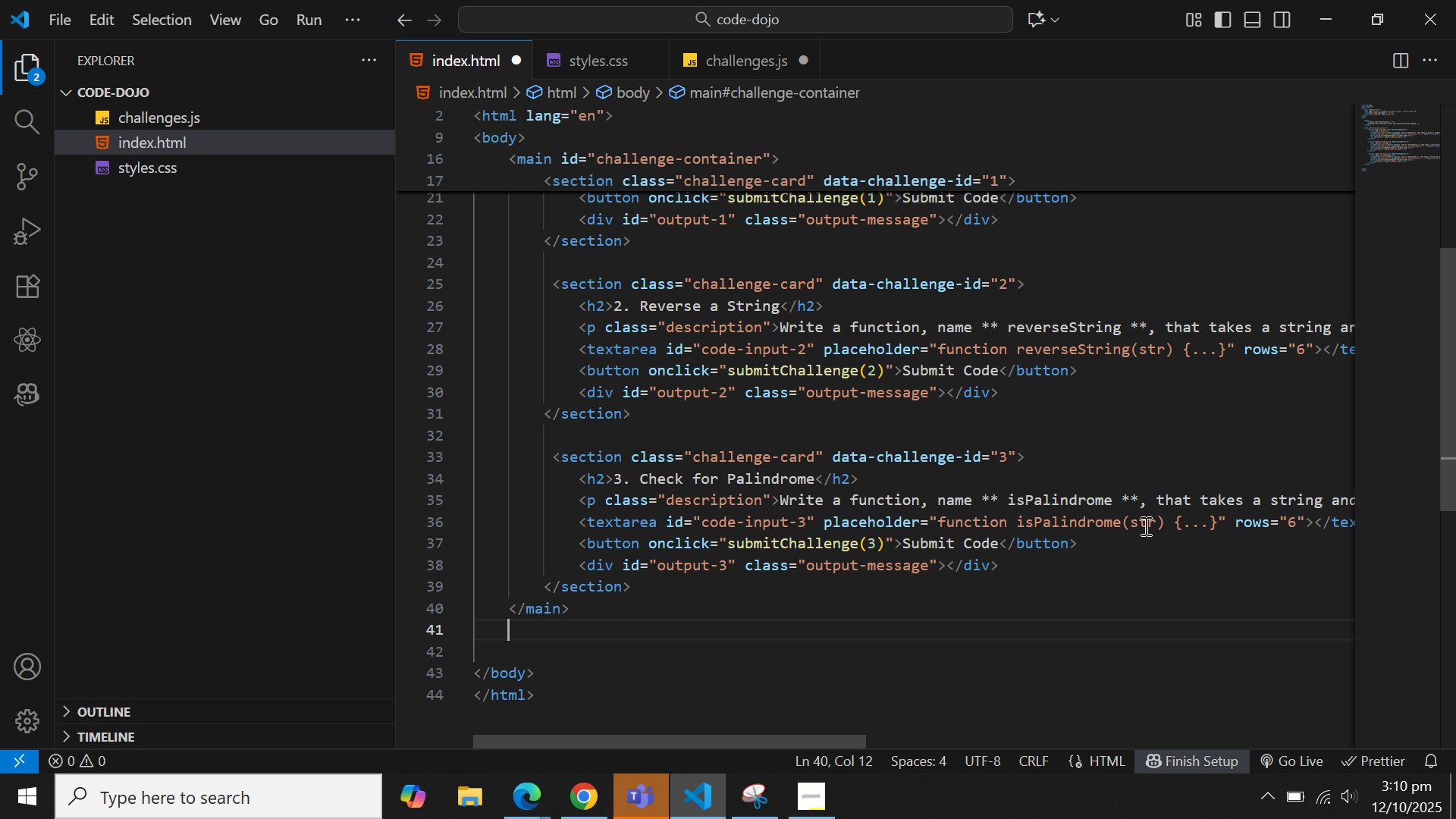 
key(Enter)
 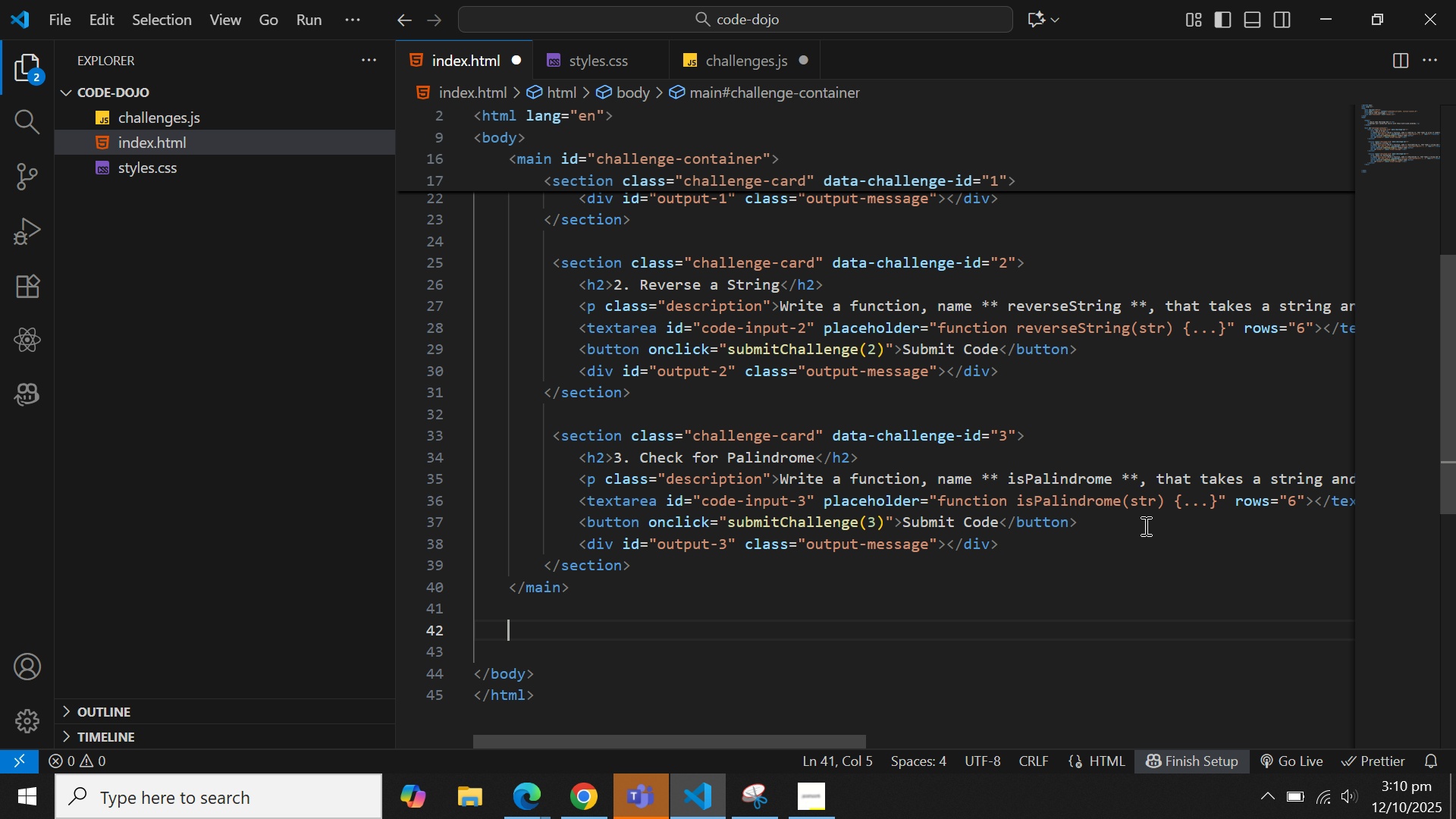 
key(Enter)
 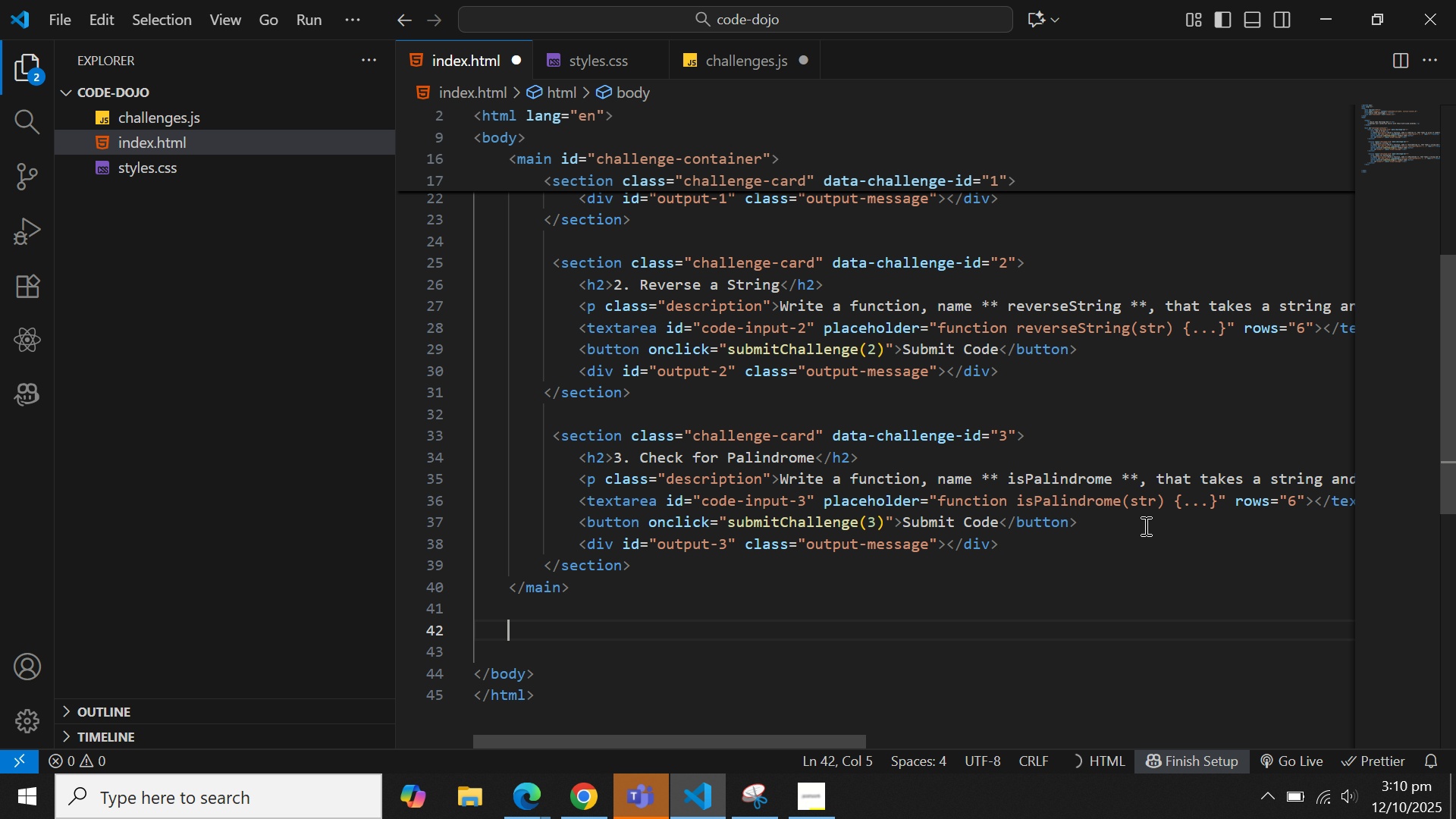 
type(<foo)
 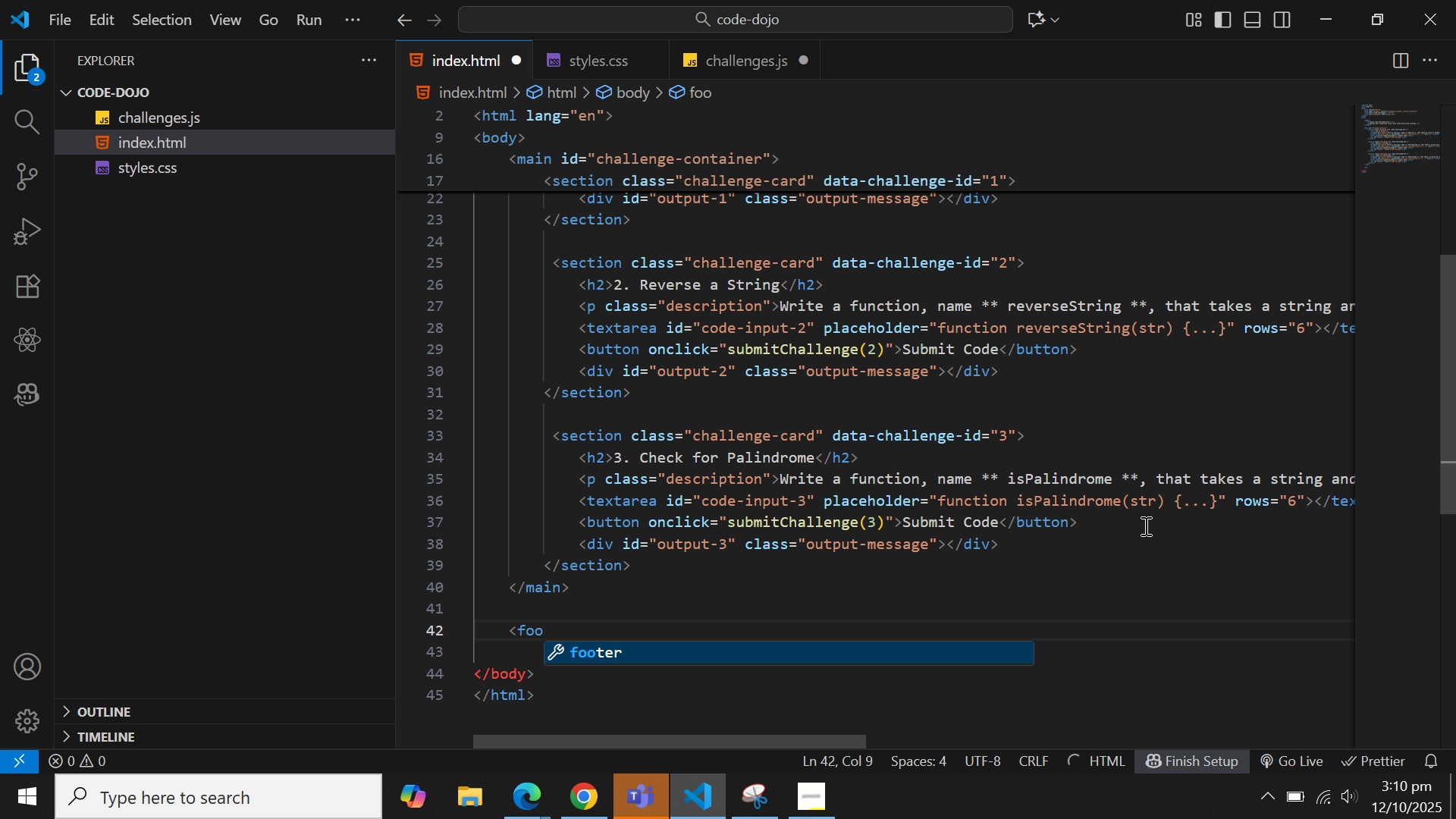 
key(Enter)
 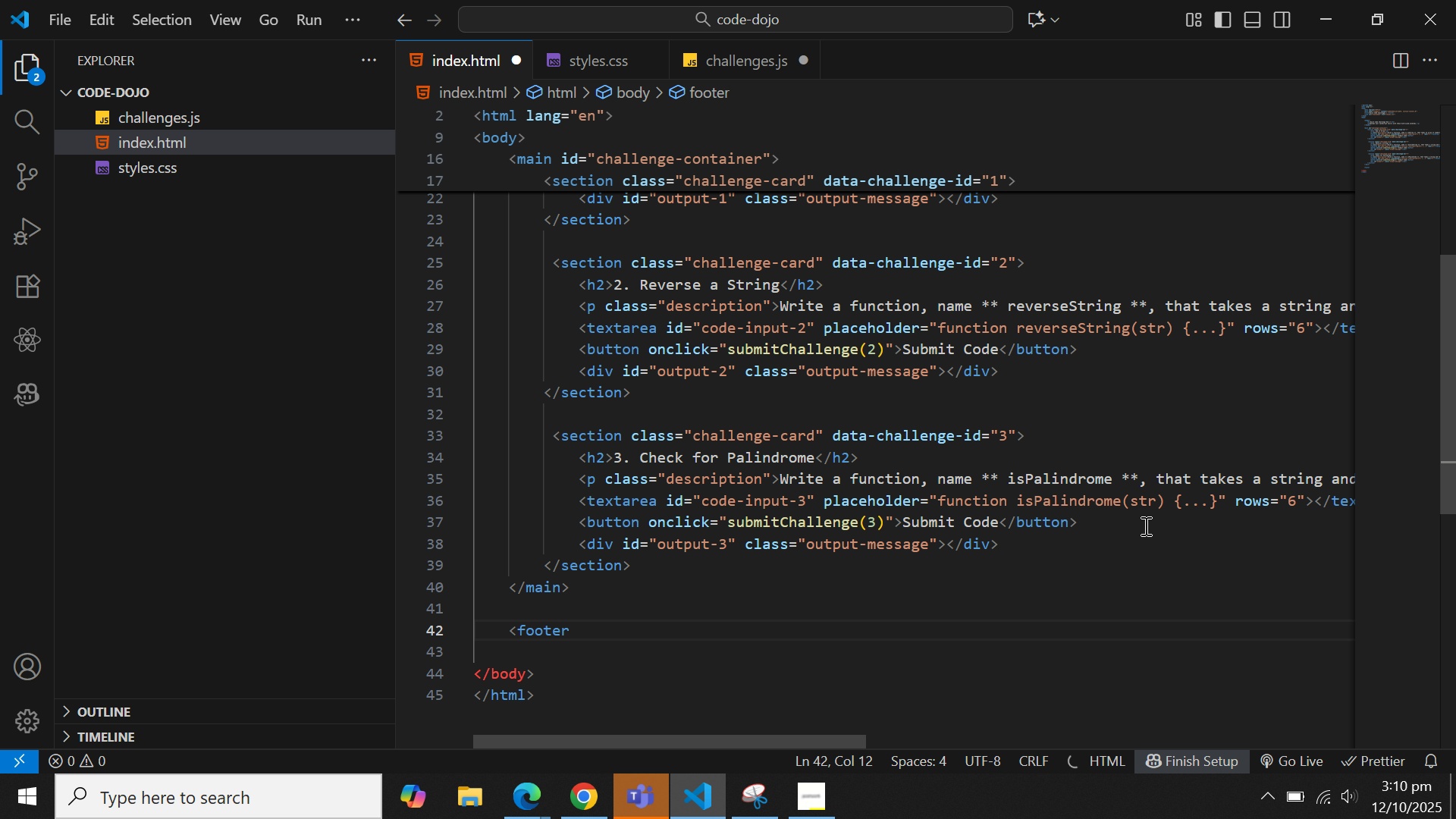 
key(Shift+Period)
 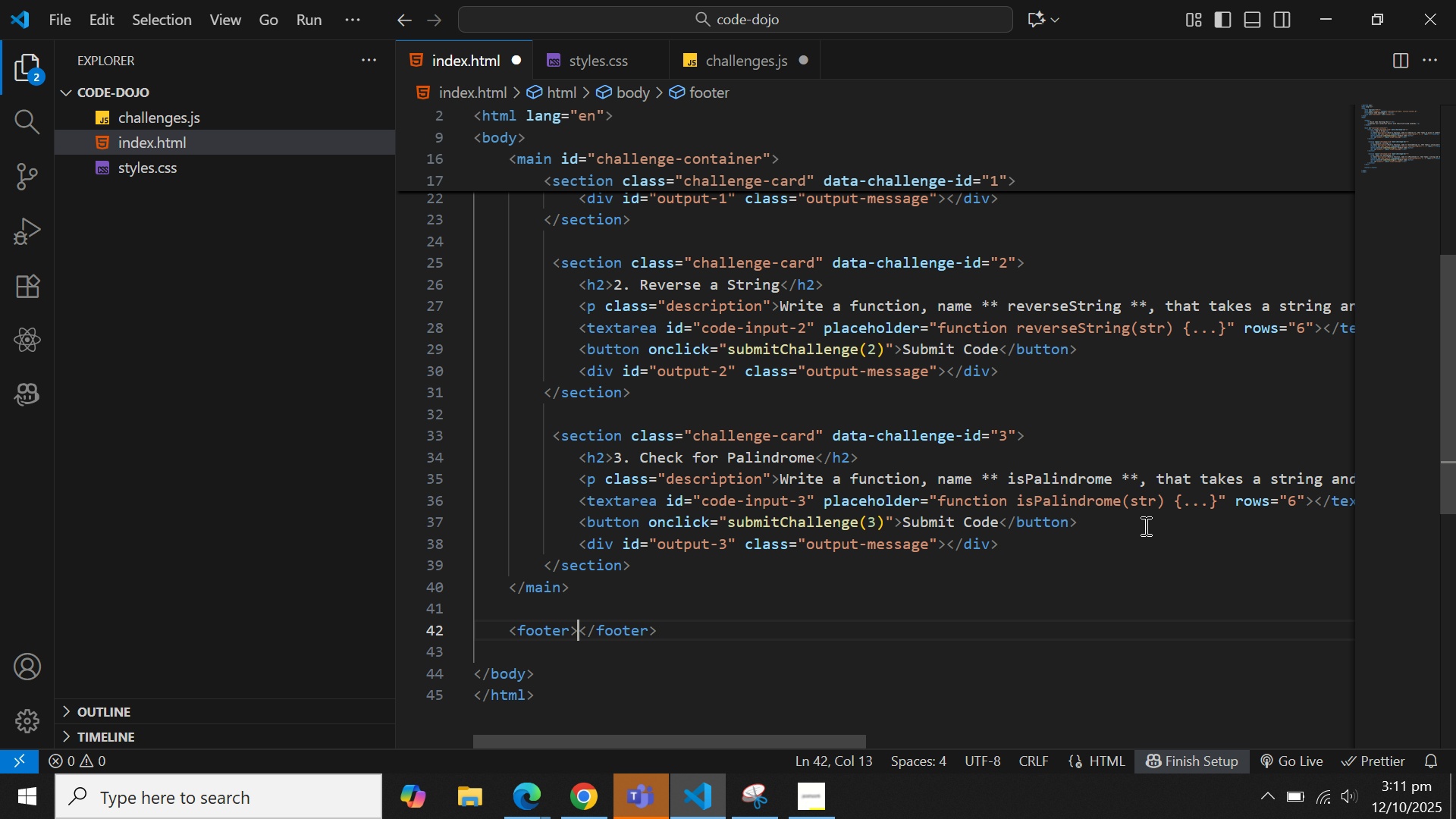 
wait(5.06)
 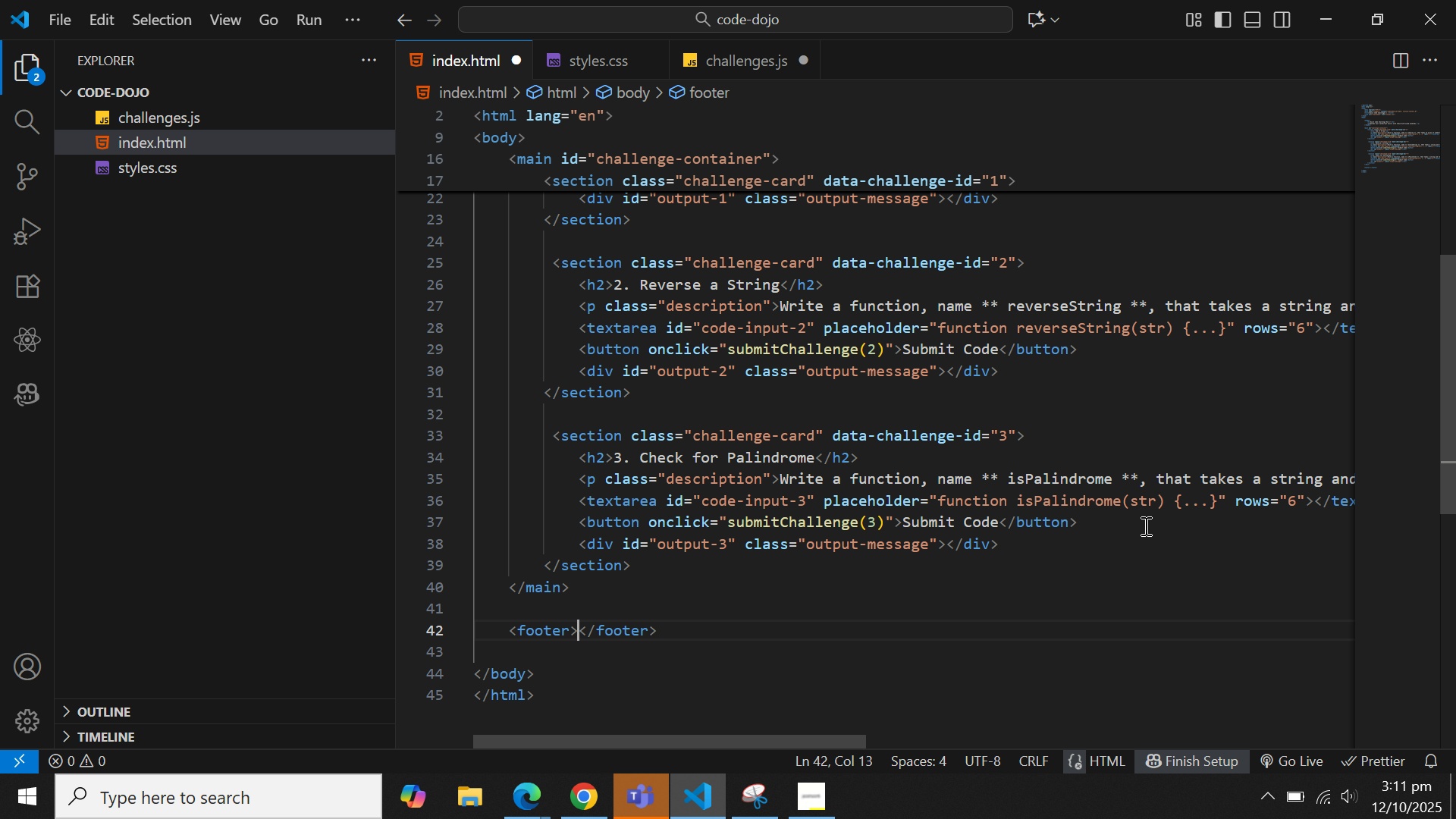 
key(Enter)
 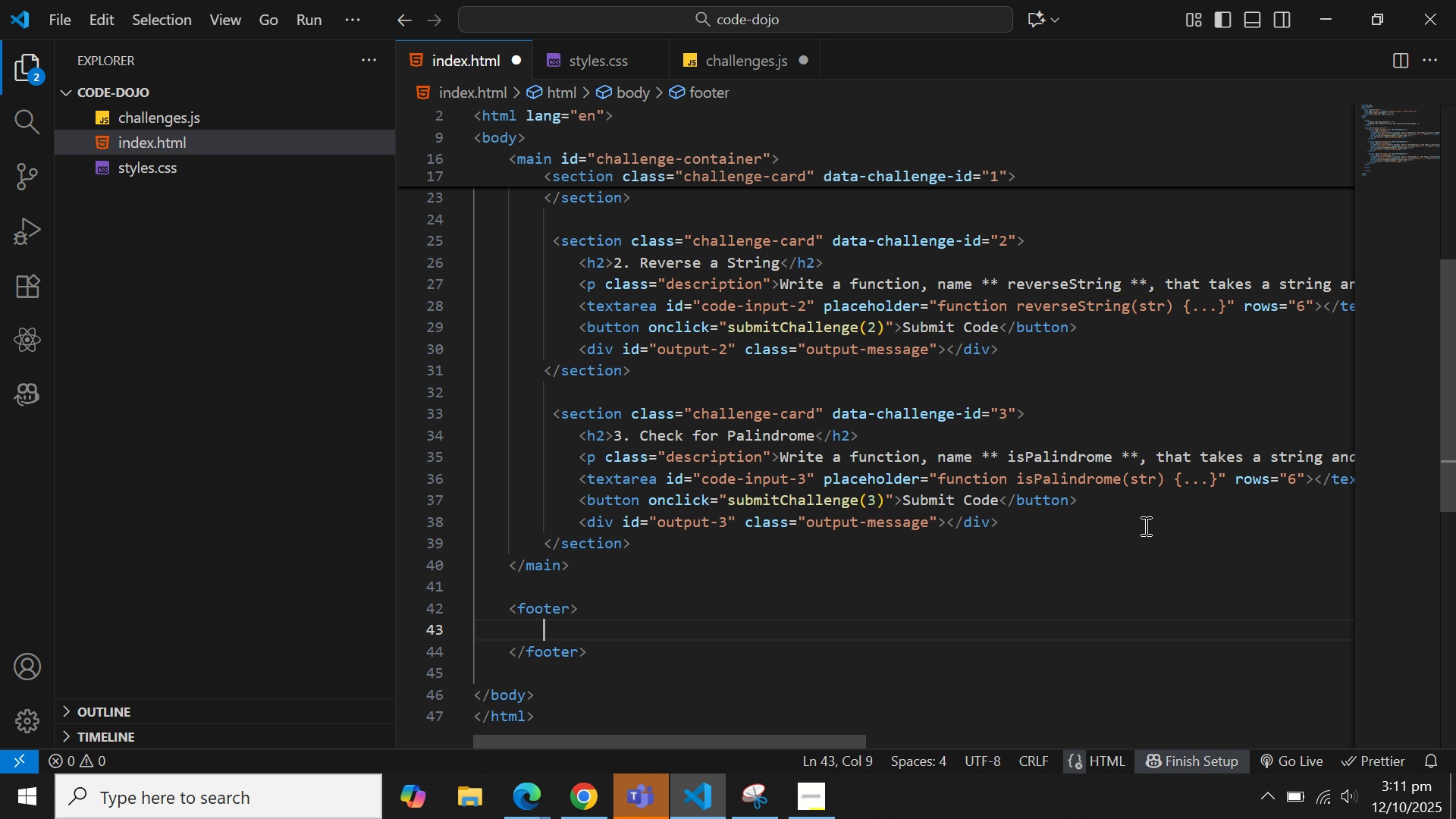 
hold_key(key=ShiftLeft, duration=0.56)
 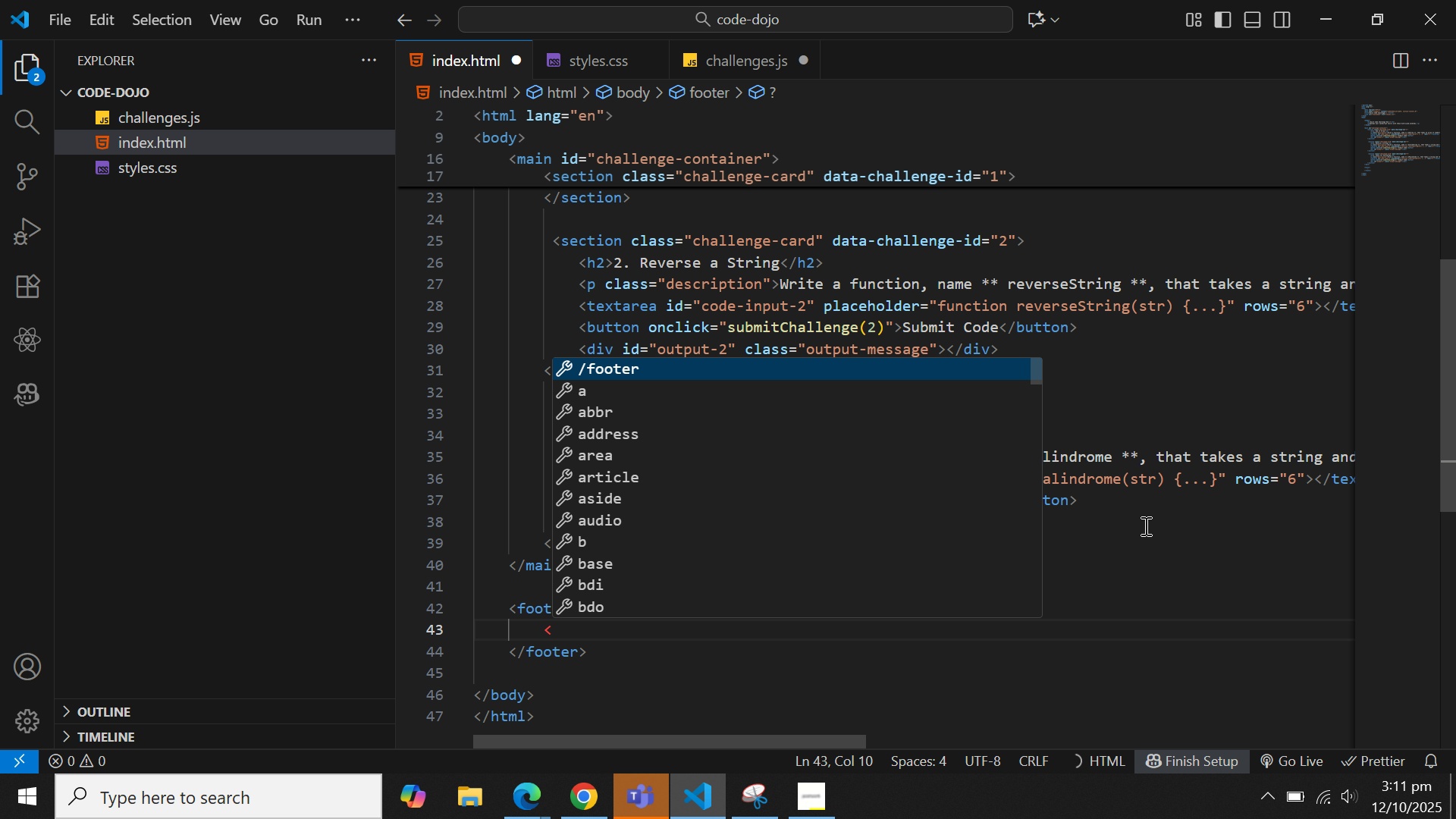 
key(Comma)
 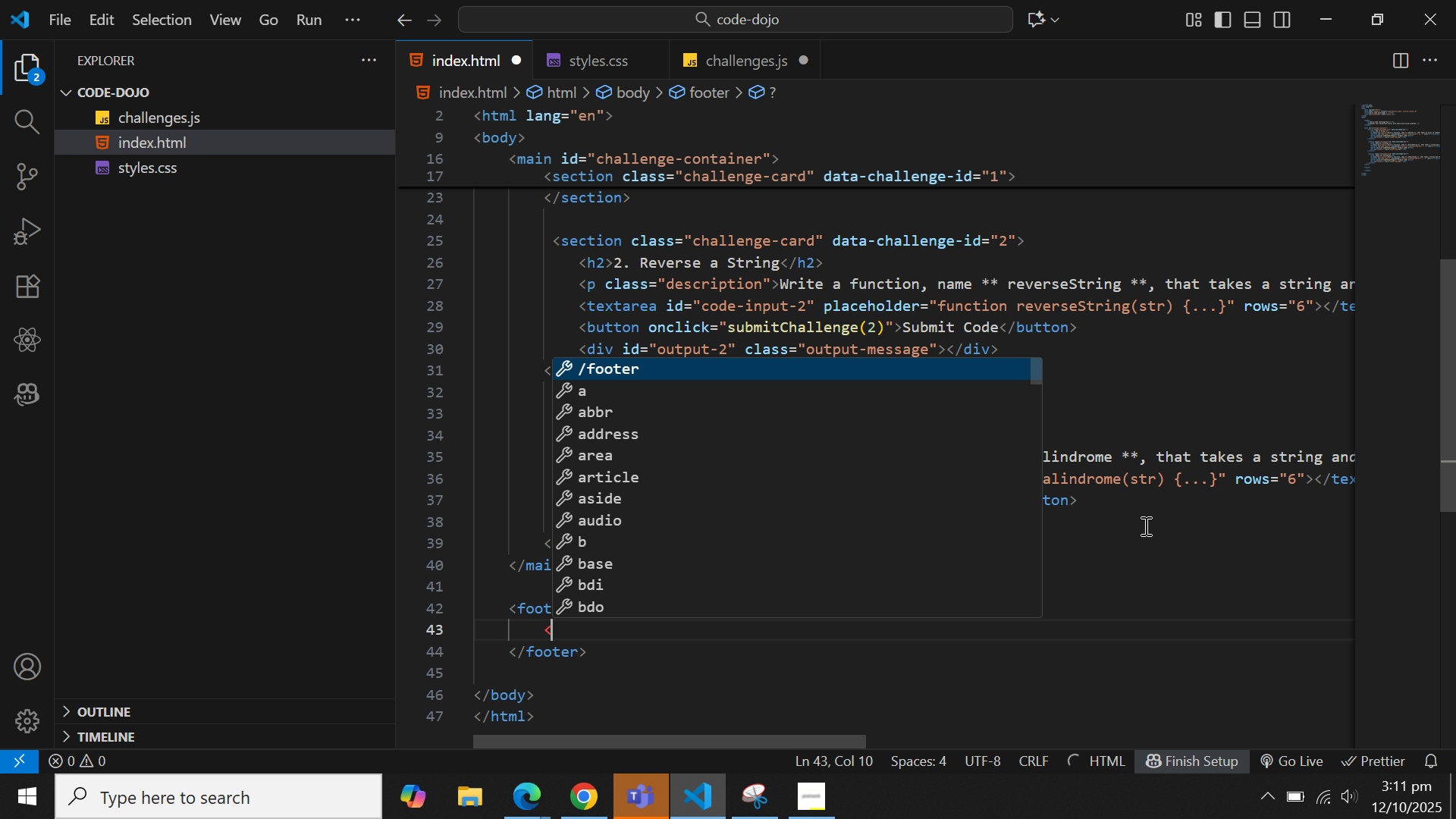 
key(P)
 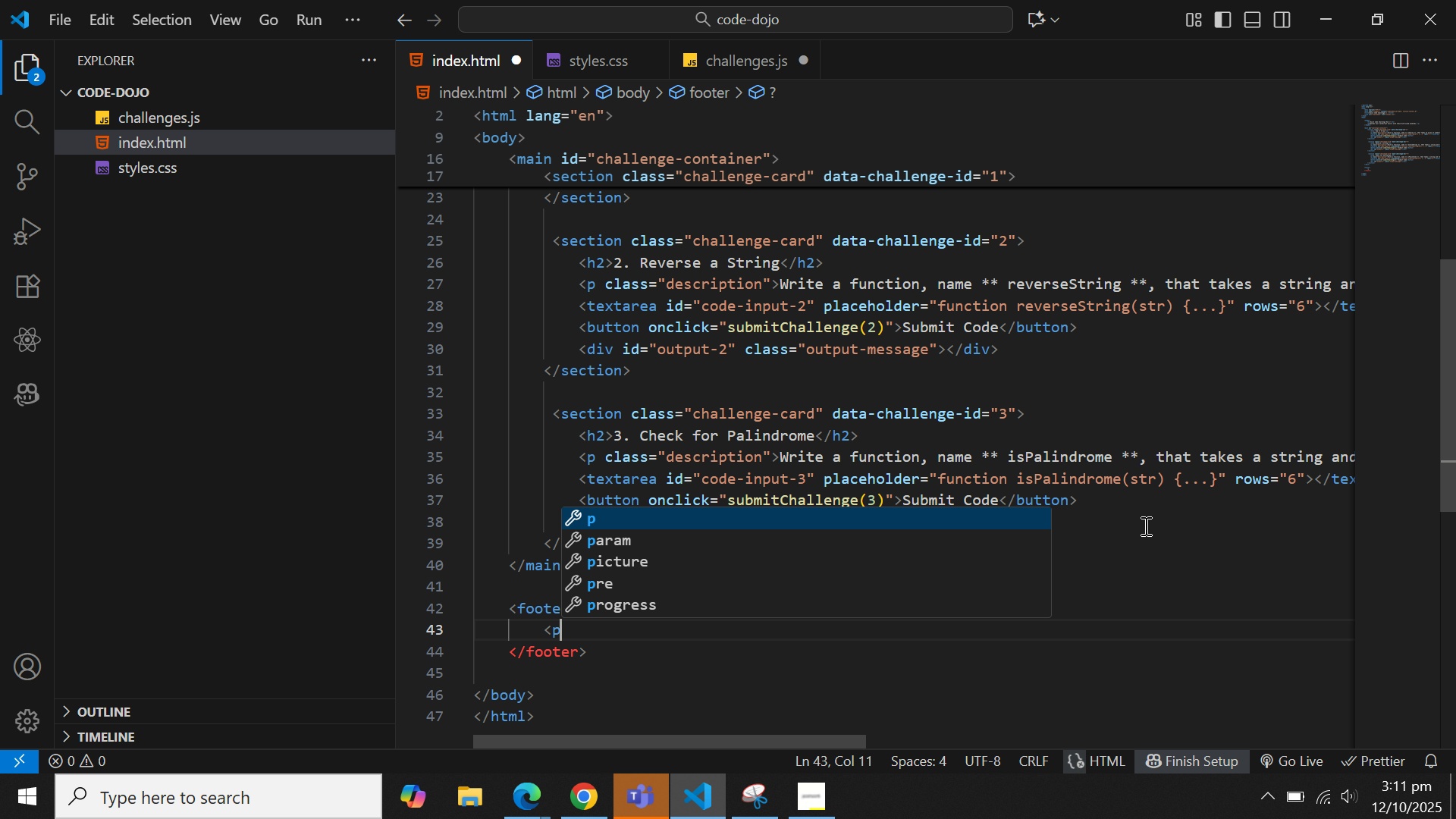 
key(Shift+Period)
 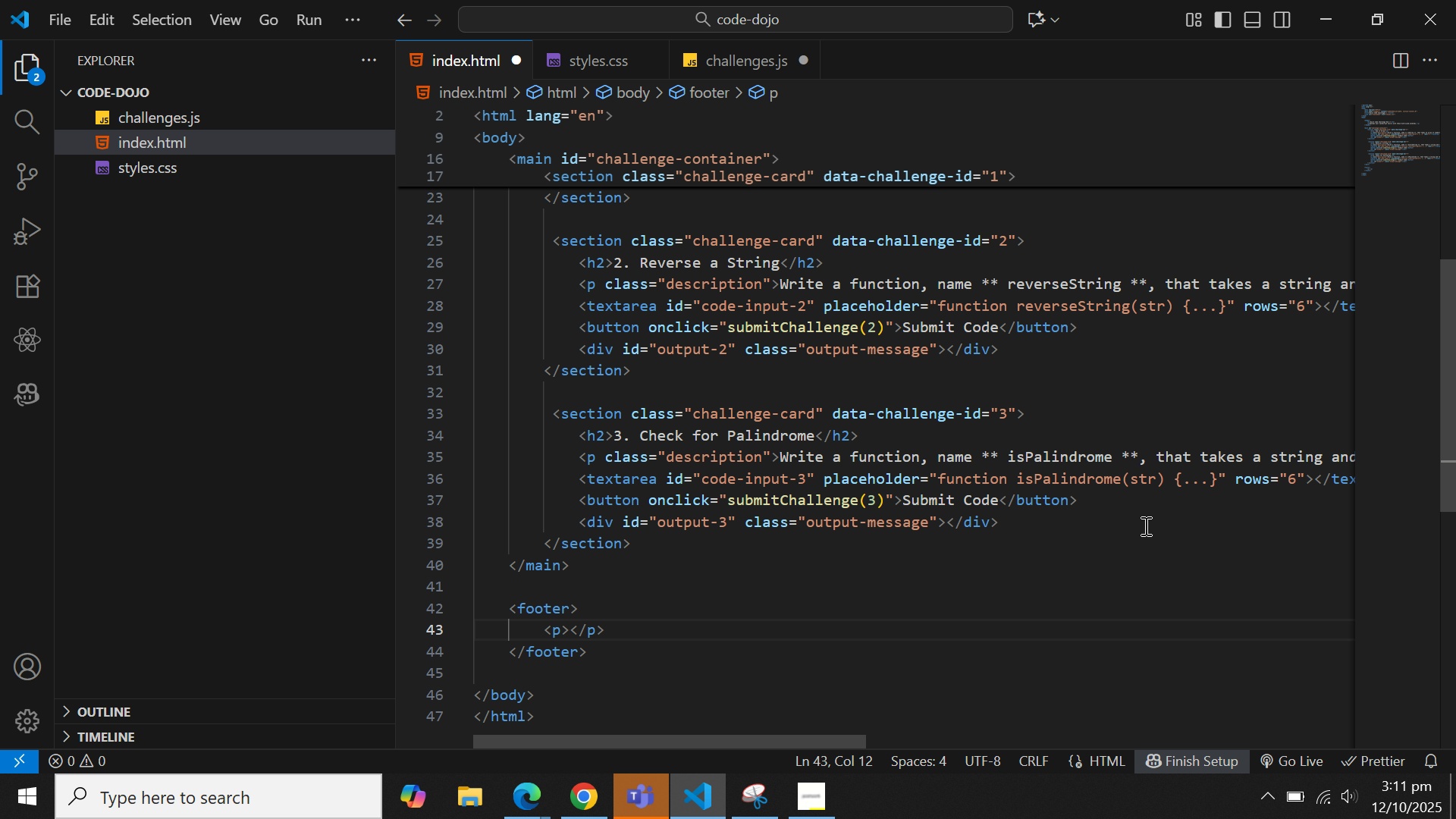 
type(&copy; )
key(Backspace)
type( 2025 )
 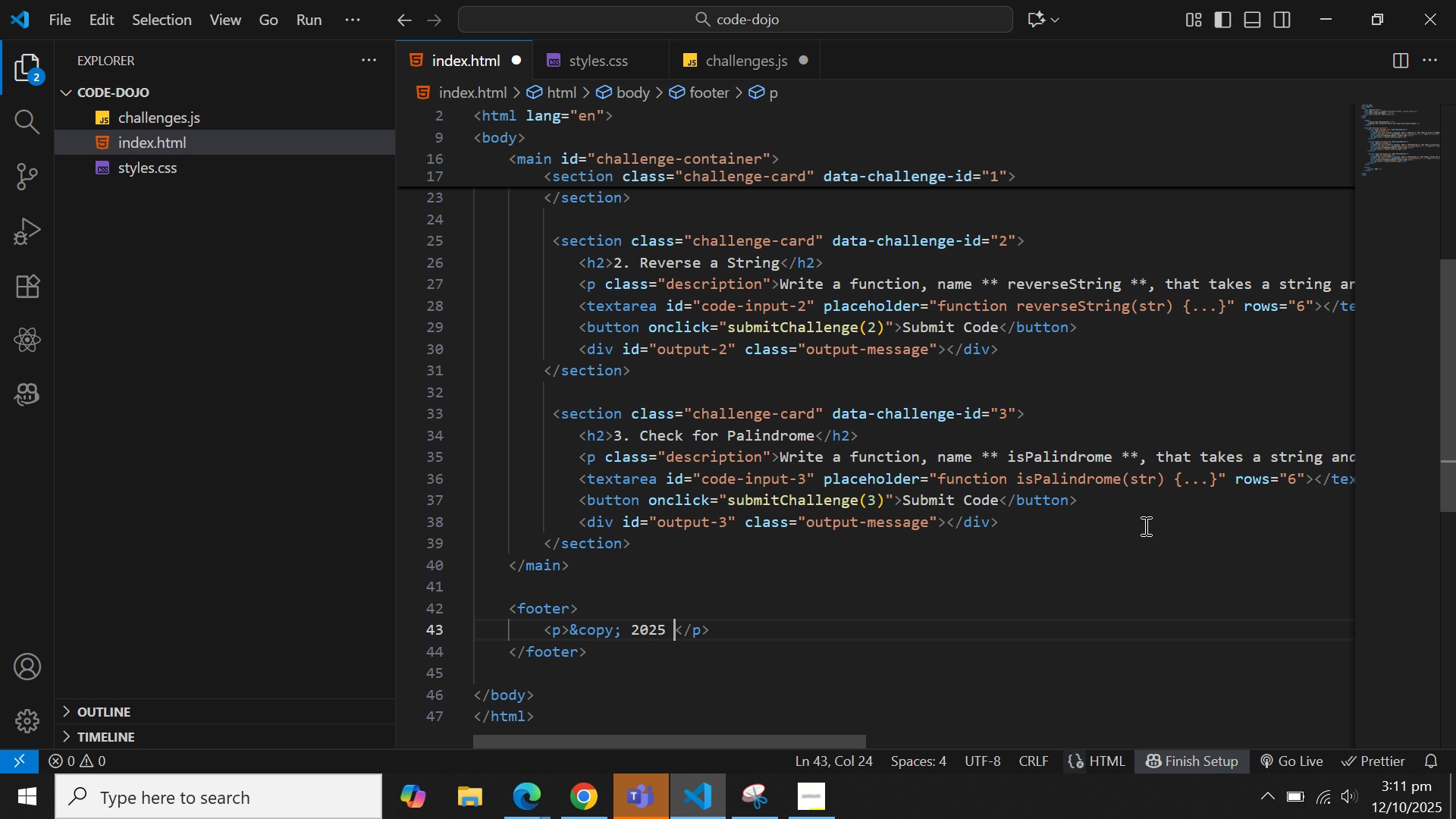 
hold_key(key=ShiftLeft, duration=1.53)
 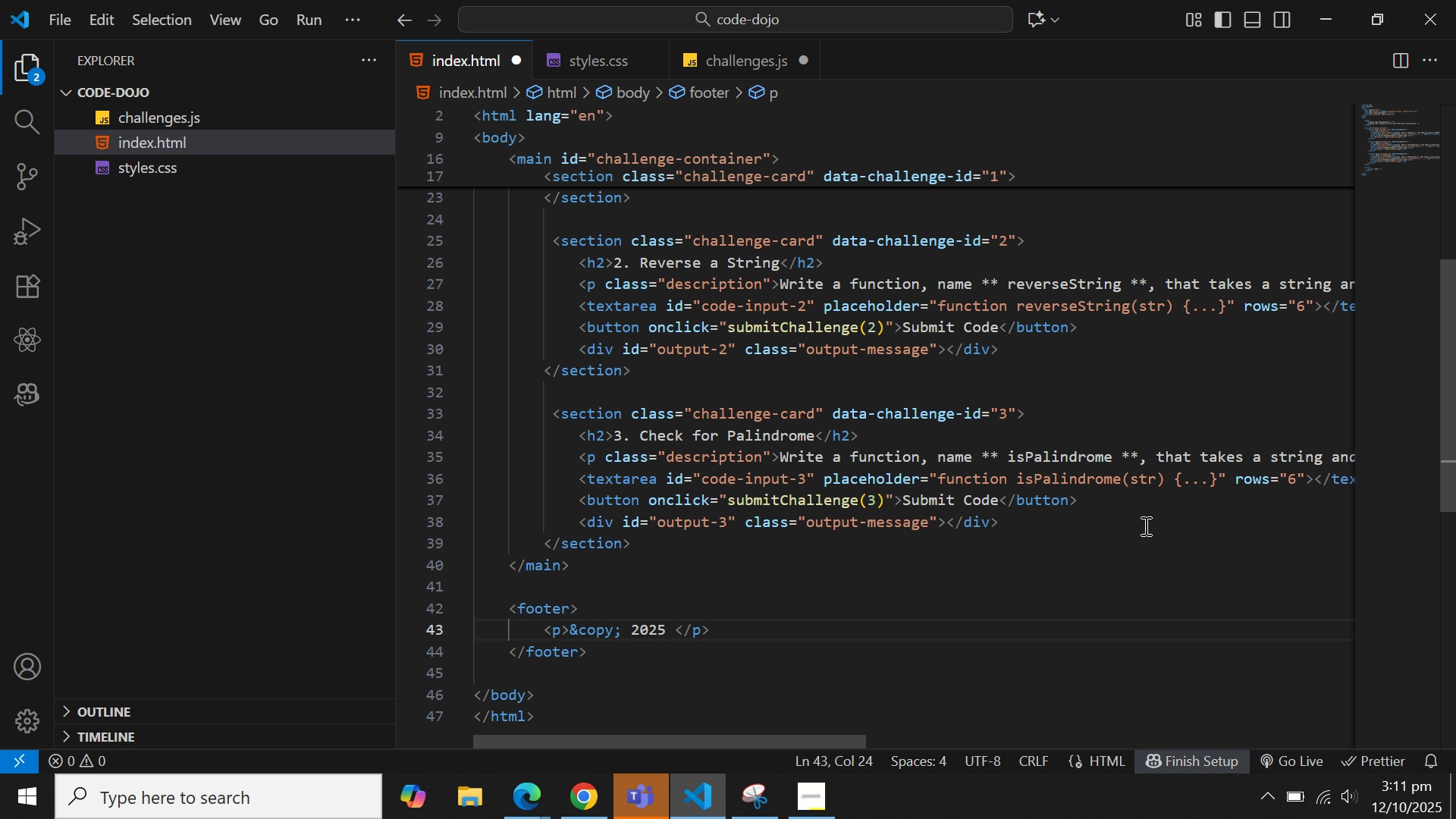 
hold_key(key=ShiftLeft, duration=1.52)
 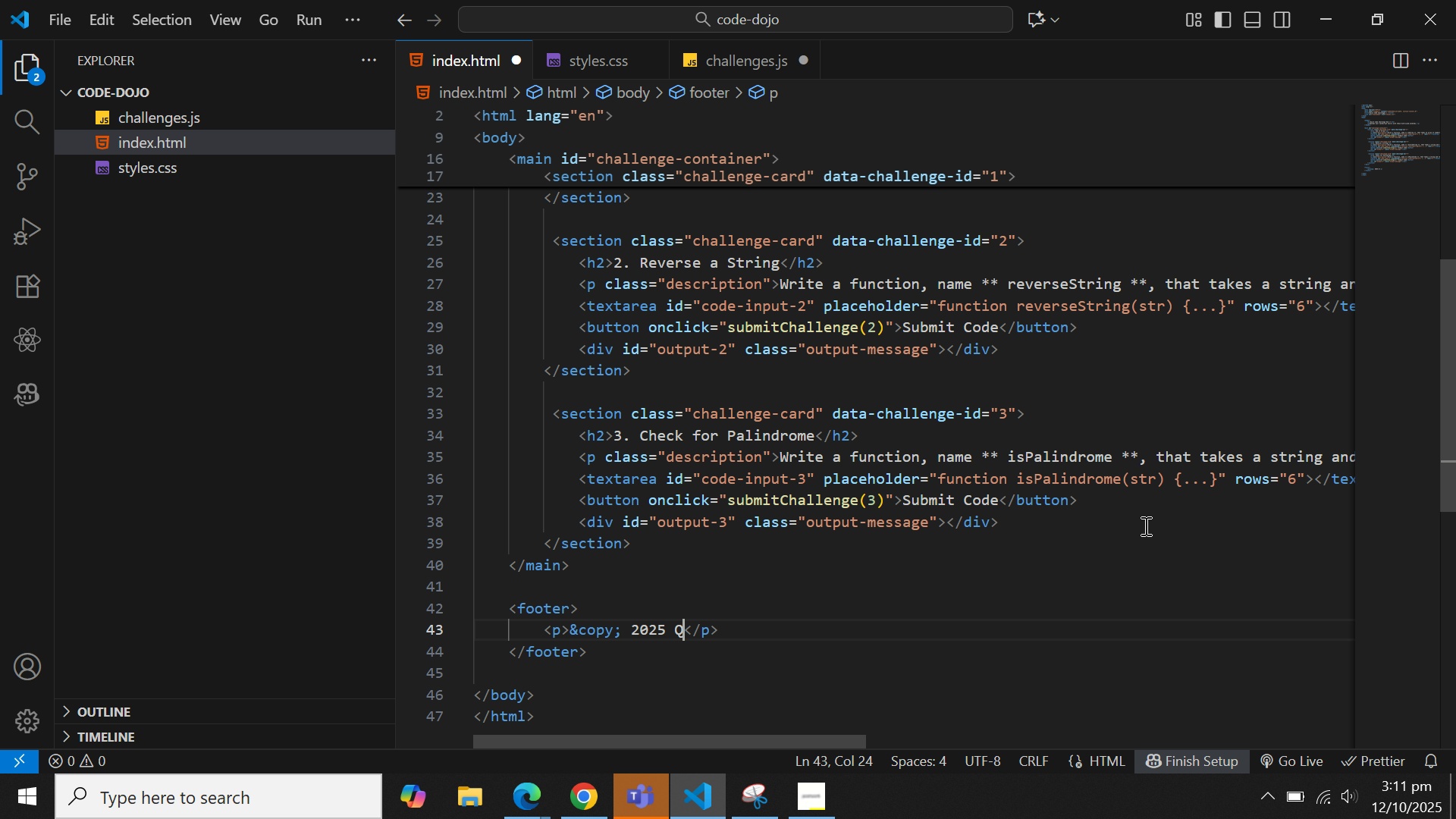 
type(Quick Code Hub)
 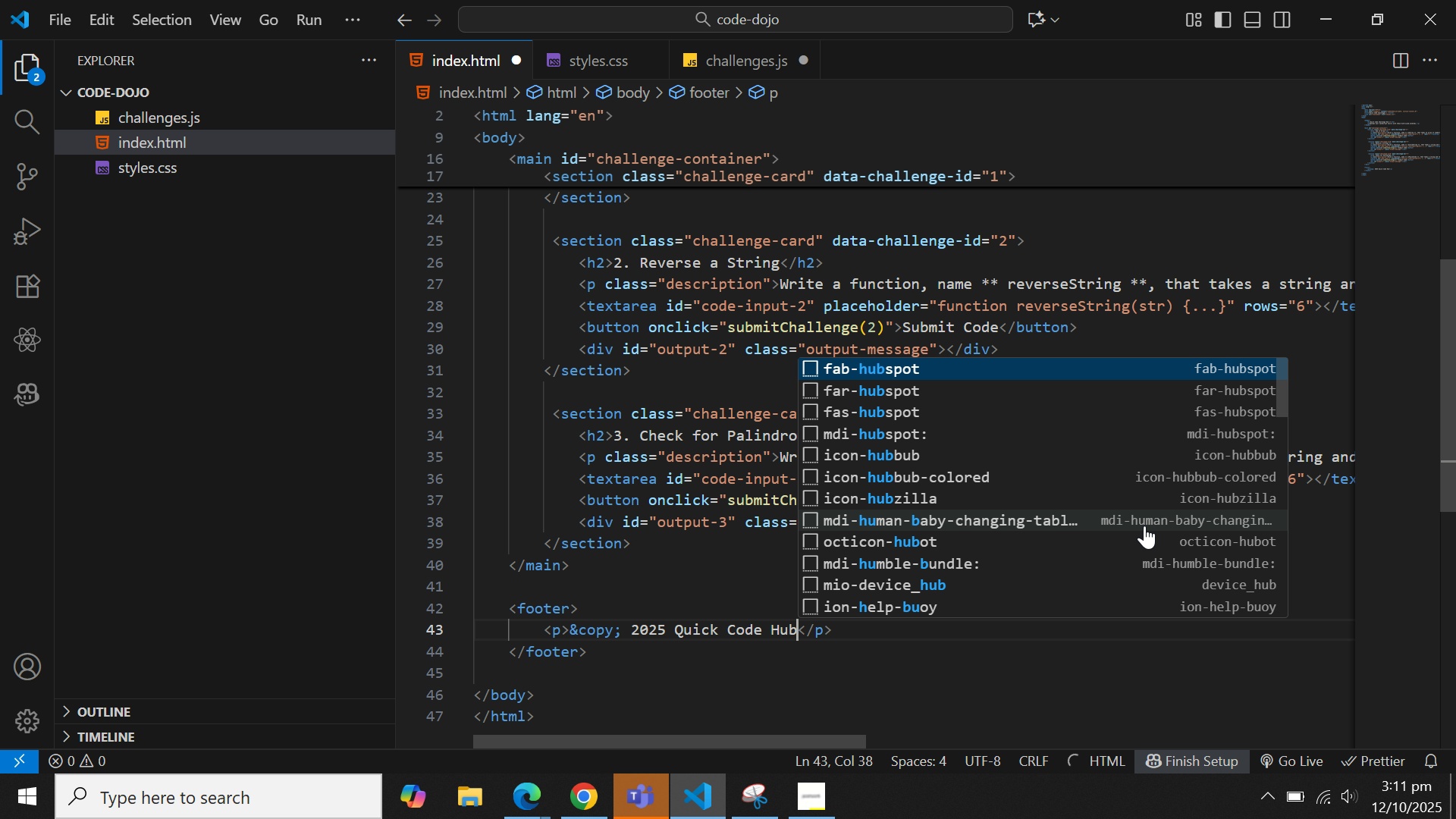 
type( by Postwork)
 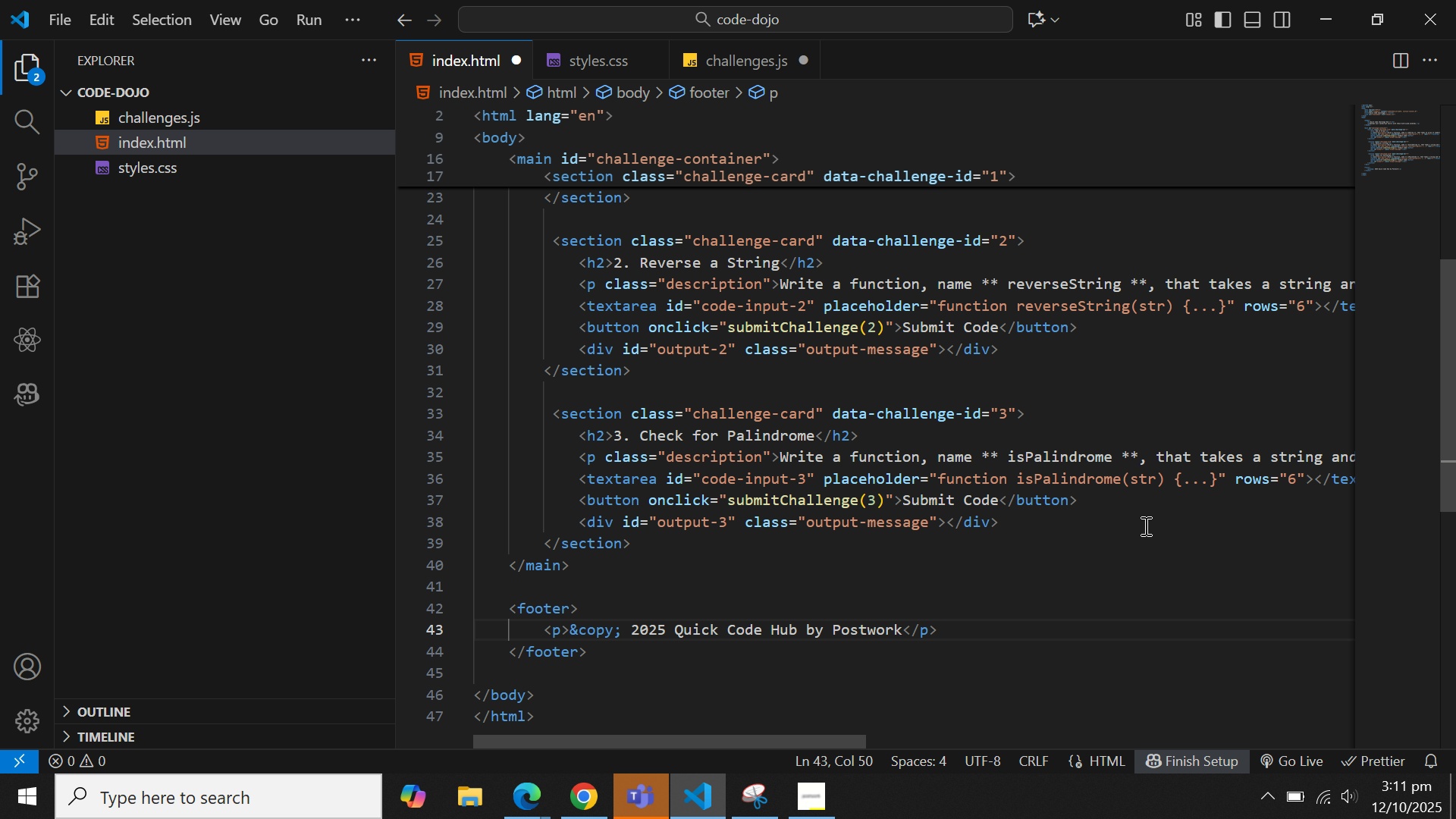 
key(ArrowDown)
 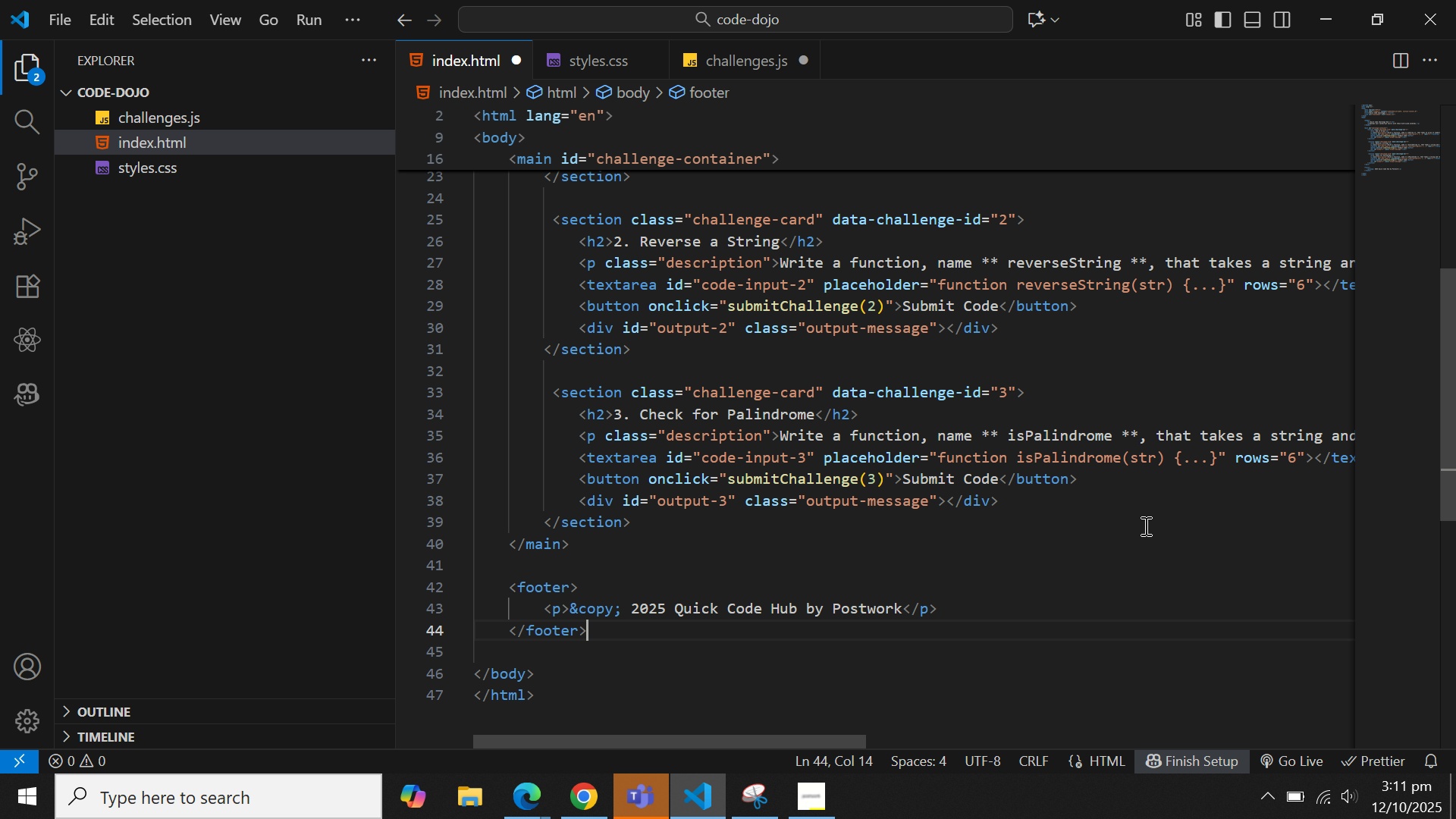 
key(Enter)
 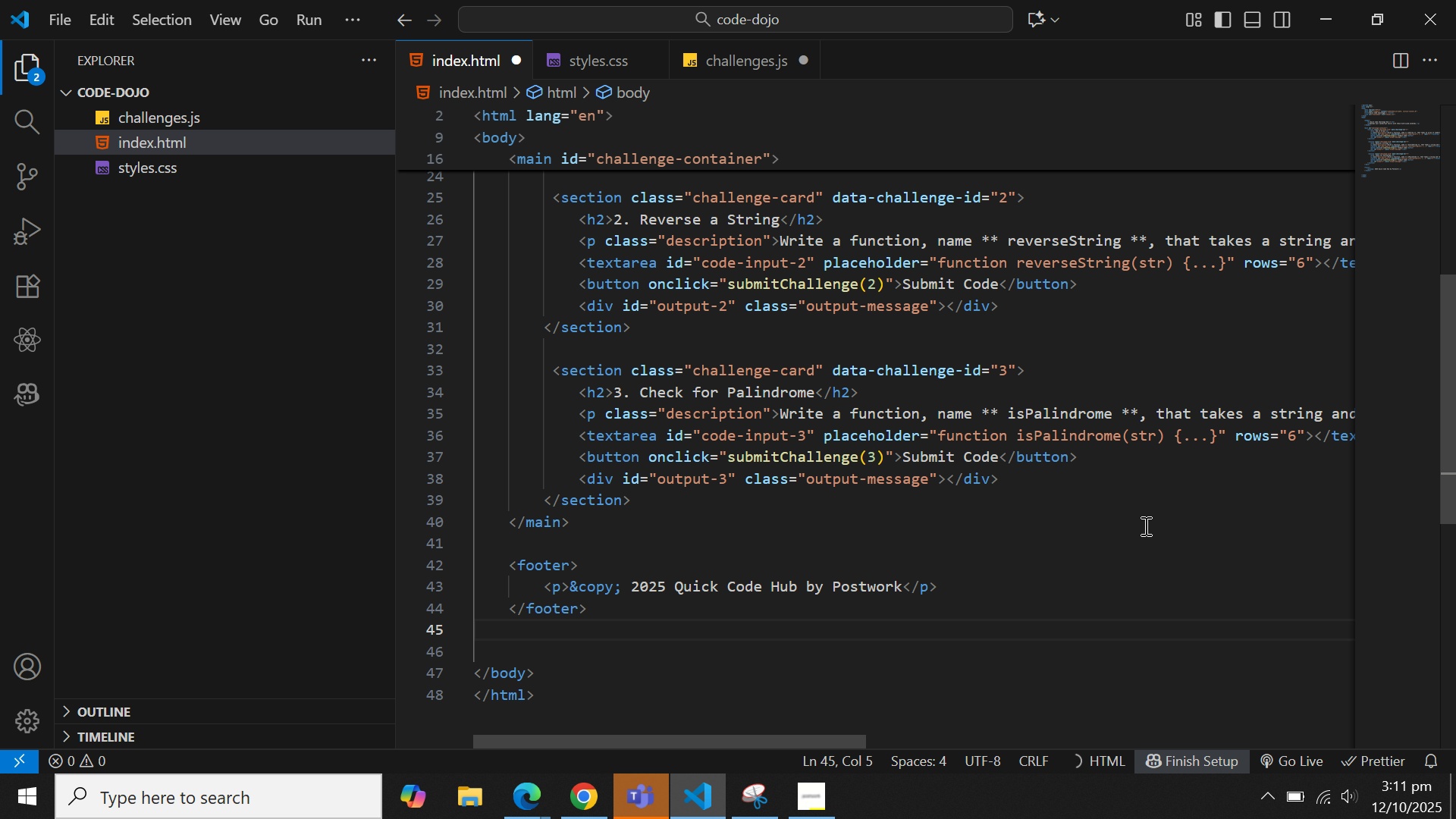 
key(Enter)
 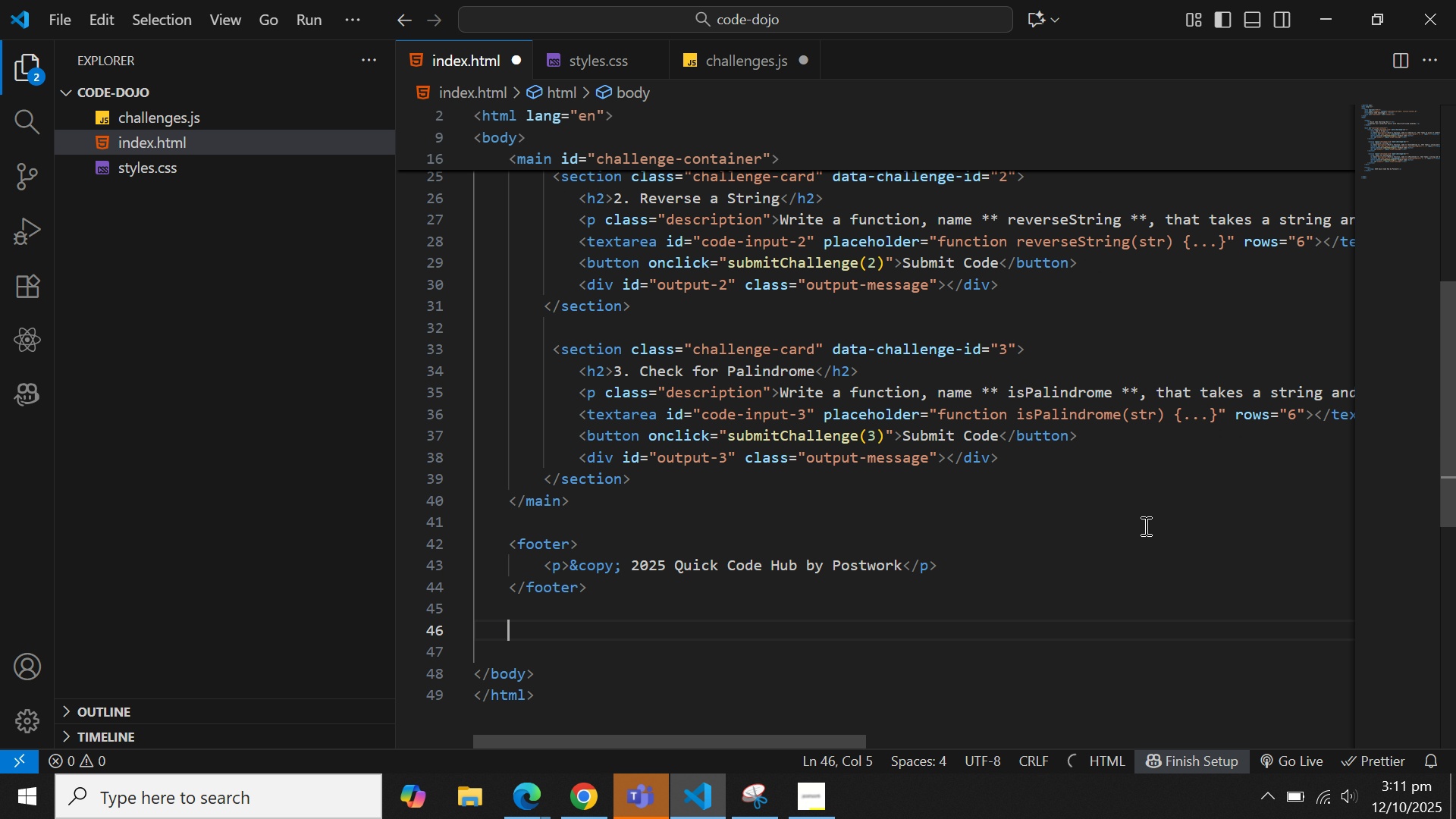 
type(,scr)
 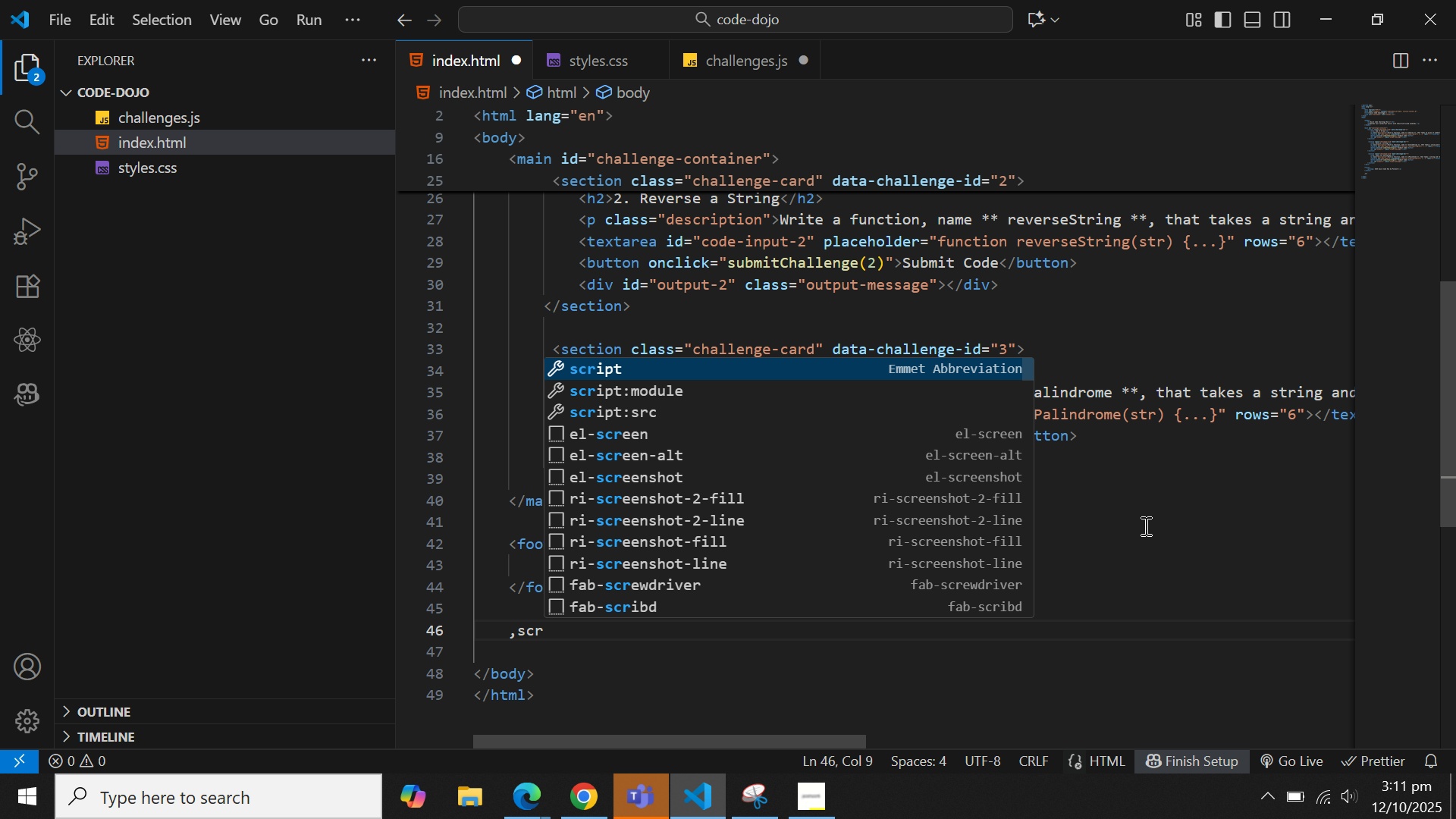 
key(Enter)
 